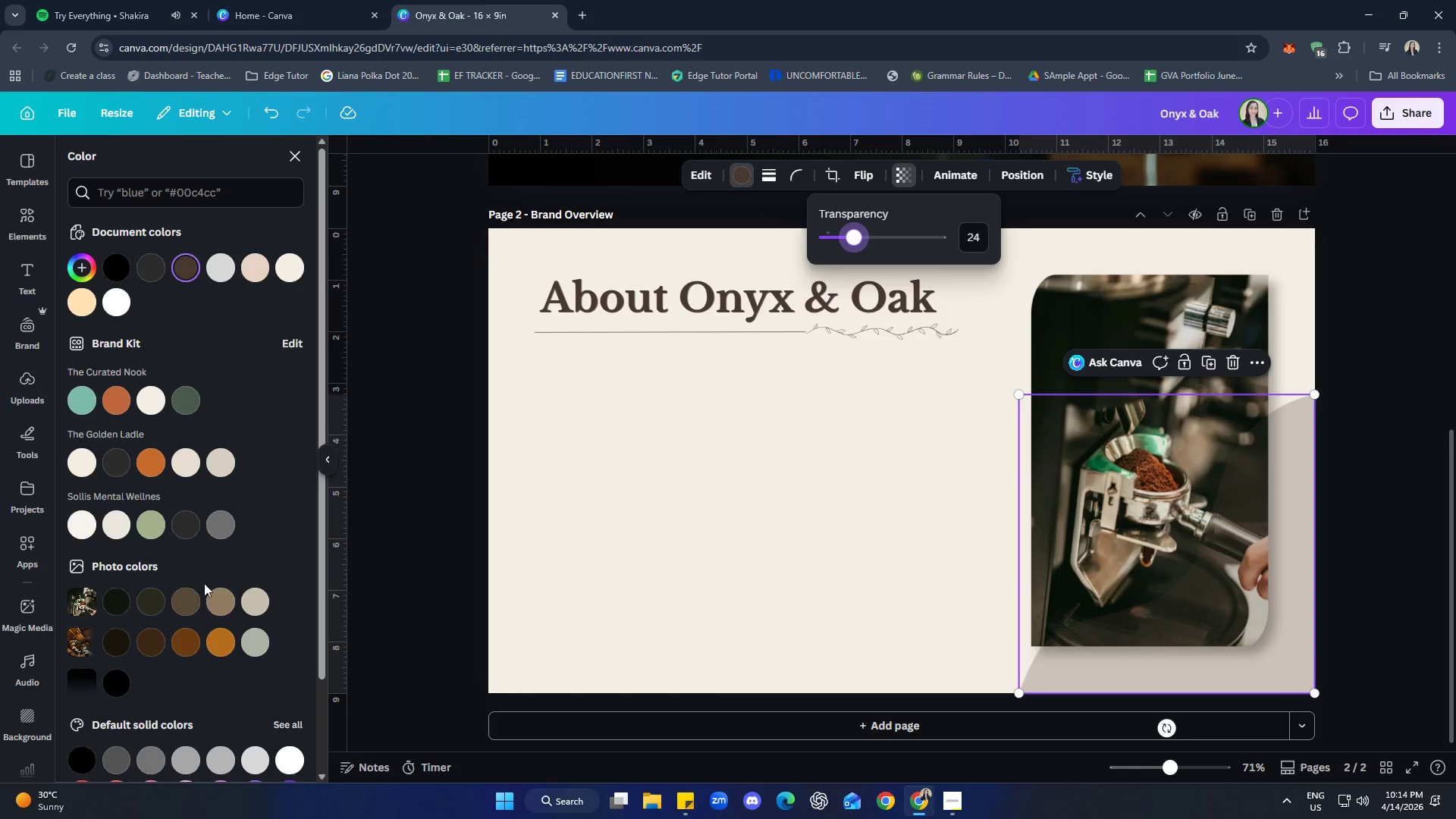 
left_click([112, 520])
 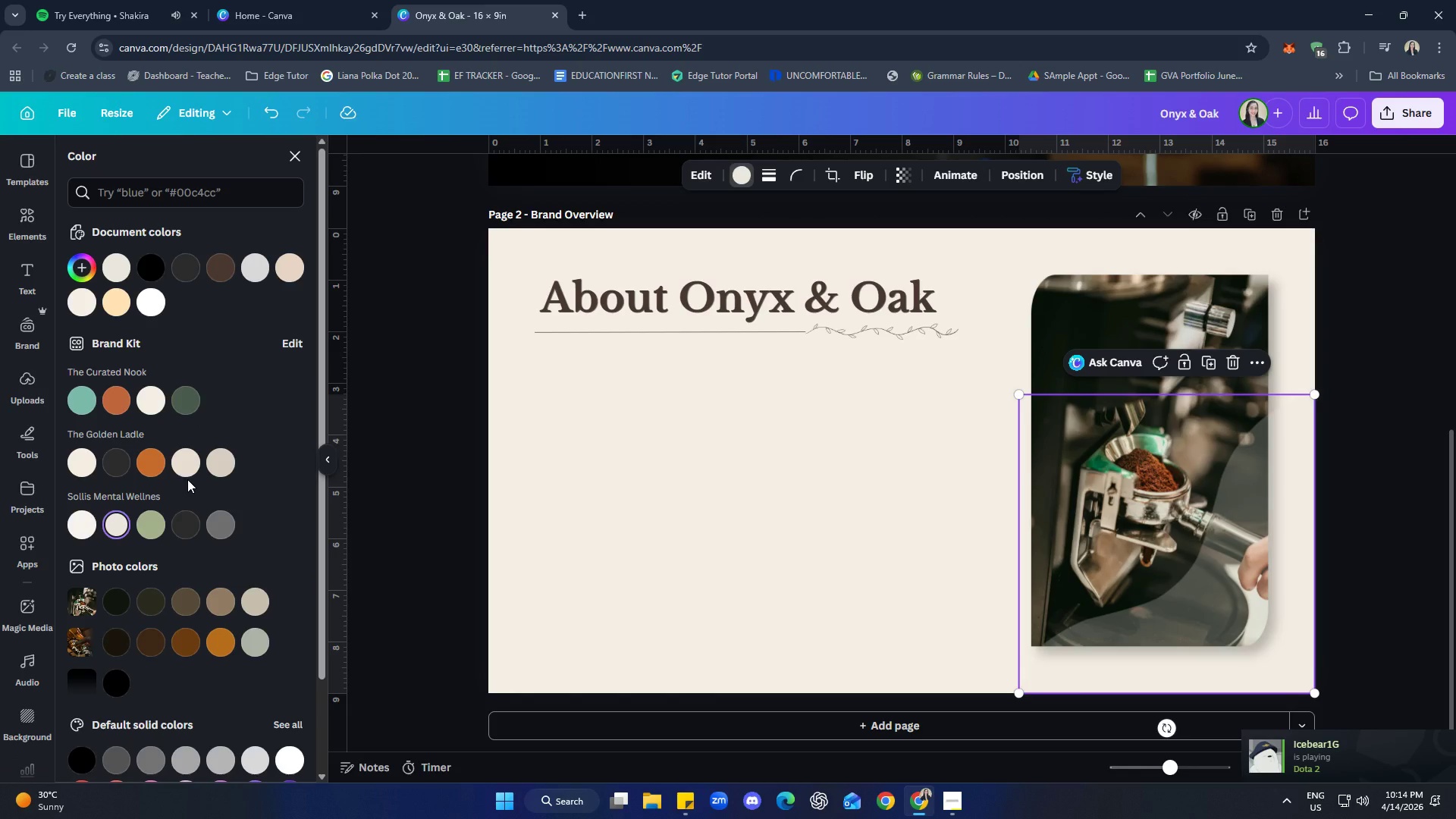 
left_click([182, 460])
 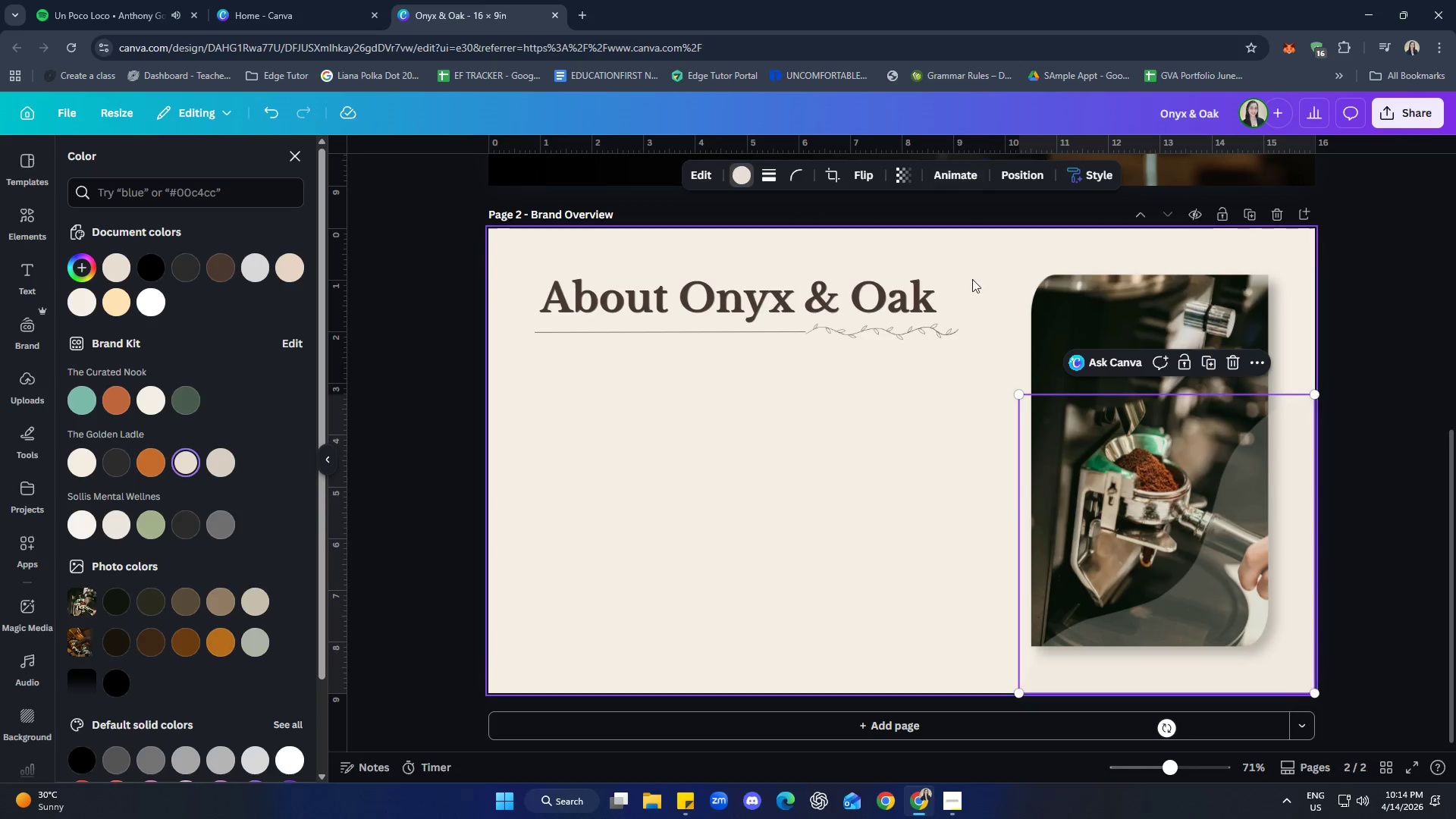 
right_click([1225, 673])
 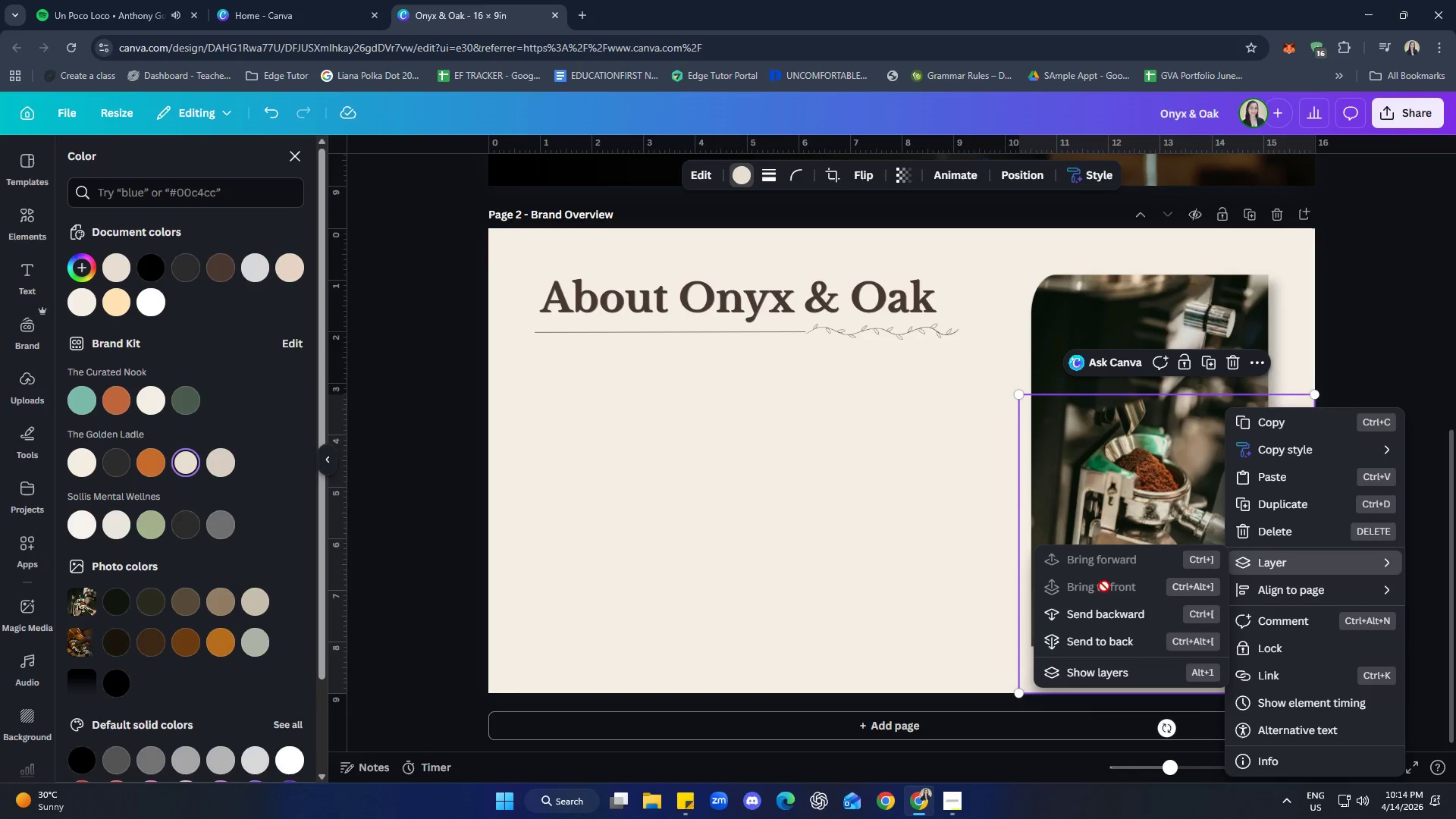 
left_click([1091, 641])
 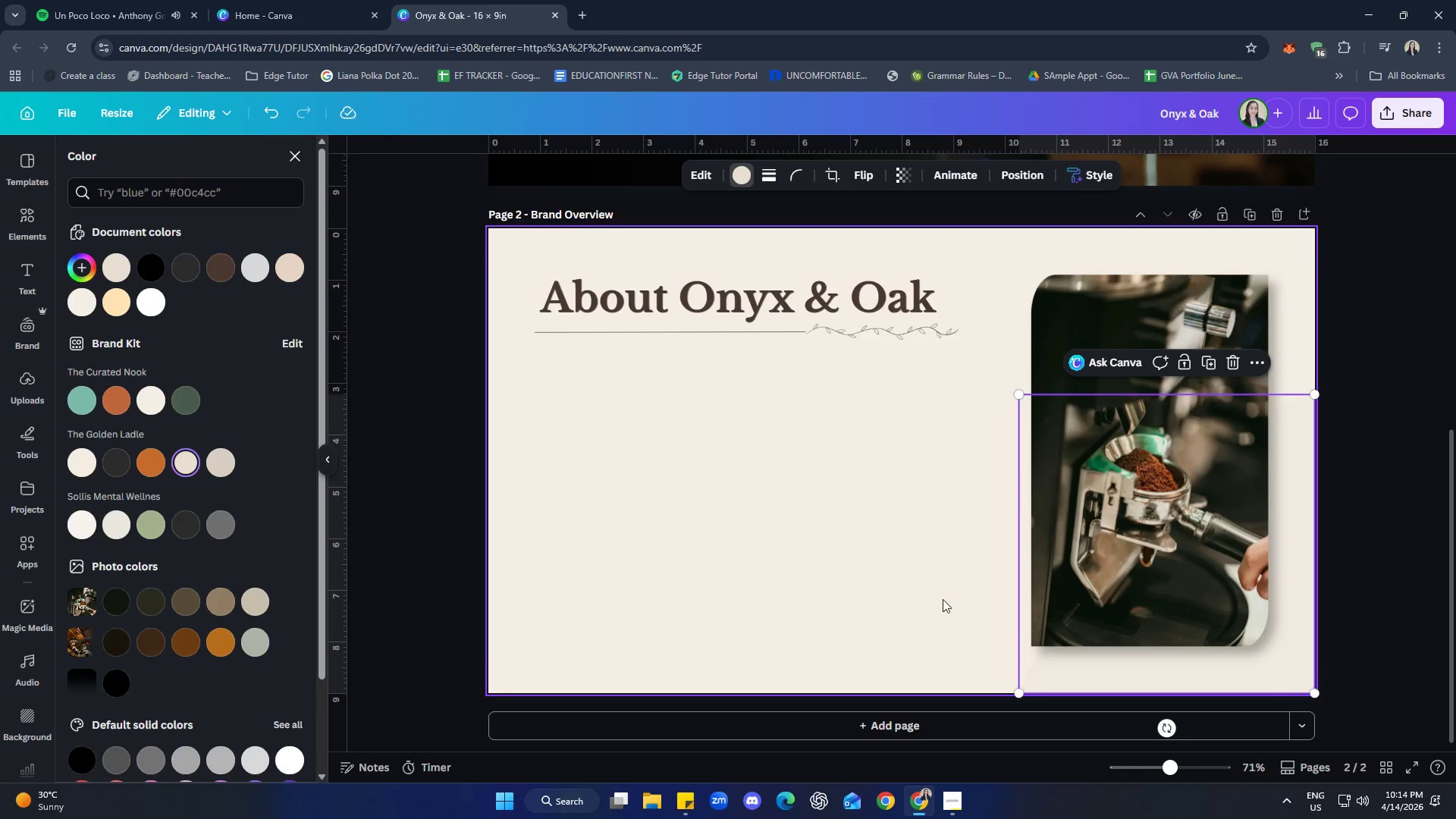 
left_click([901, 574])
 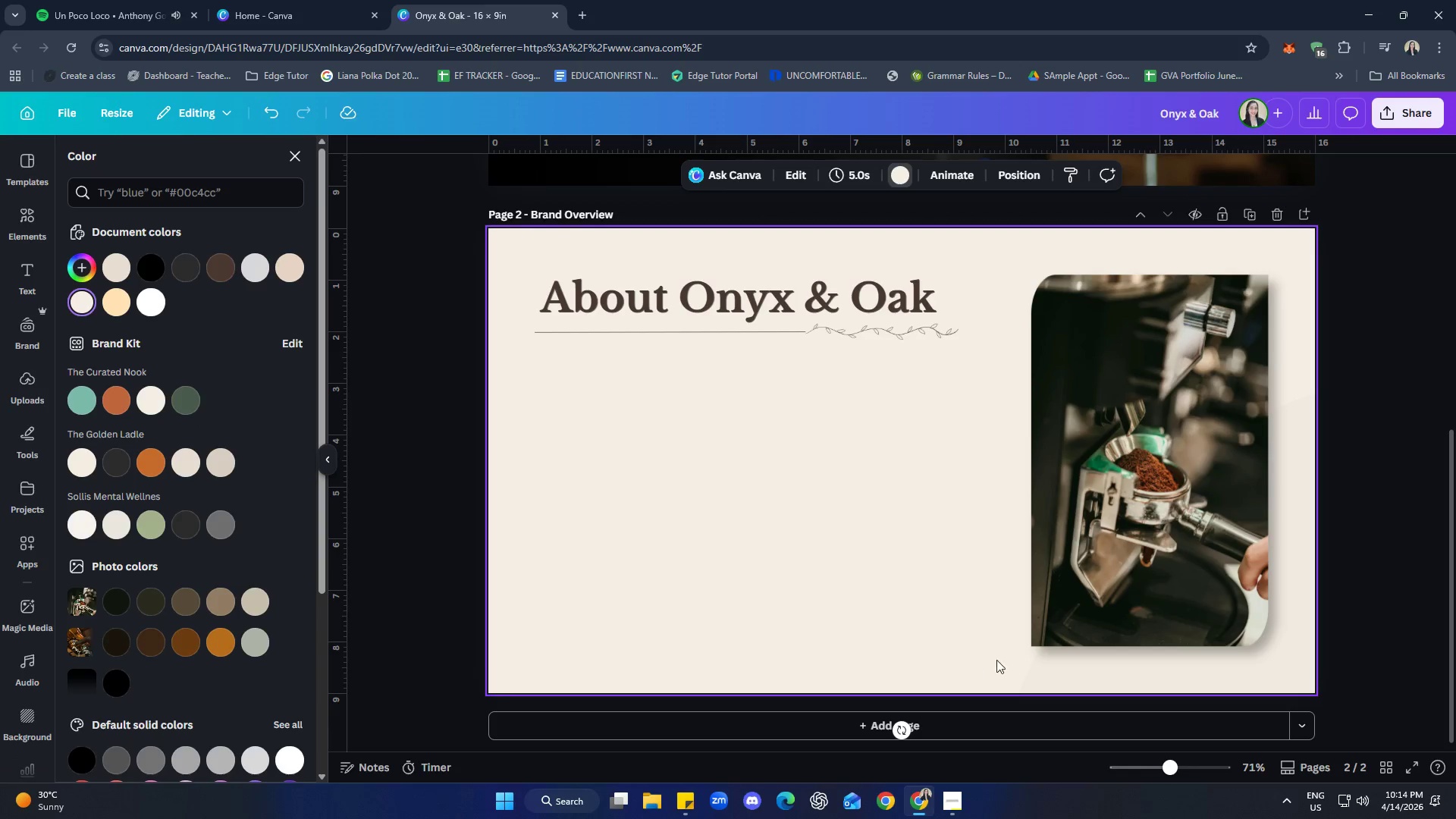 
left_click([1075, 691])
 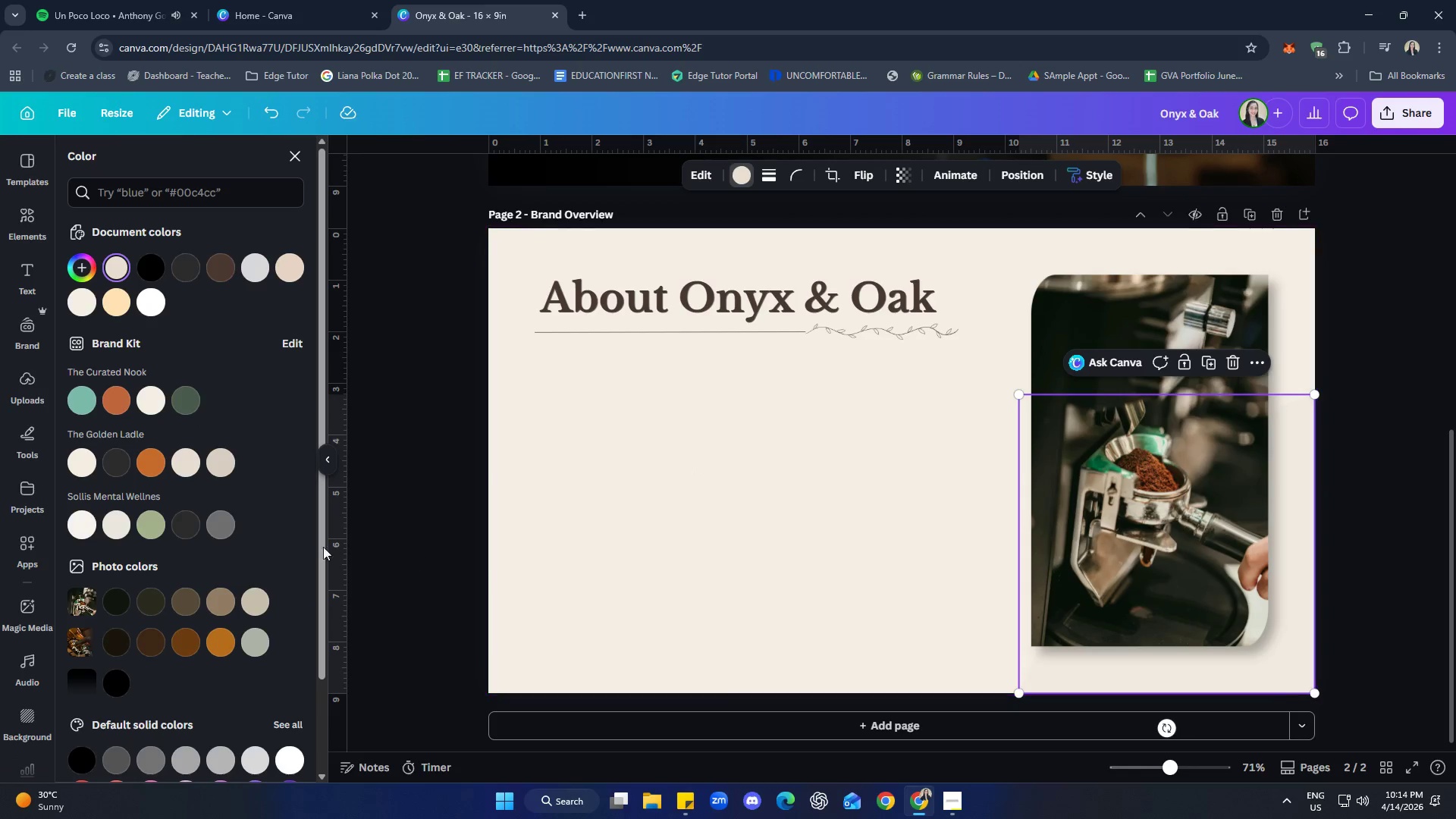 
wait(5.11)
 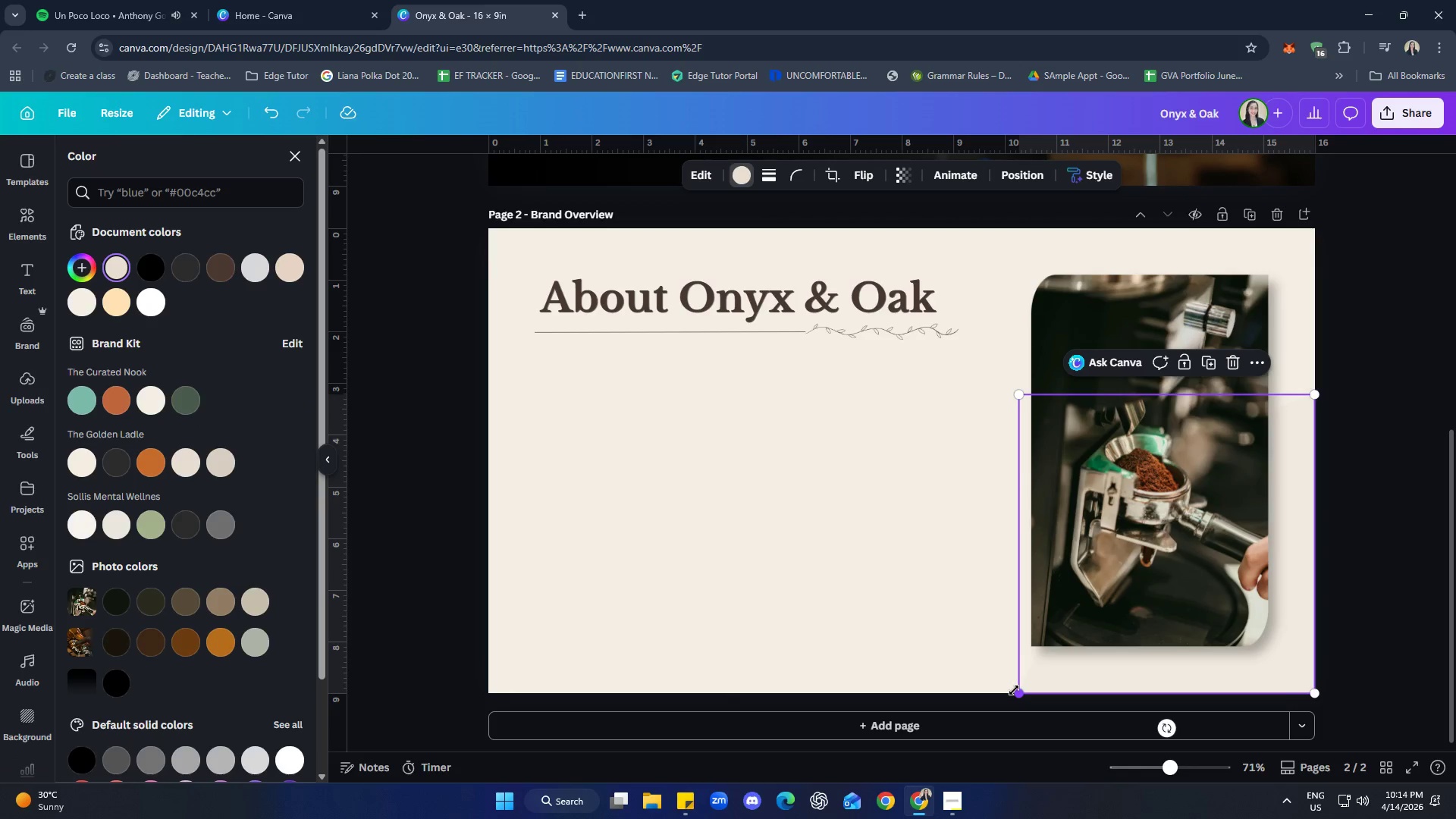 
left_click([220, 468])
 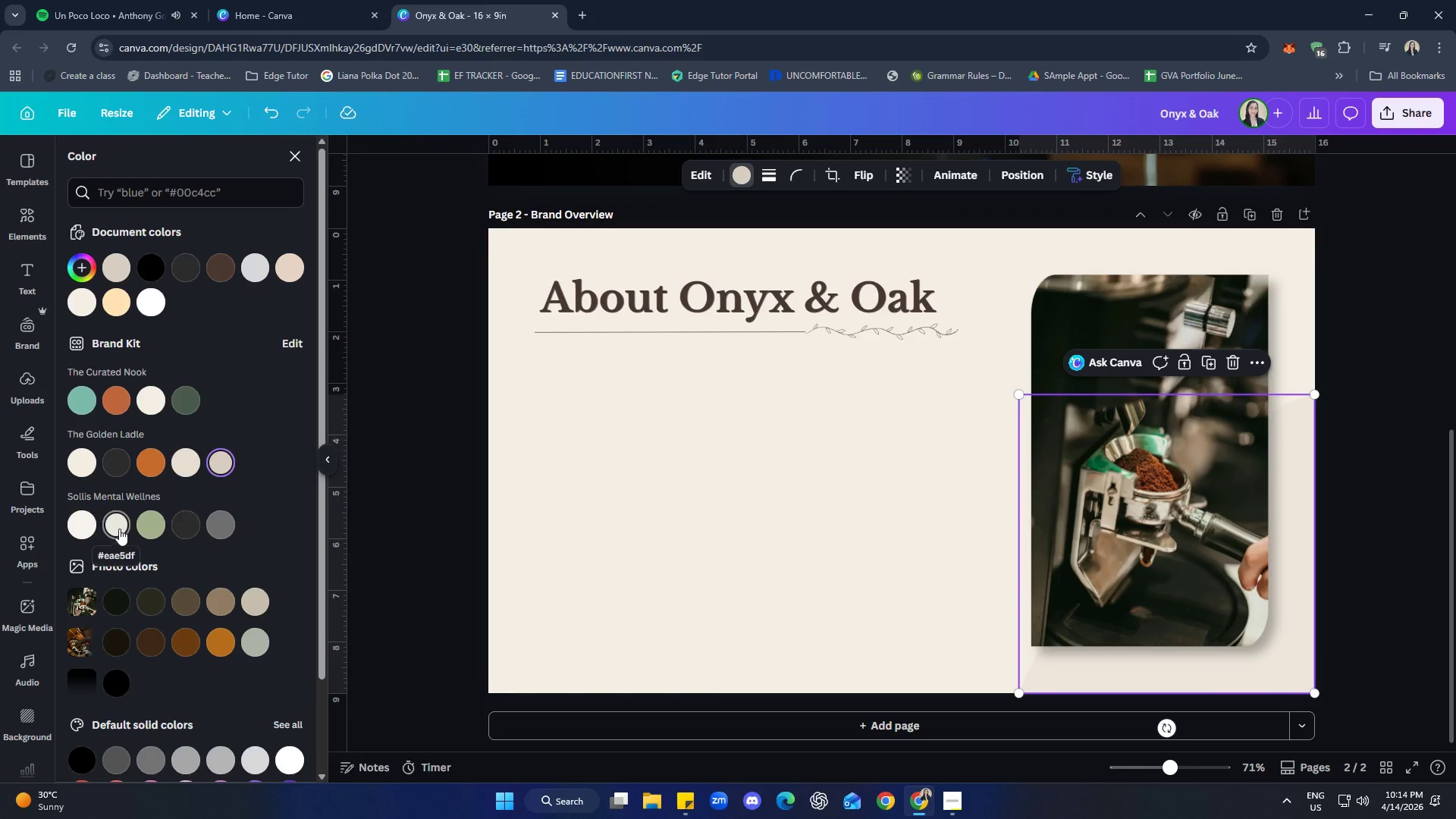 
left_click([249, 272])
 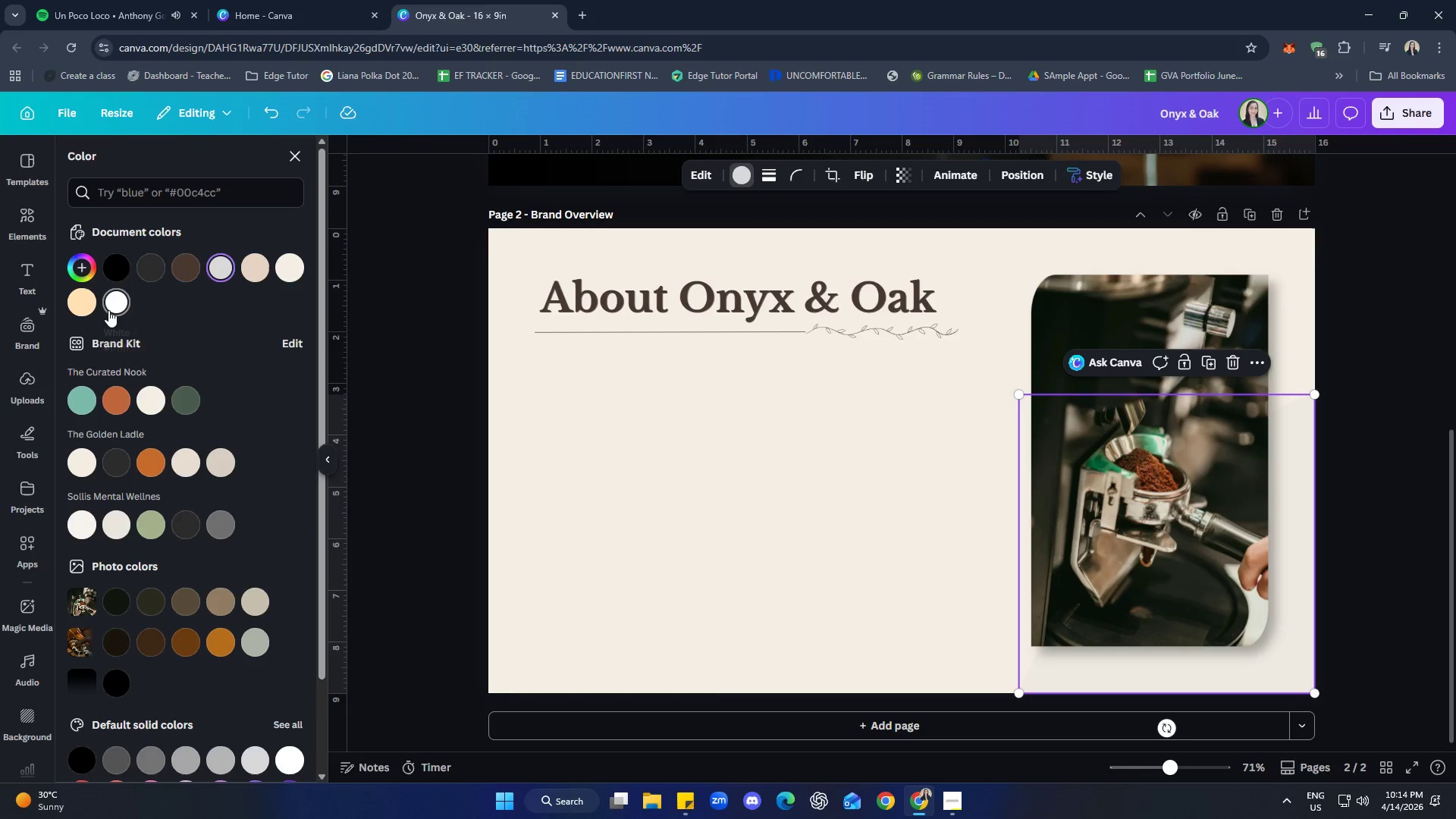 
left_click([248, 265])
 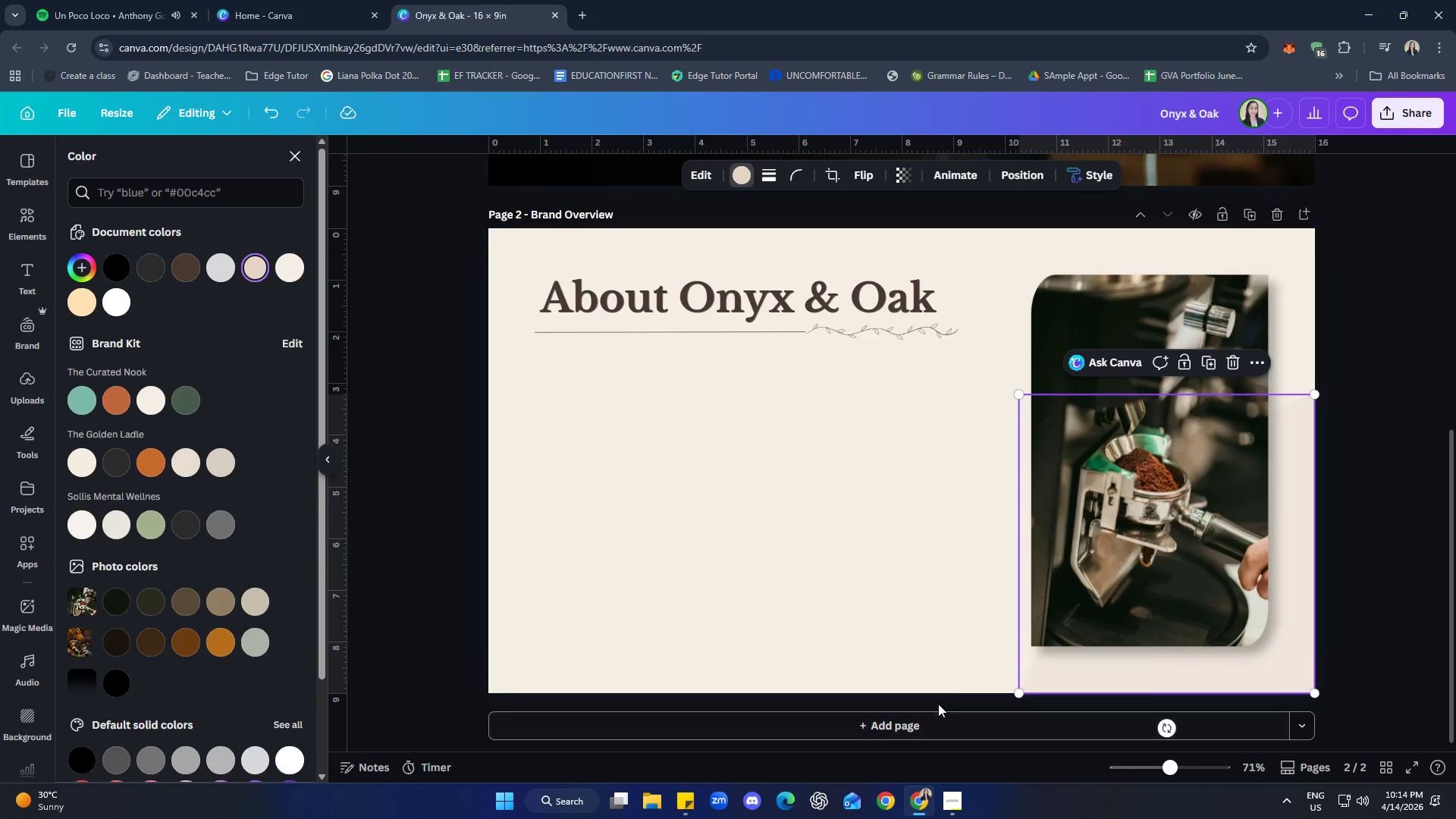 
left_click([901, 167])
 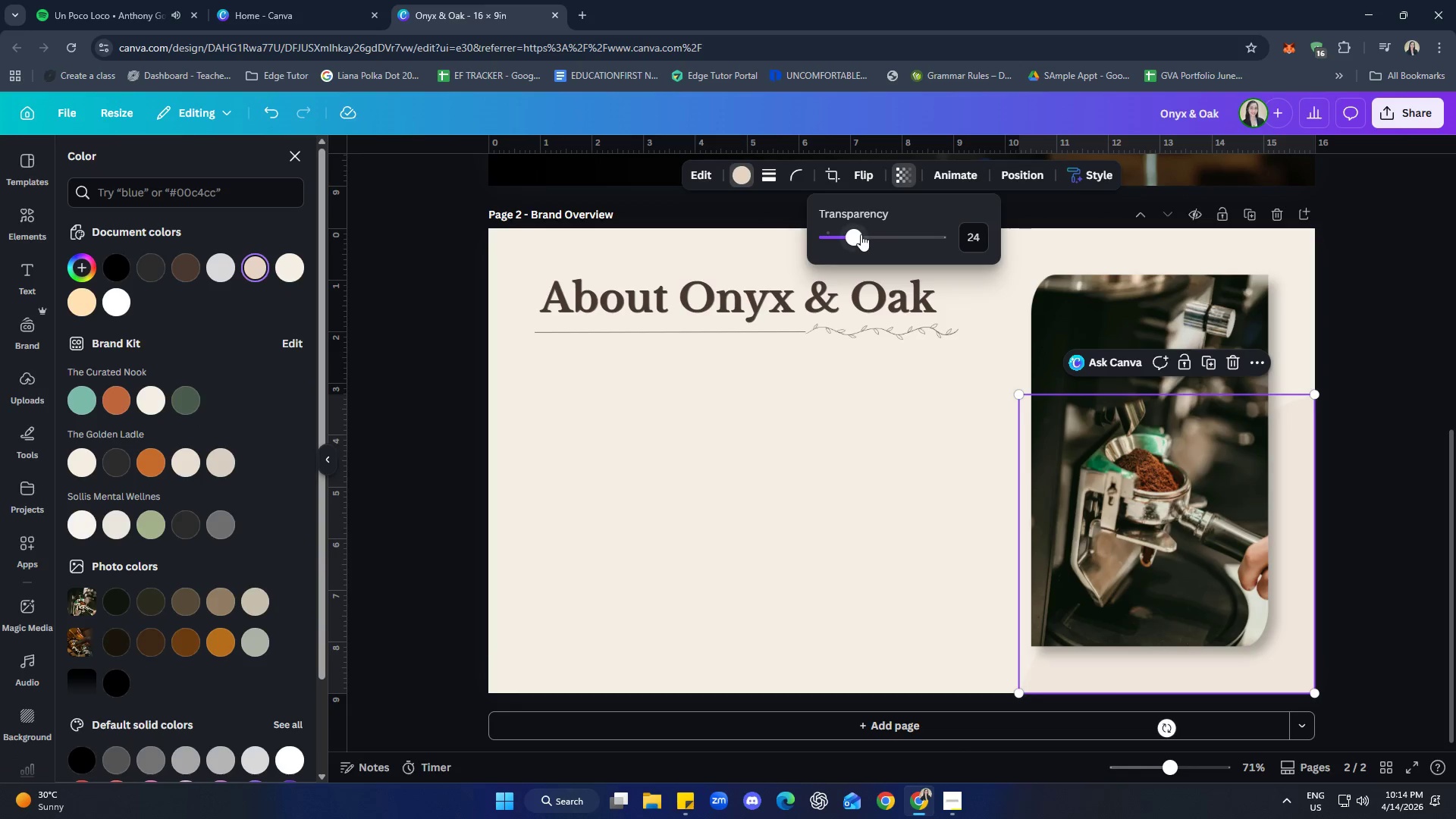 
left_click_drag(start_coordinate=[861, 234], to_coordinate=[864, 234])
 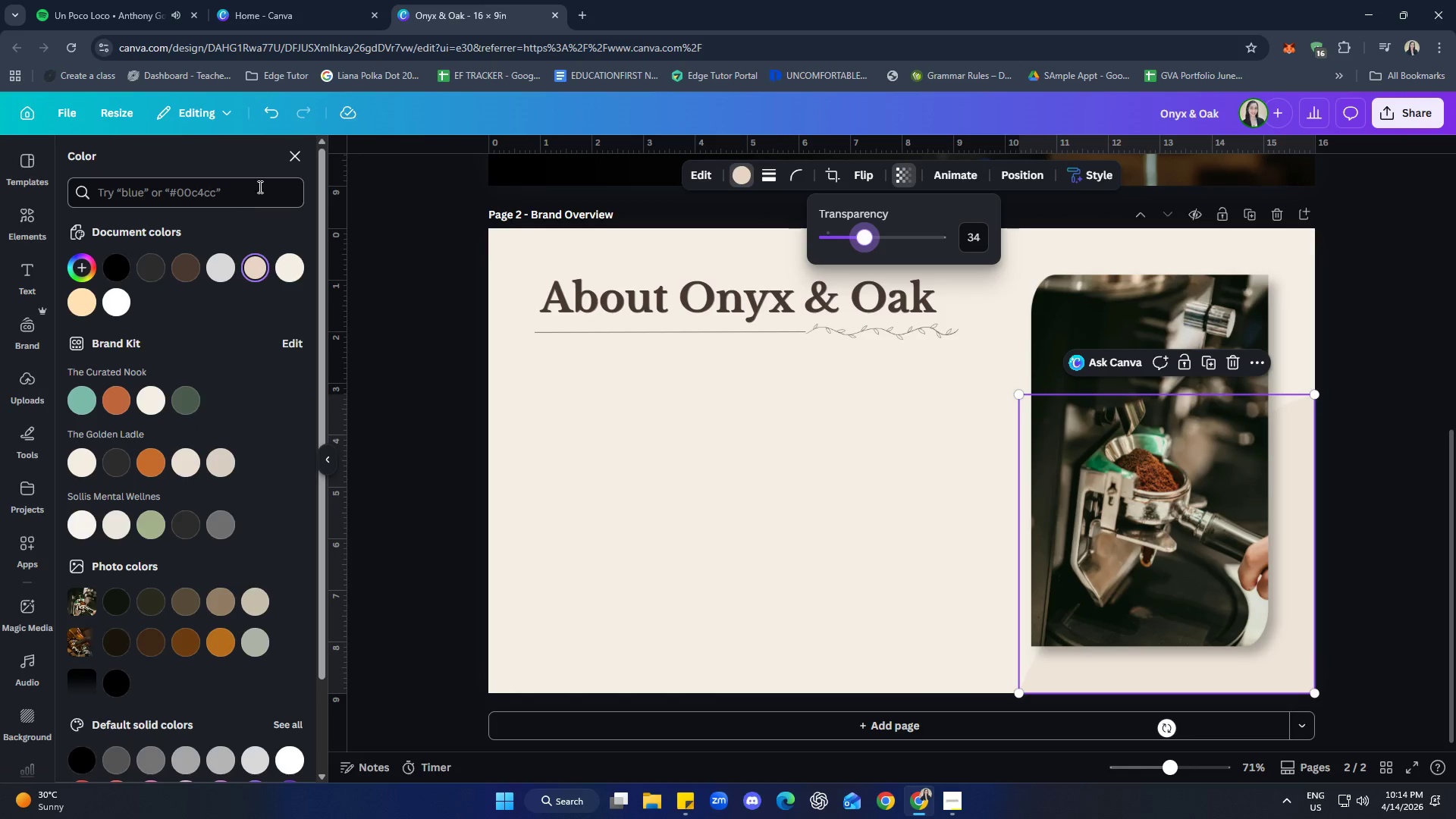 
left_click([287, 156])
 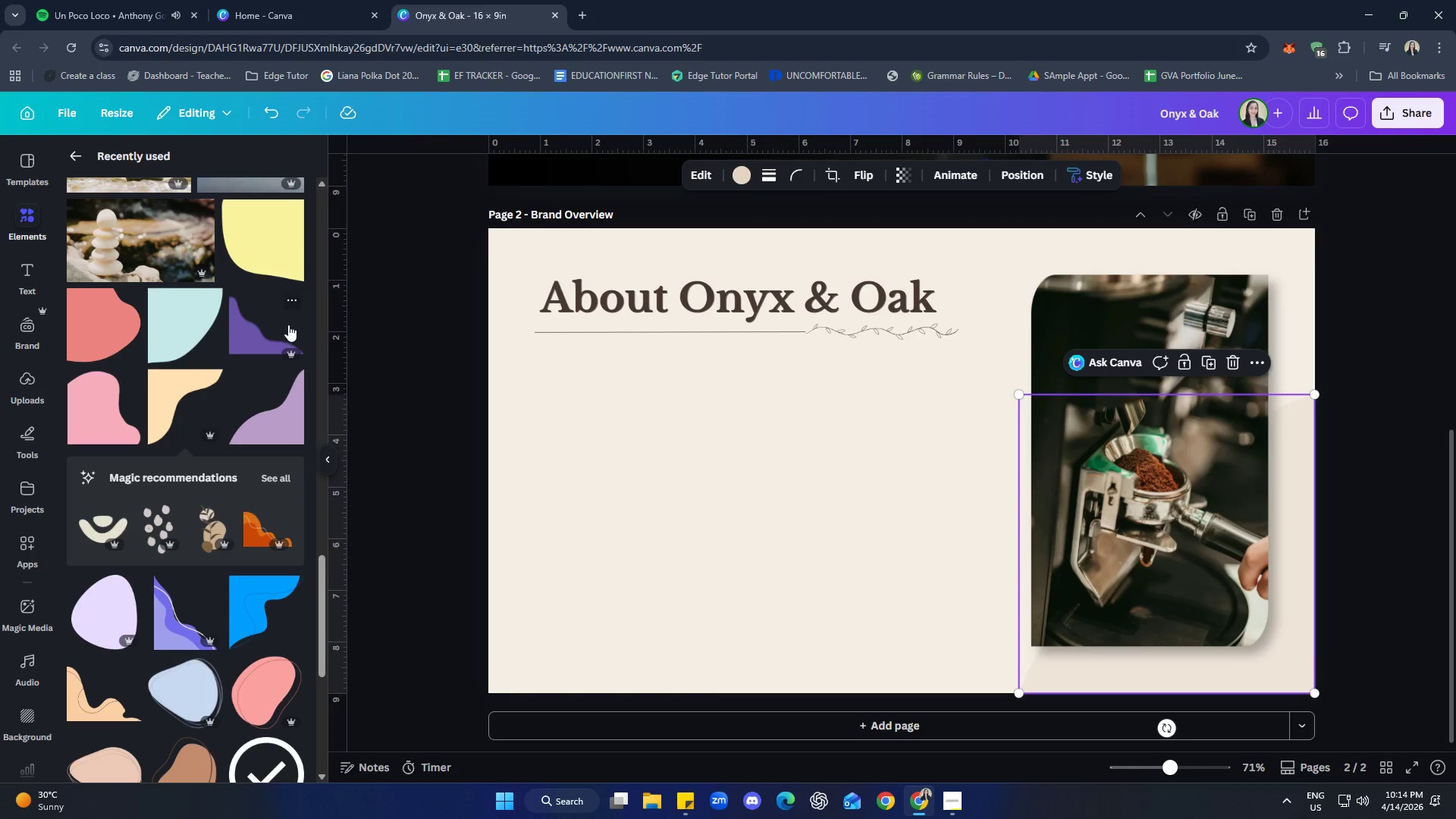 
scroll: coordinate [191, 478], scroll_direction: up, amount: 3.0
 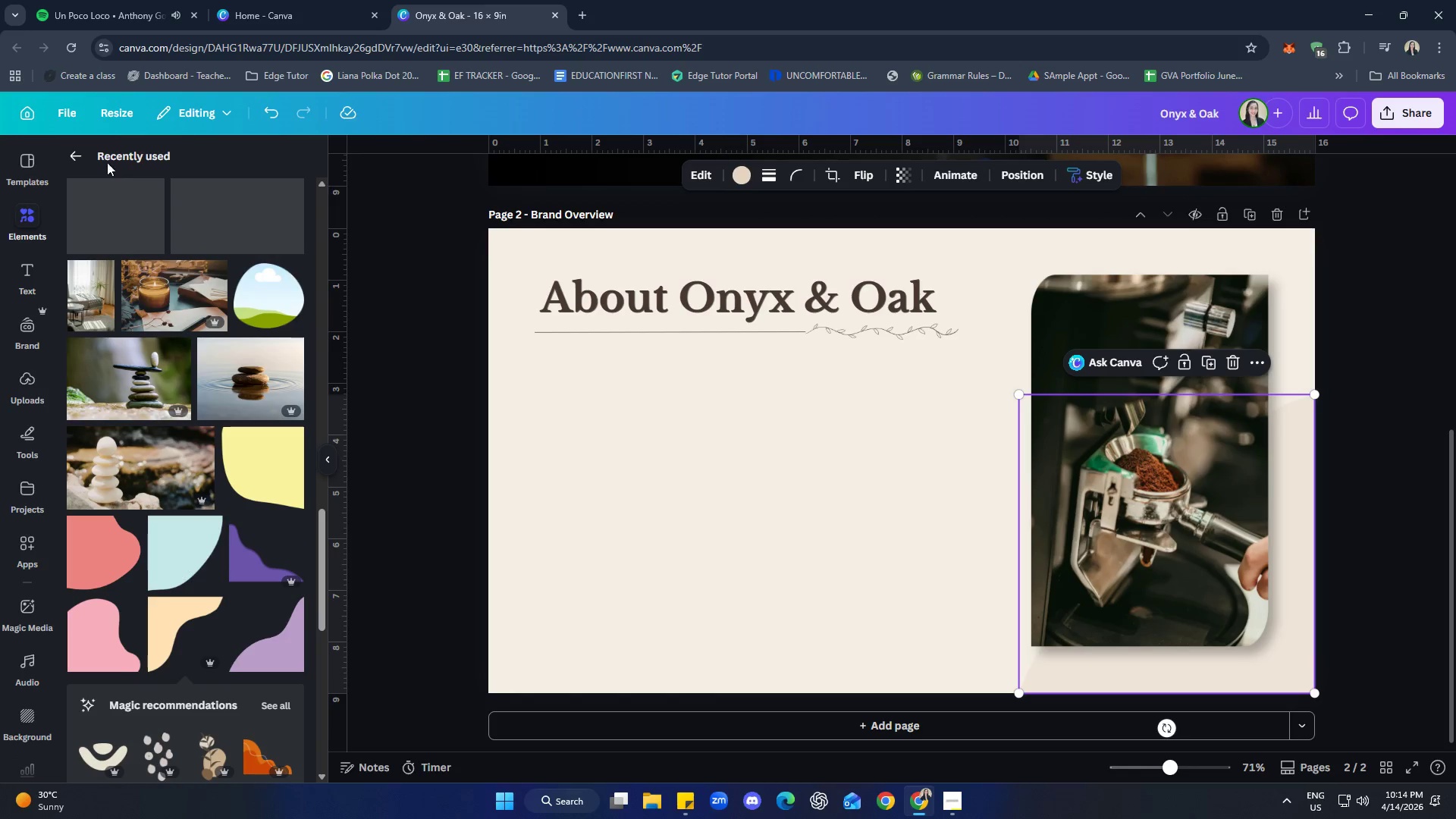 
left_click([76, 152])
 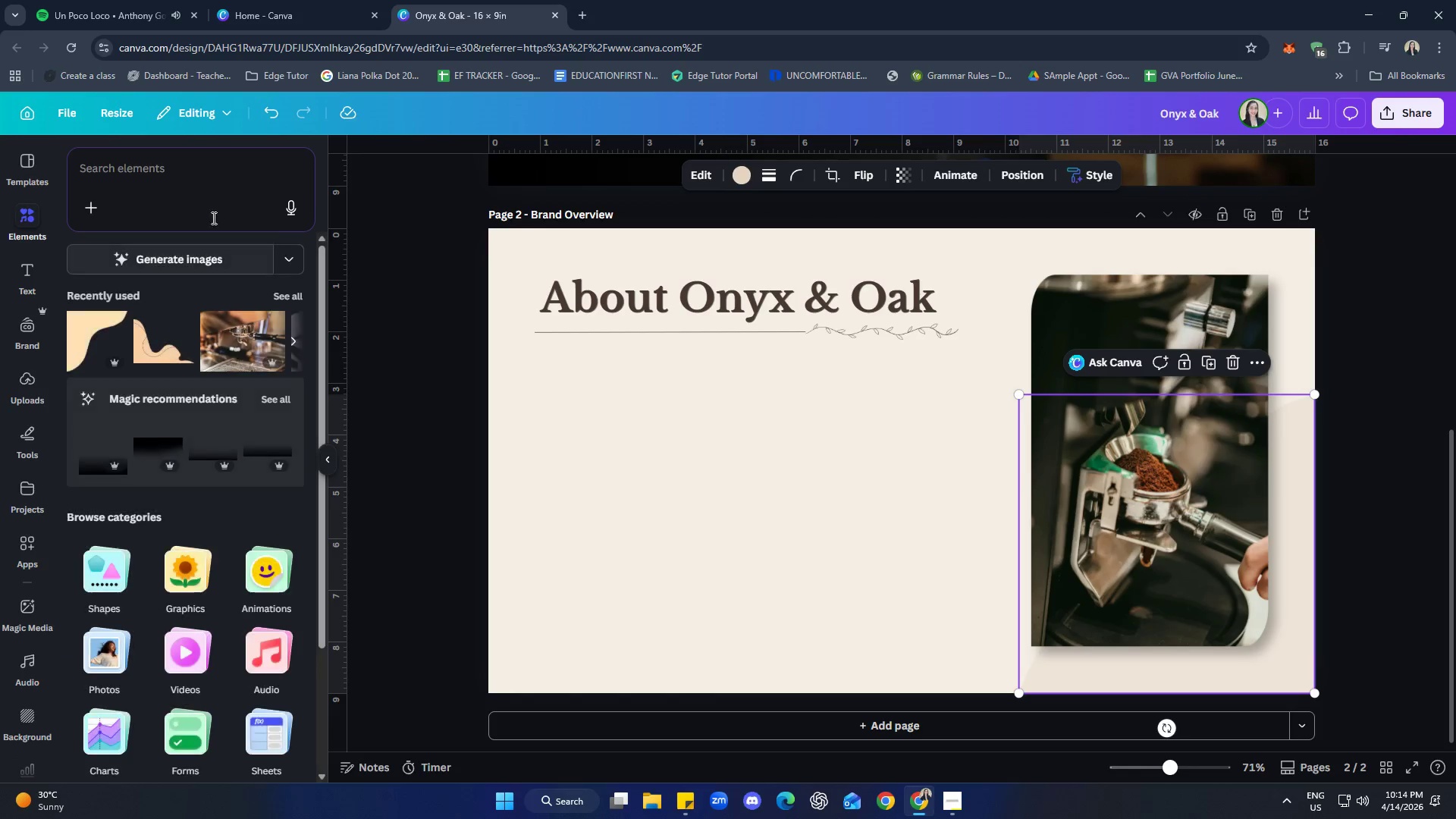 
left_click([221, 190])
 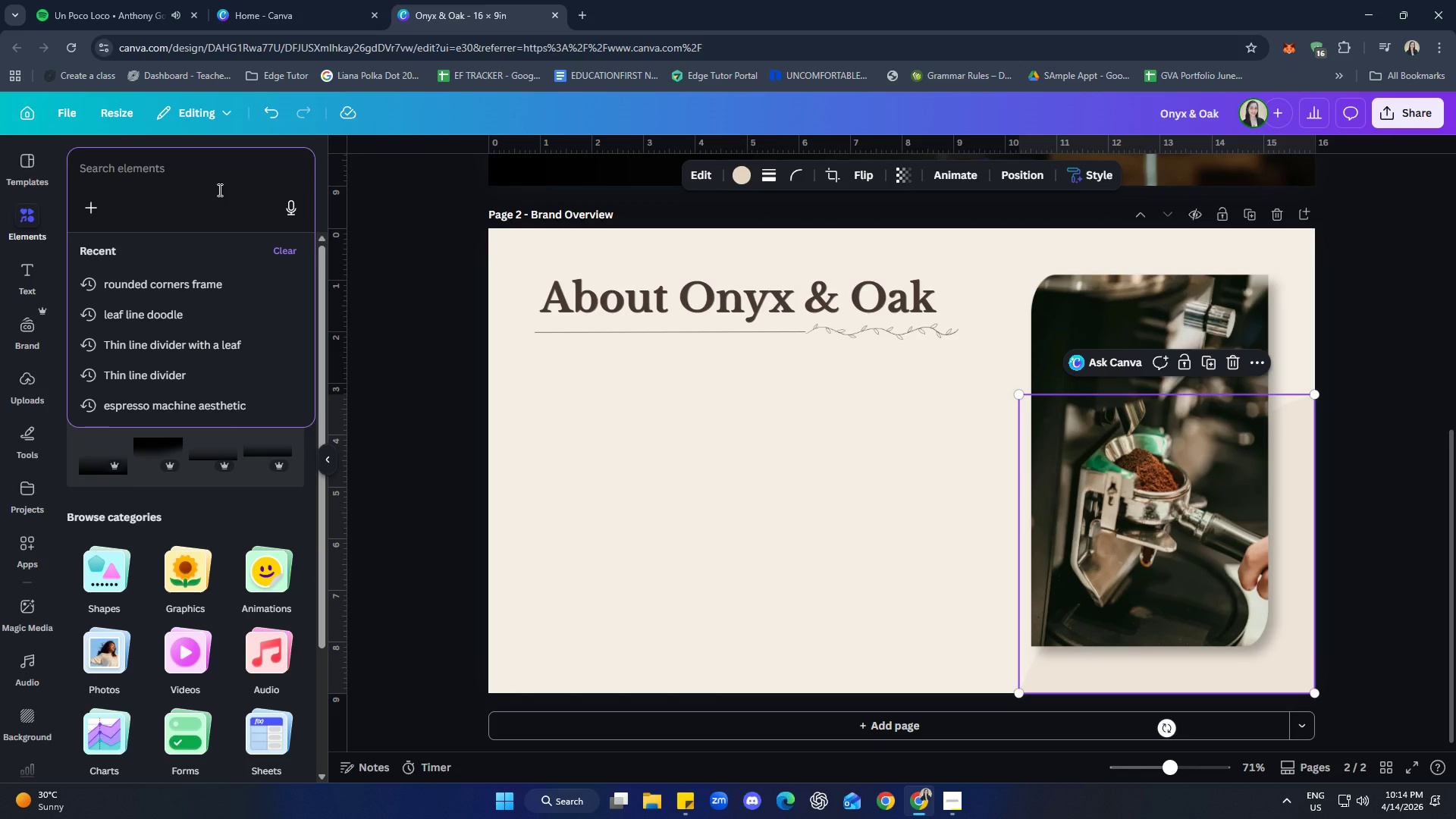 
type(watercpp)
key(Backspace)
key(Backspace)
type(olor absr)
key(Backspace)
type(tract corner )
 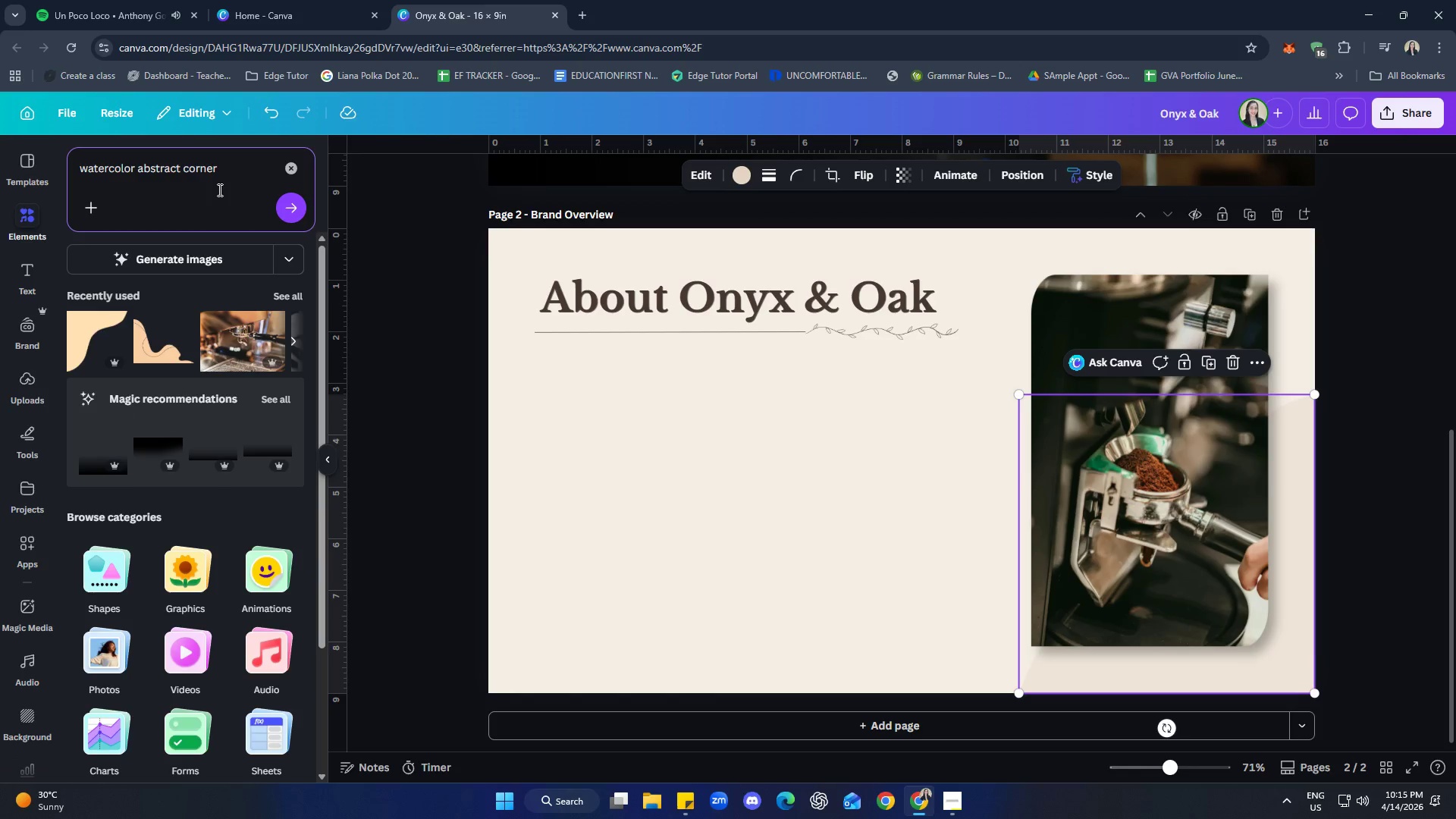 
key(Enter)
 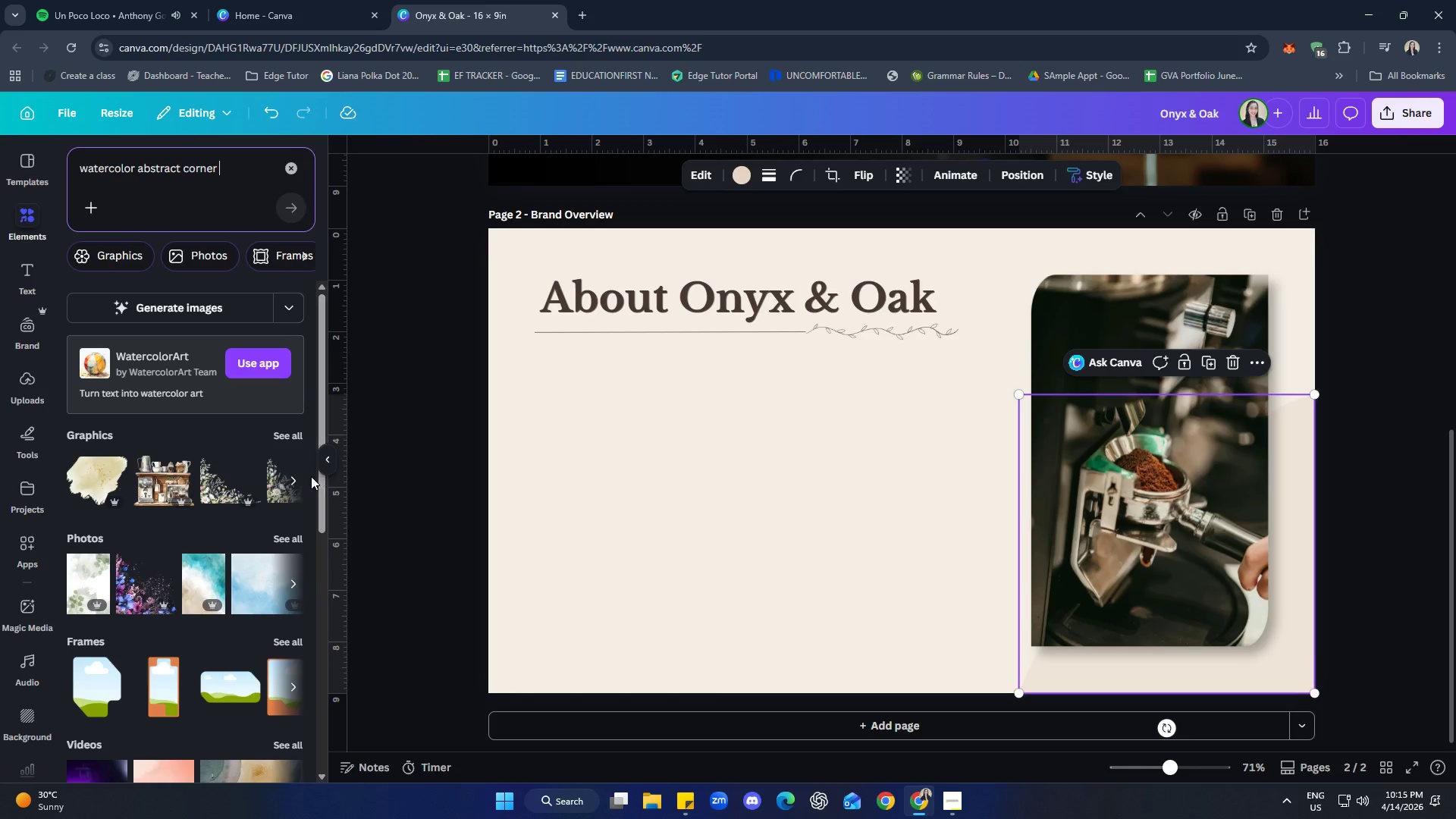 
left_click([282, 431])
 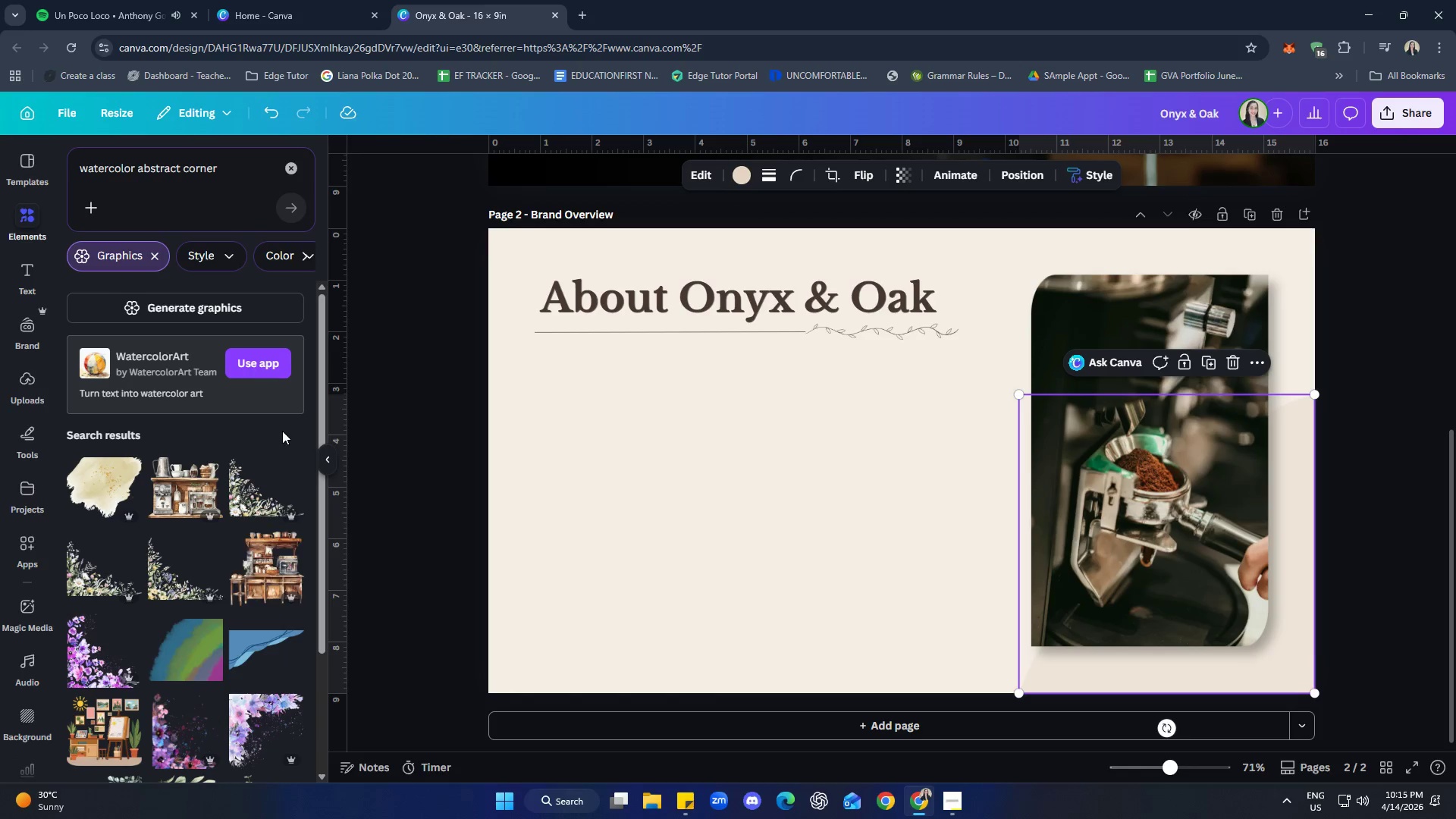 
scroll: coordinate [278, 446], scroll_direction: down, amount: 11.0
 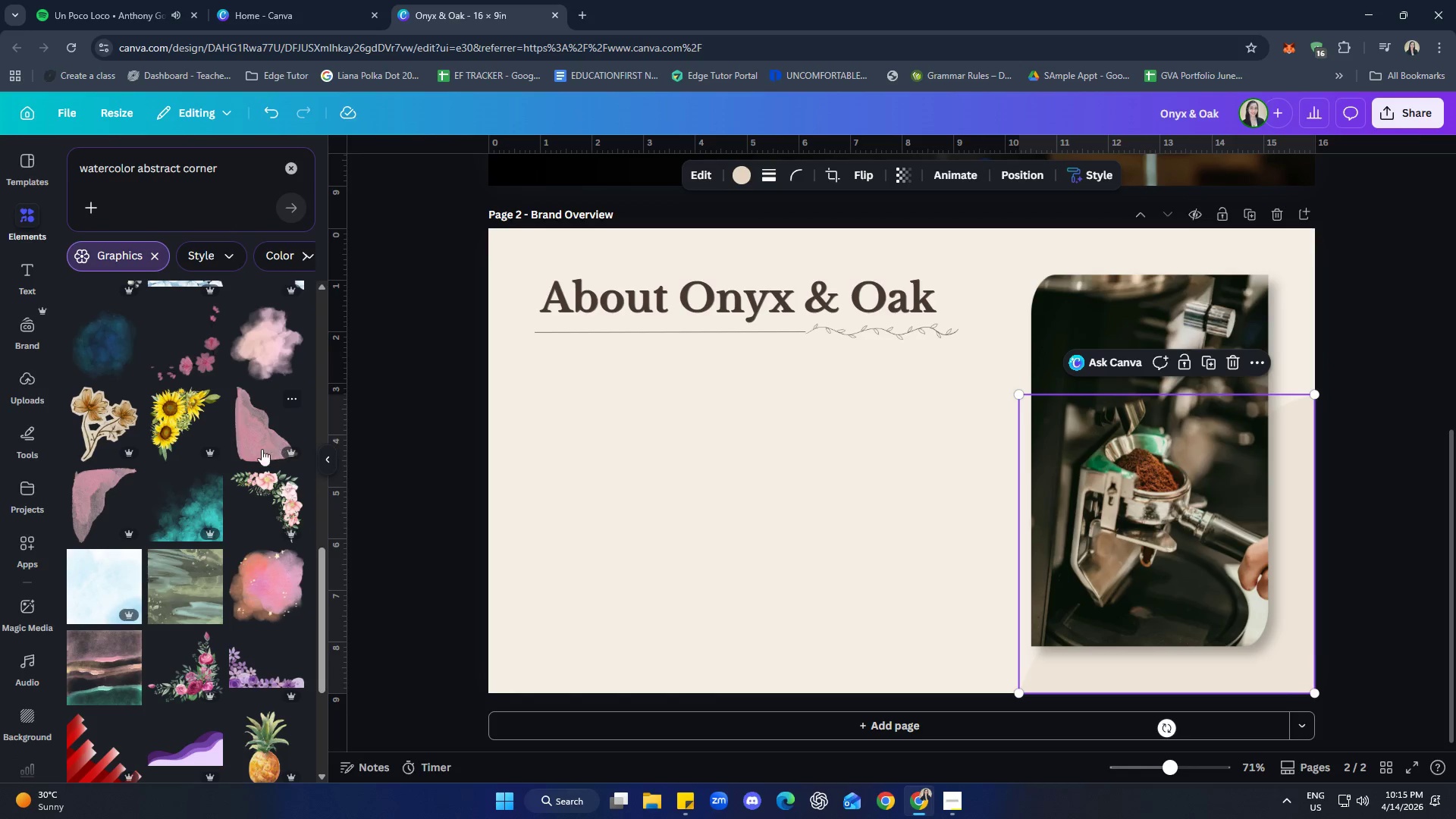 
left_click([228, 170])
 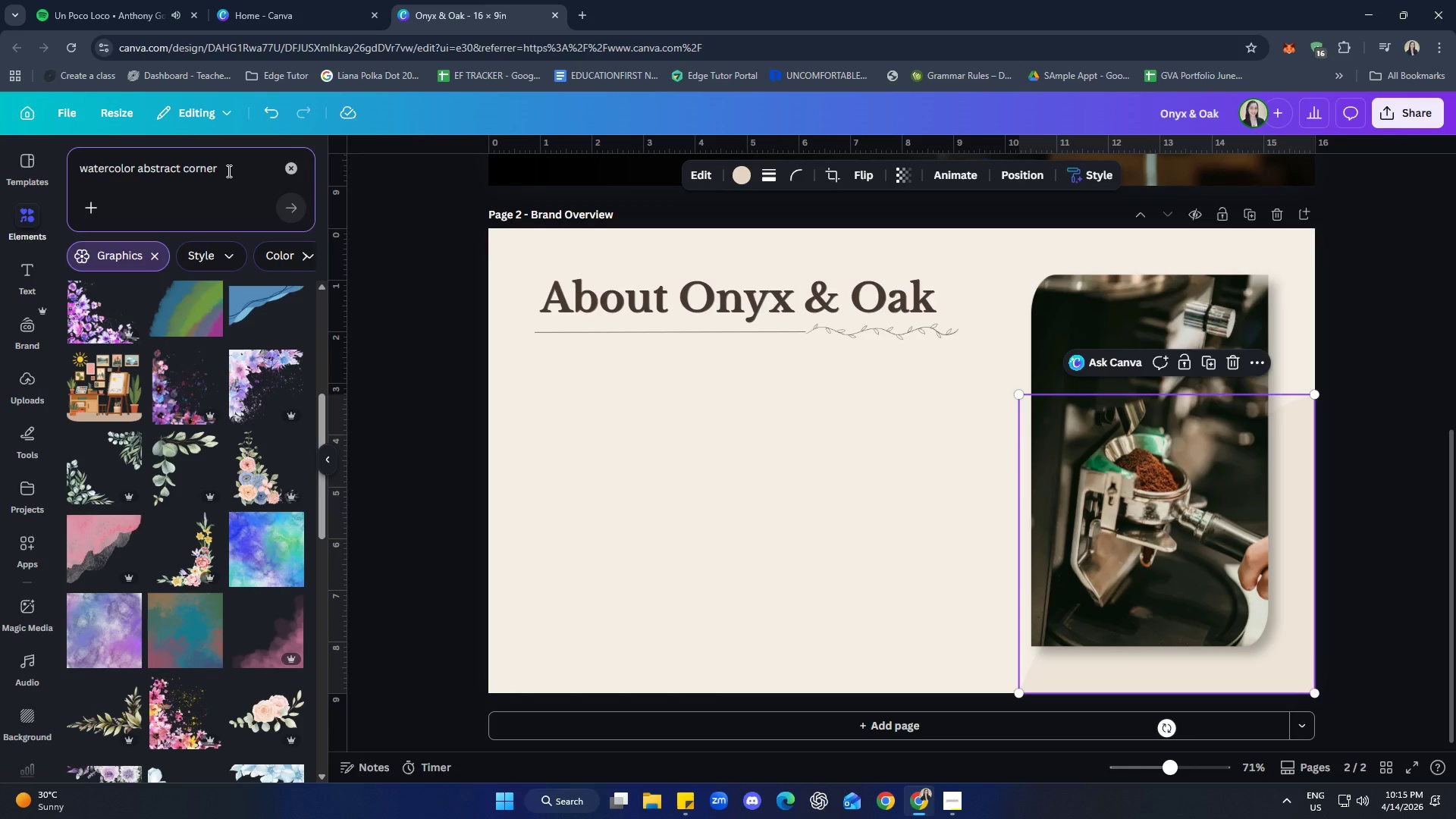 
scroll: coordinate [139, 500], scroll_direction: up, amount: 7.0
 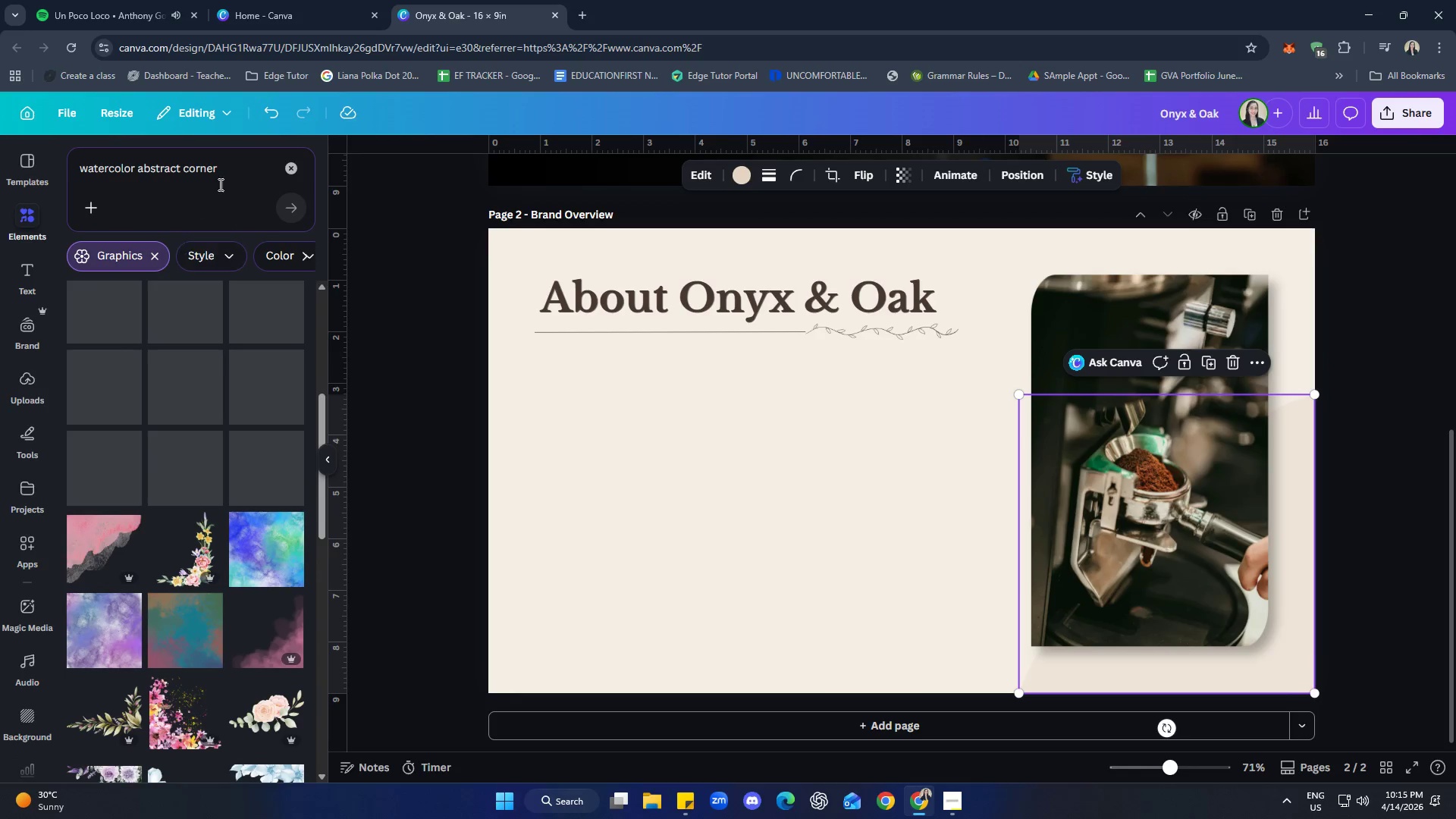 
type(shape)
 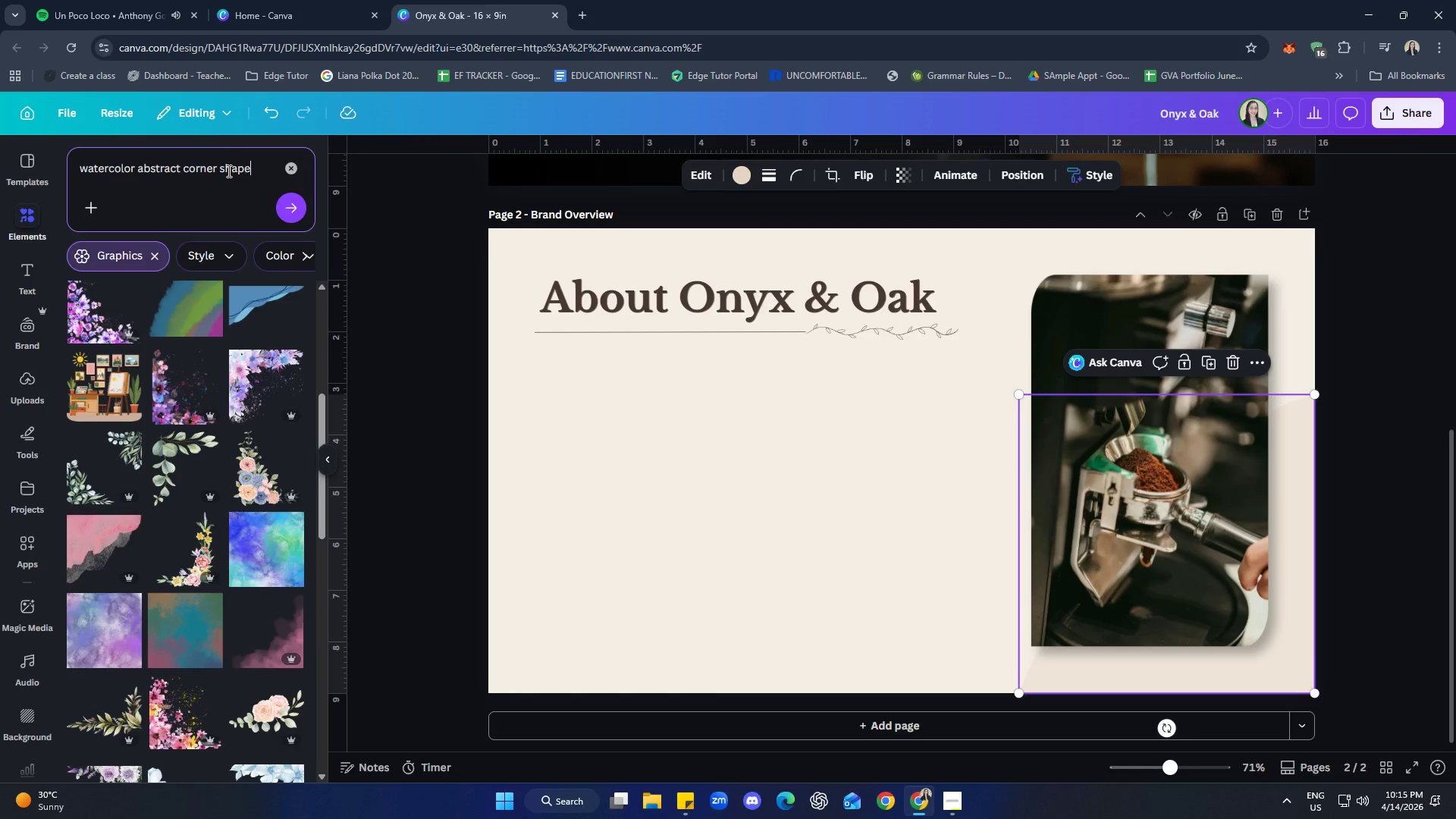 
key(Enter)
 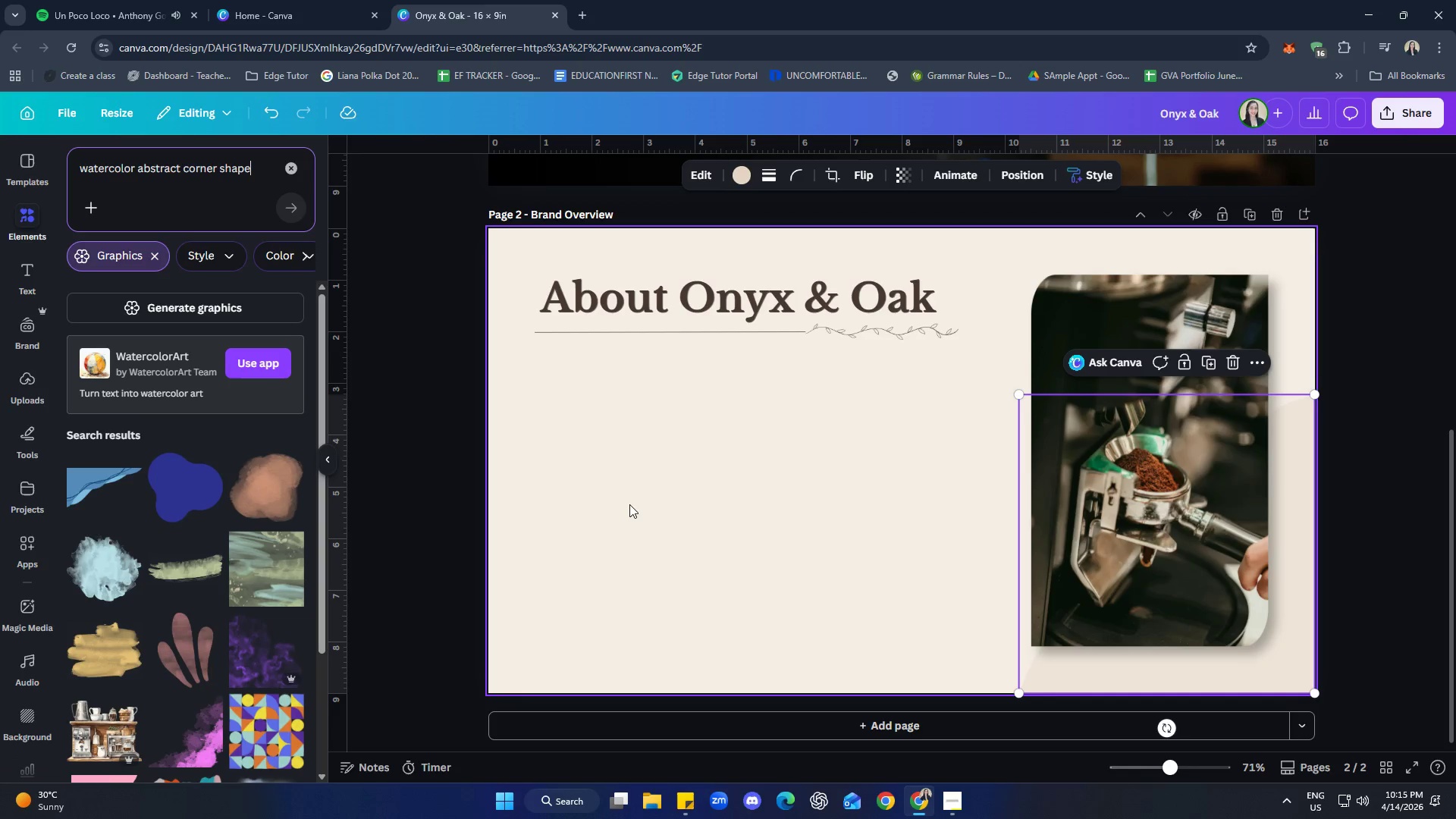 
left_click([1077, 671])
 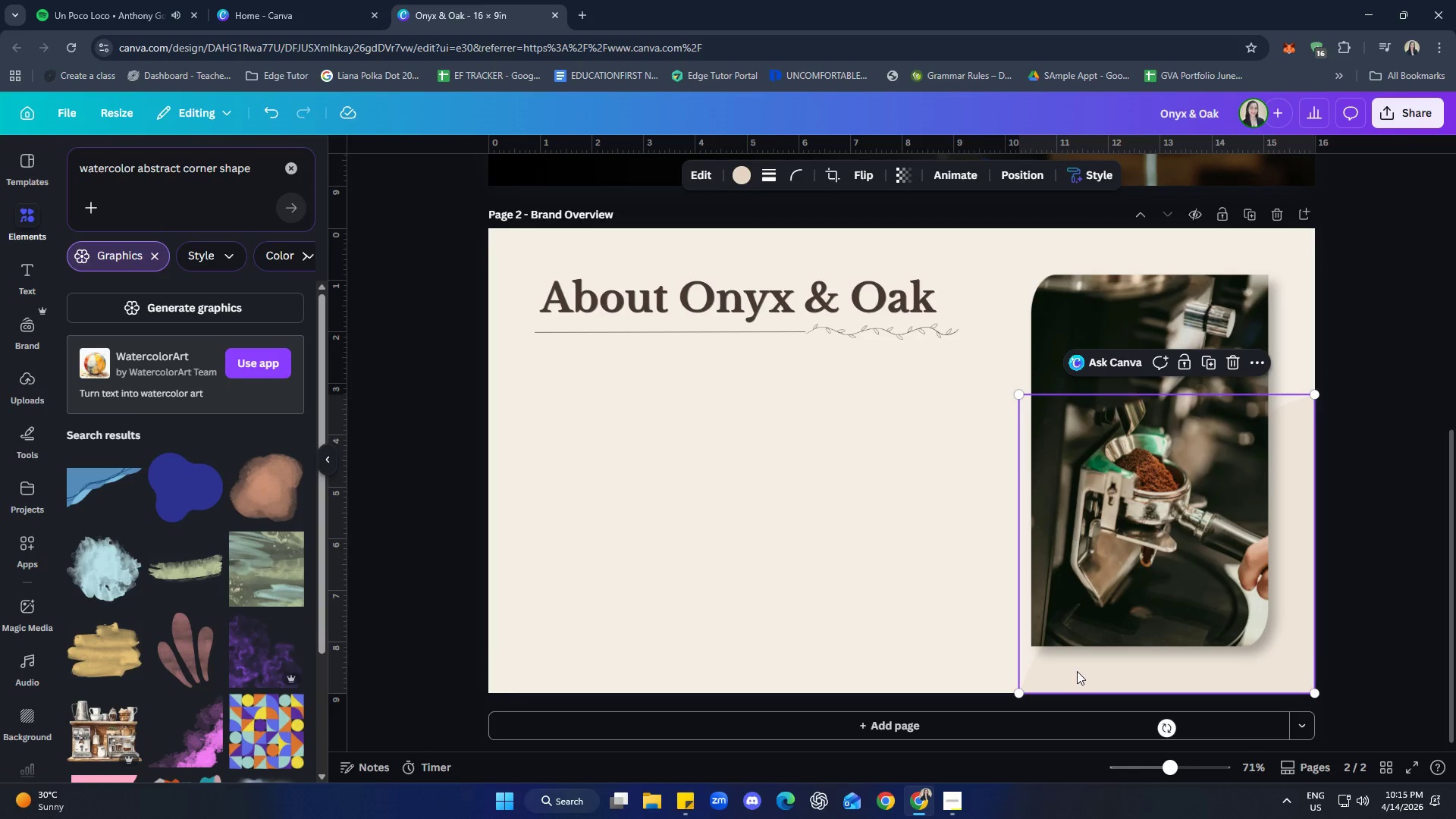 
key(Delete)
 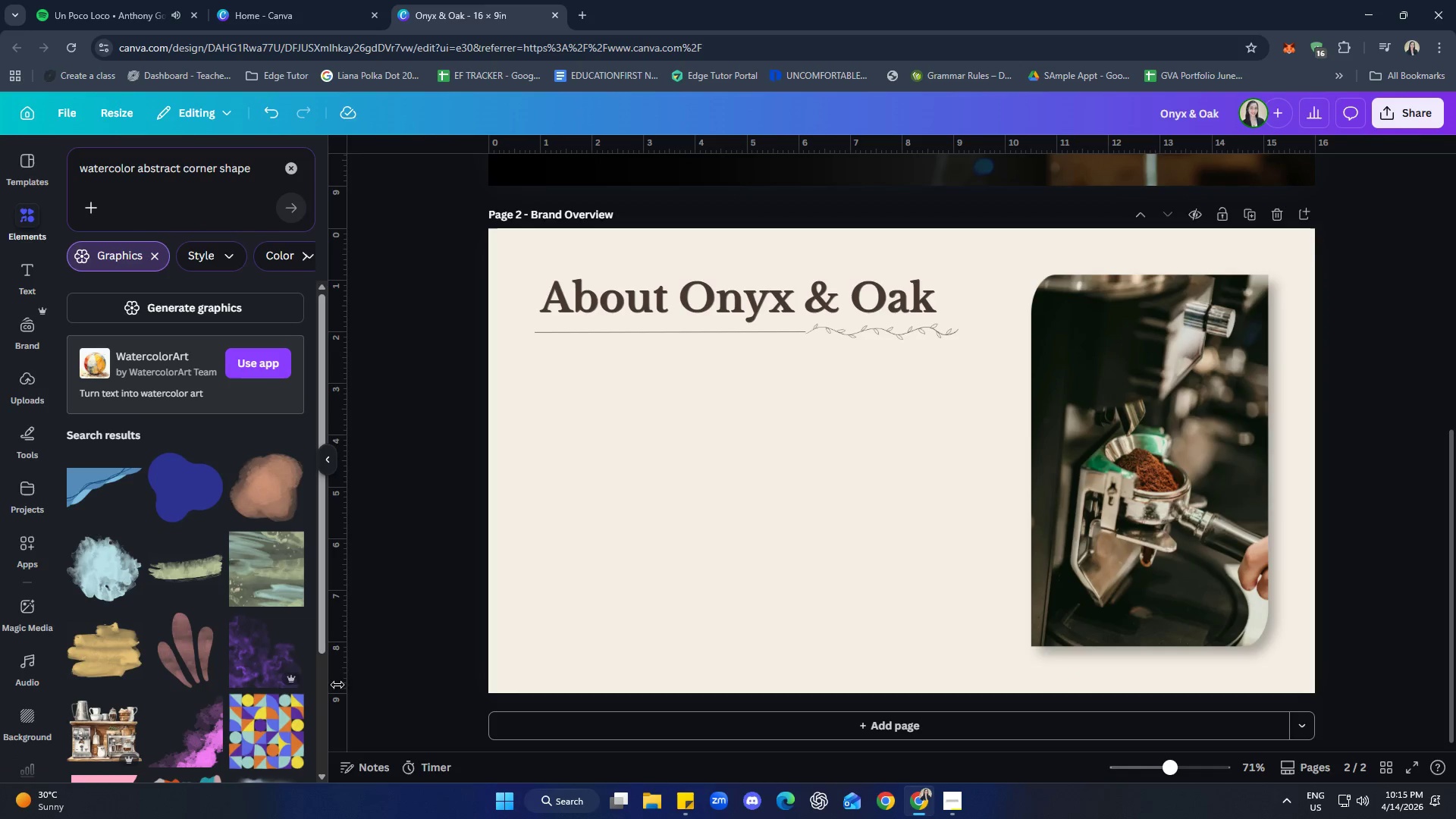 
scroll: coordinate [281, 537], scroll_direction: down, amount: 8.0
 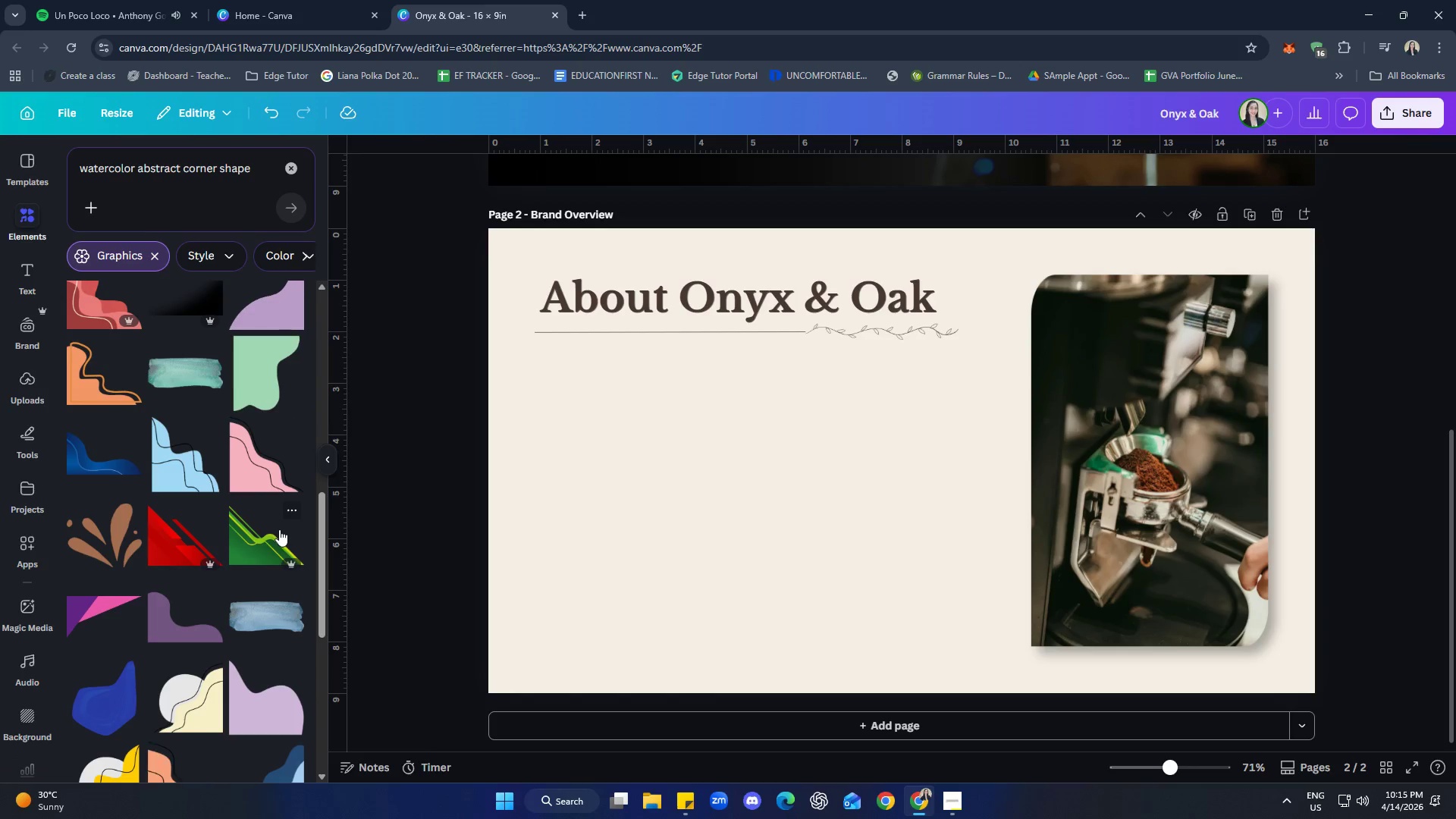 
scroll: coordinate [279, 529], scroll_direction: down, amount: 3.0
 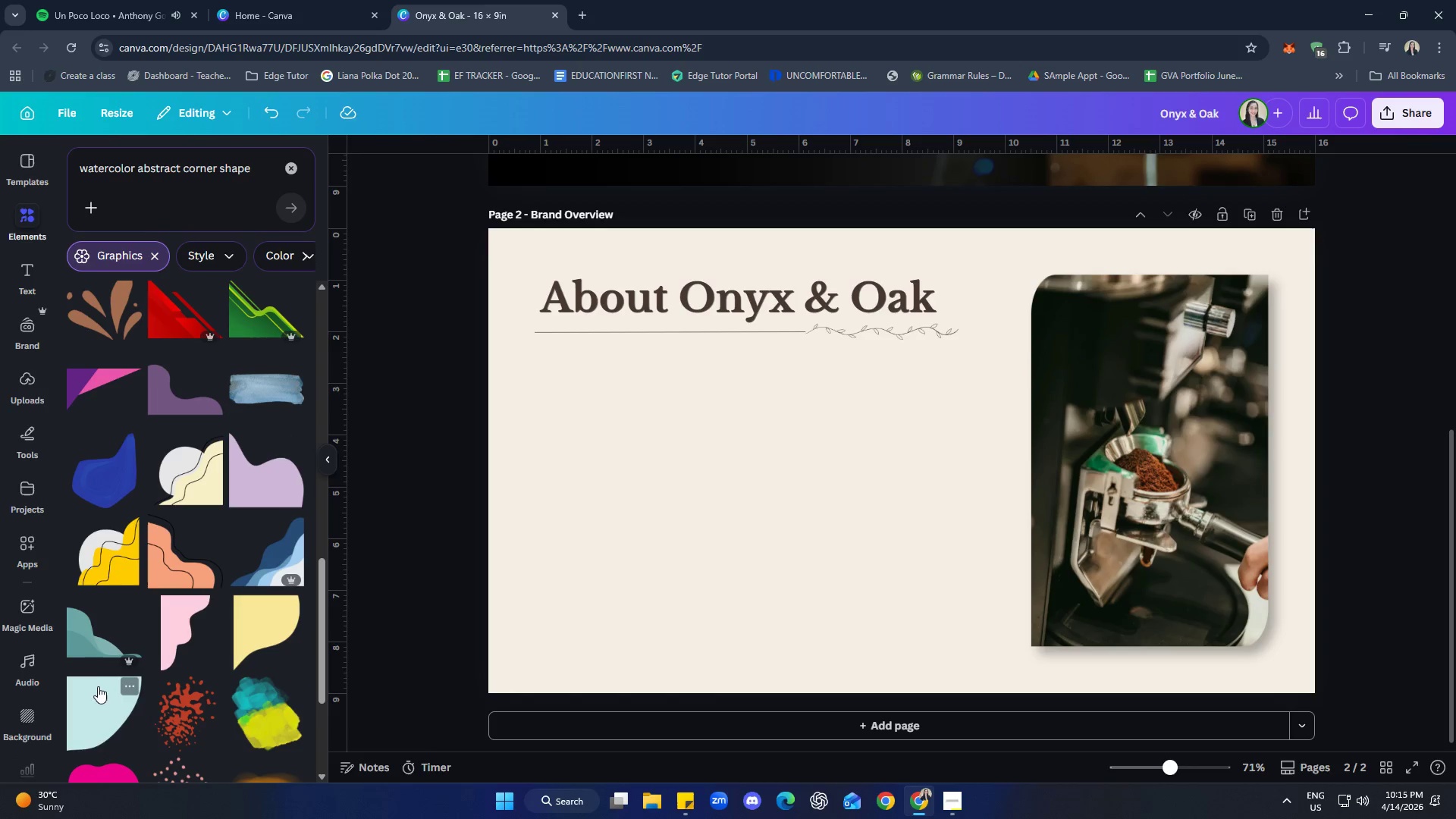 
left_click([85, 629])
 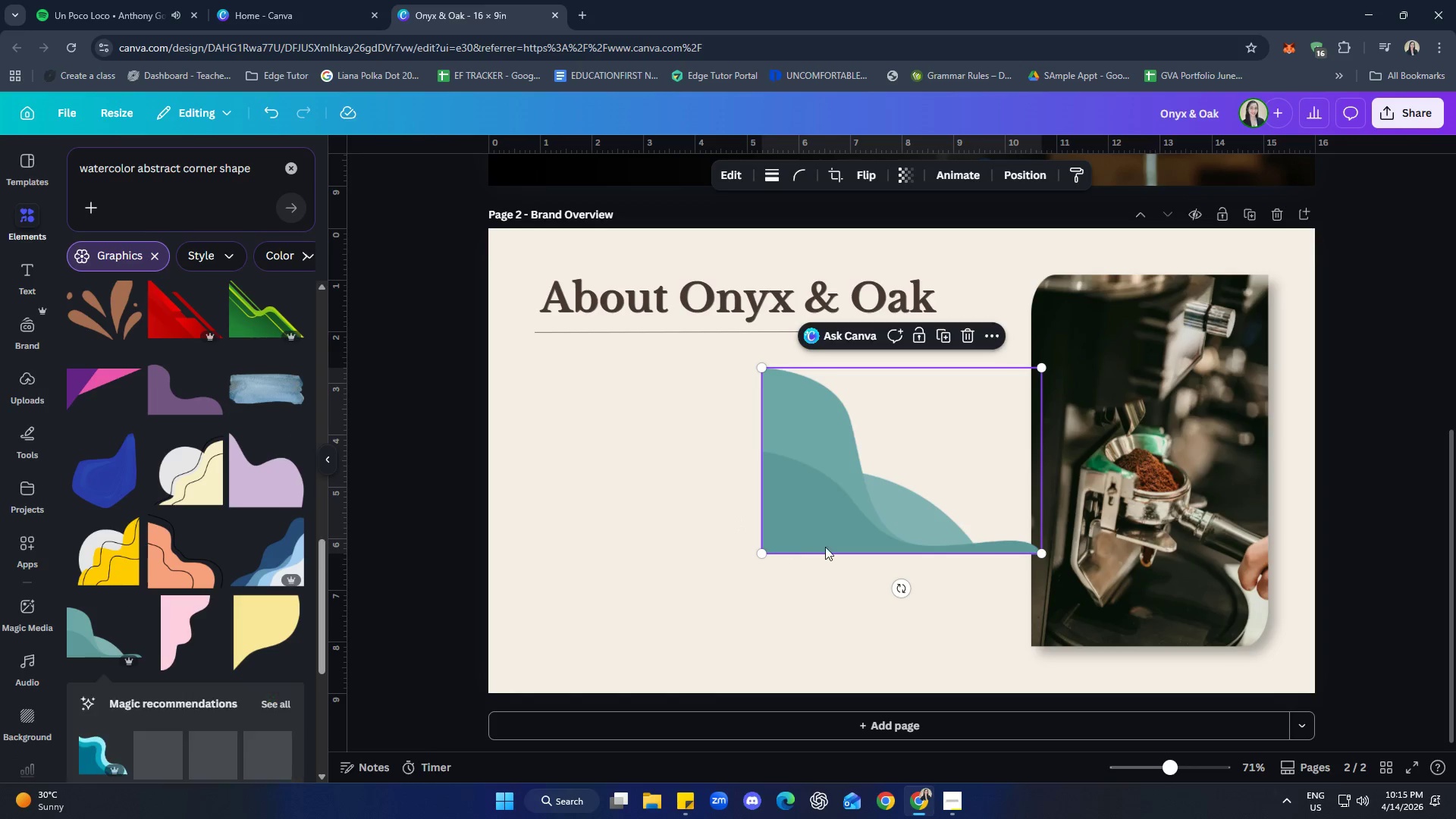 
left_click_drag(start_coordinate=[847, 504], to_coordinate=[1128, 642])
 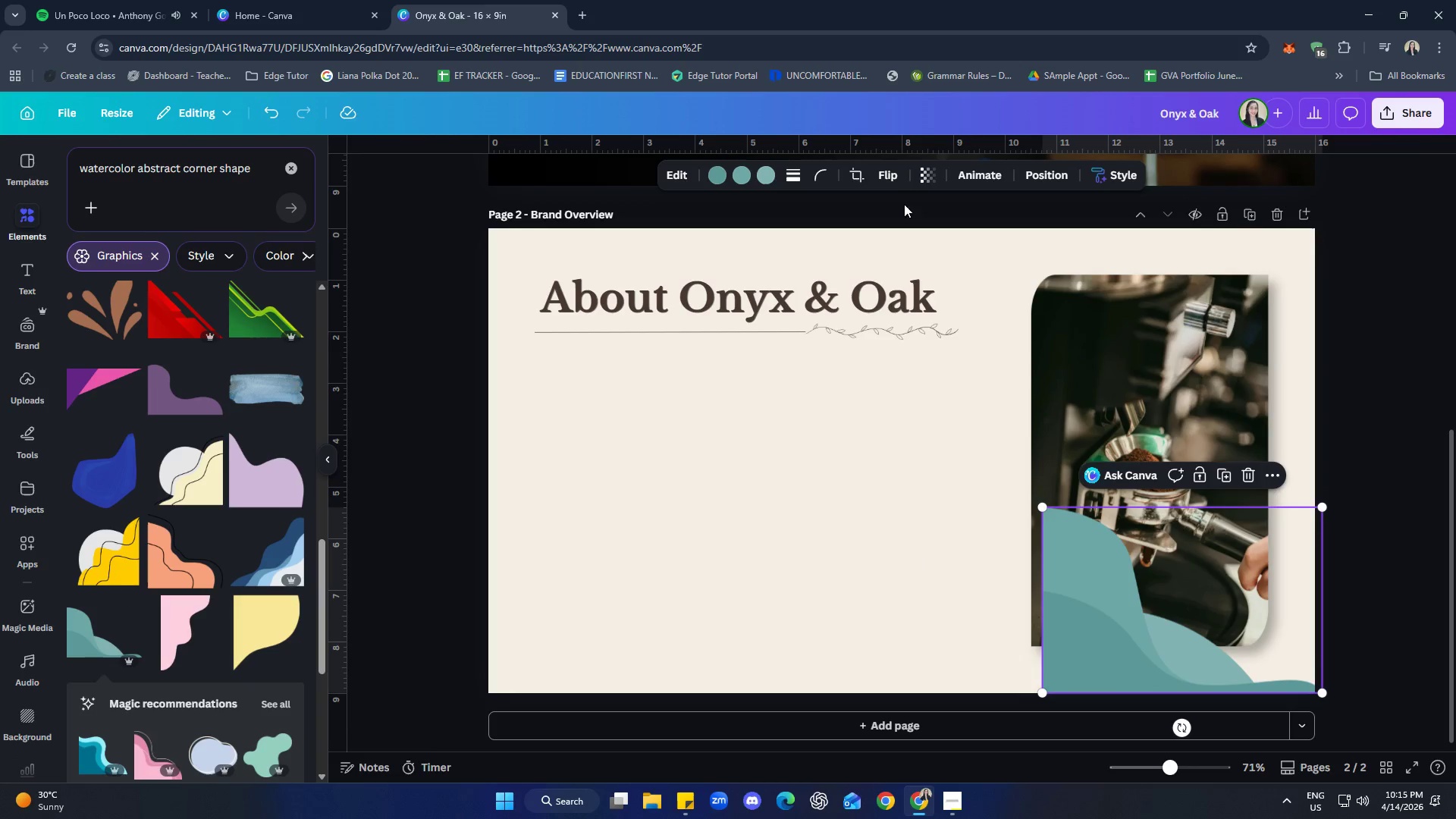 
left_click([885, 172])
 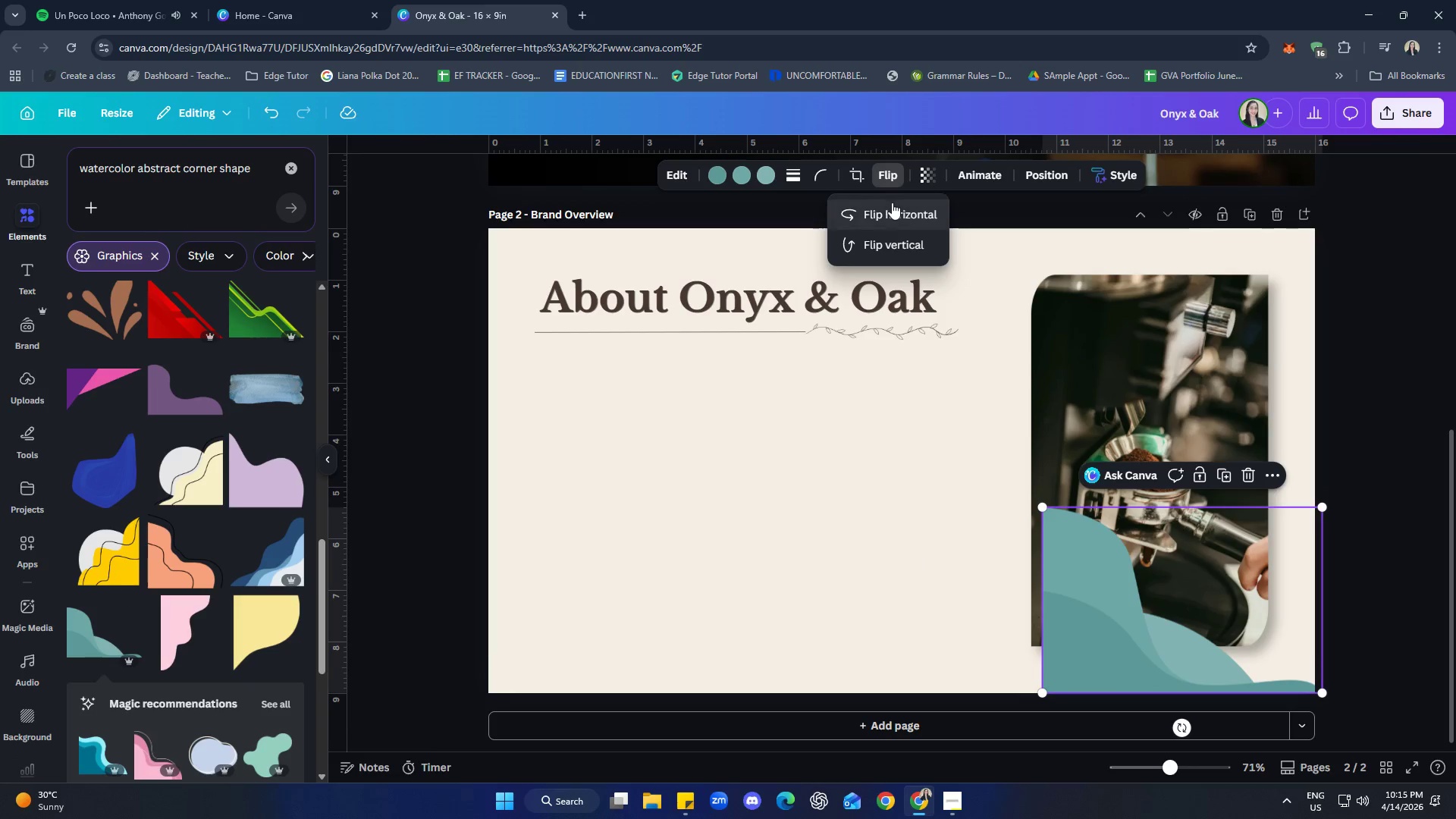 
left_click([893, 211])
 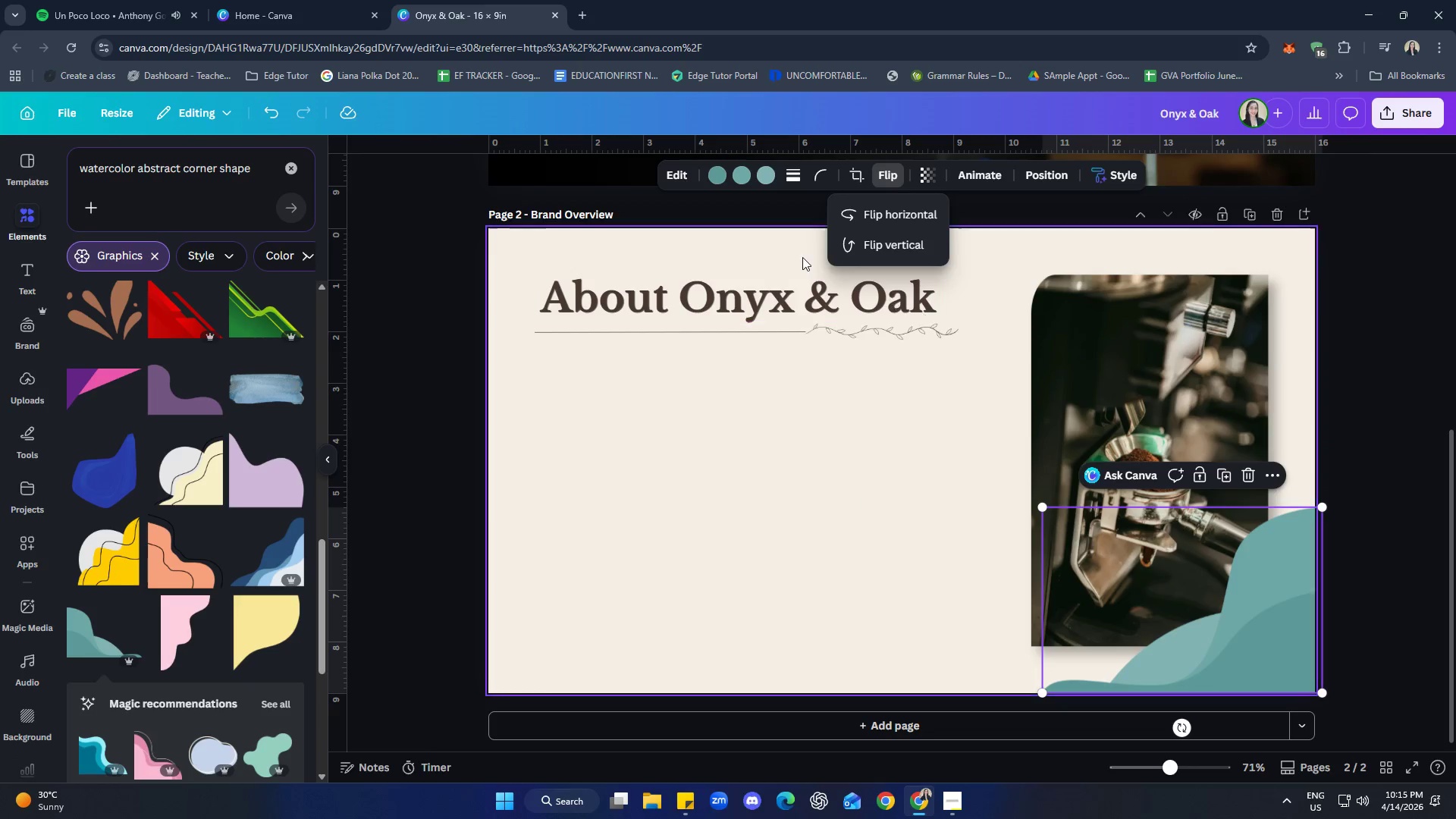 
left_click([768, 177])
 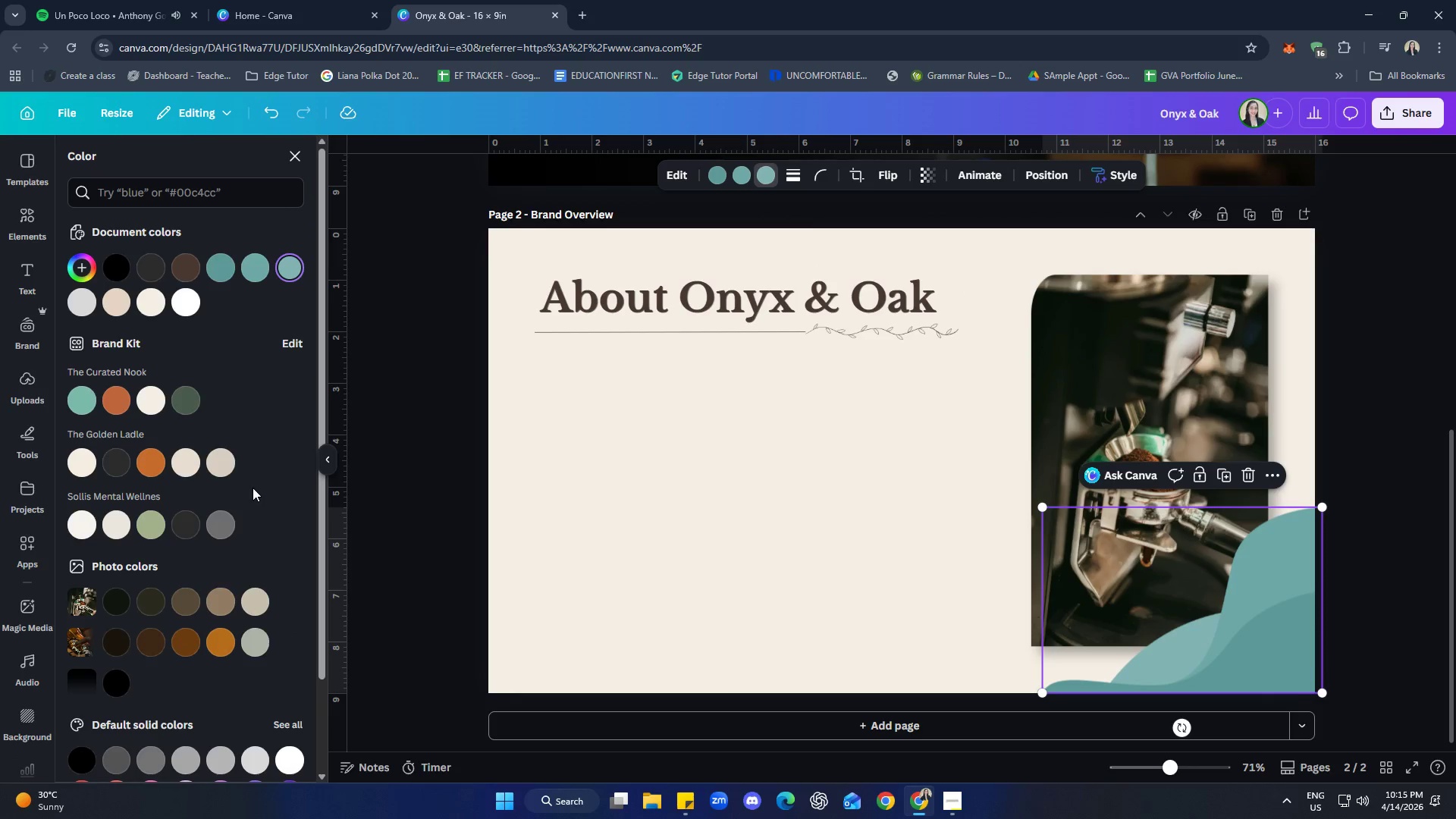 
left_click([228, 463])
 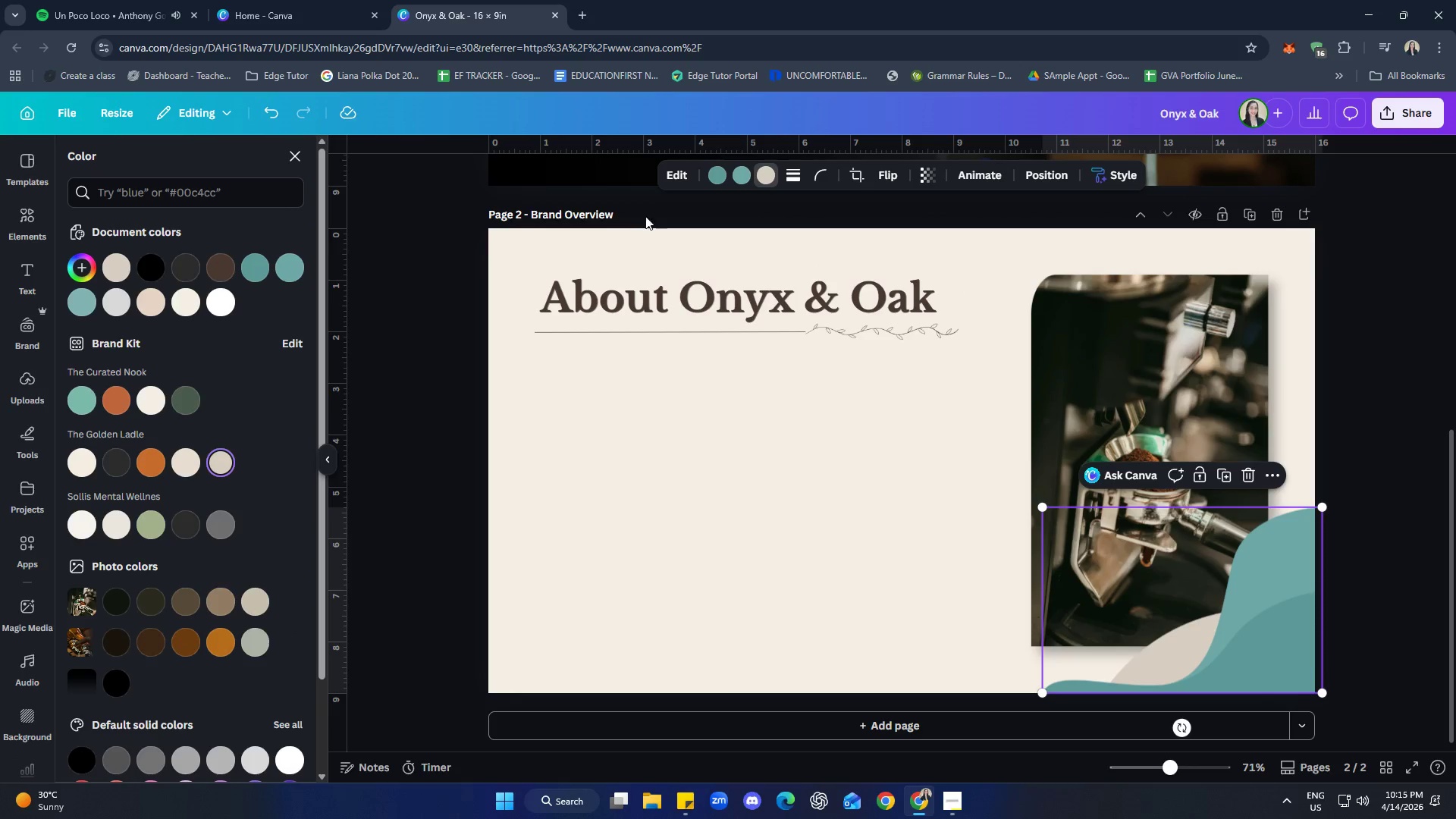 
left_click([735, 174])
 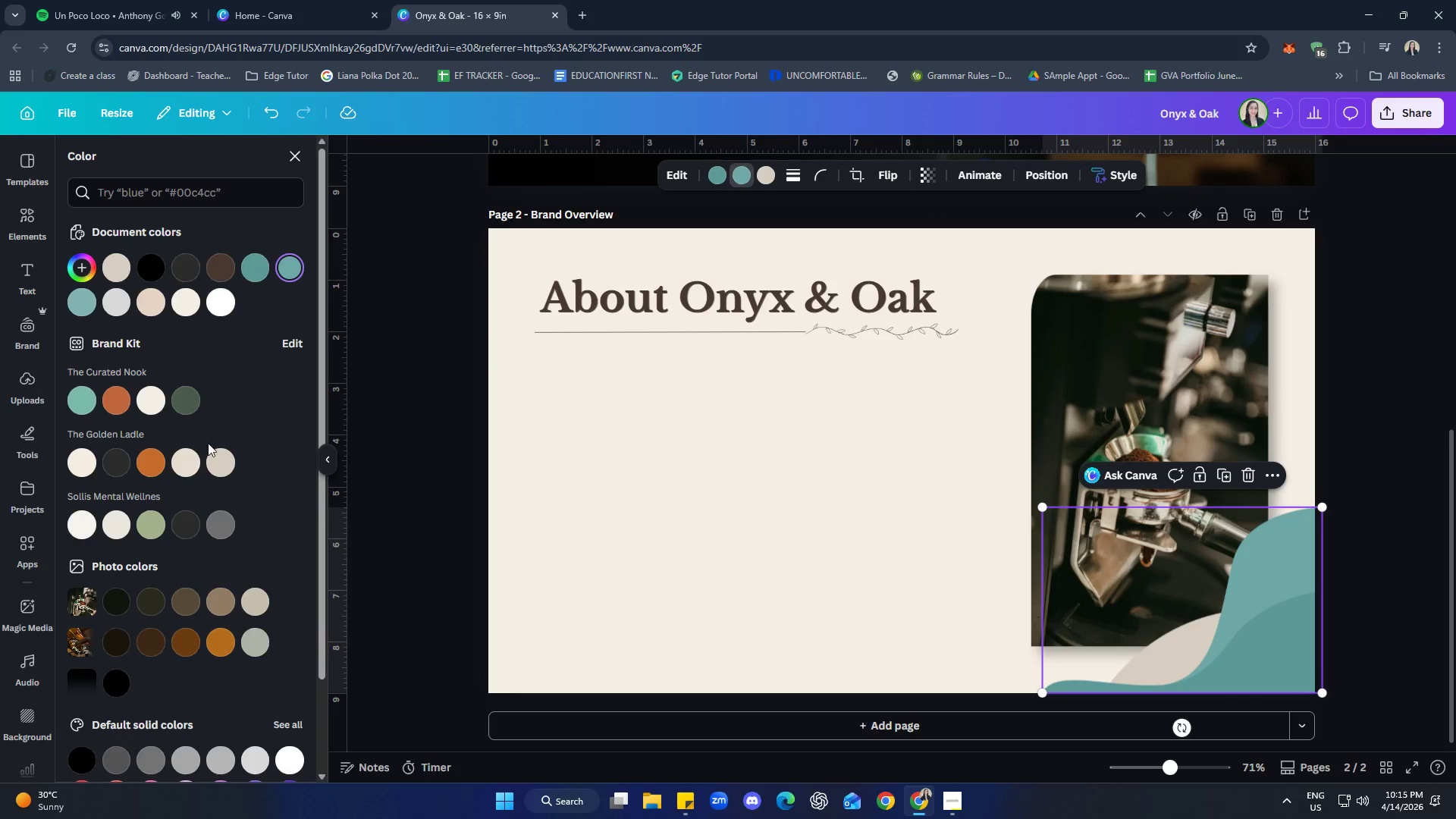 
left_click([184, 461])
 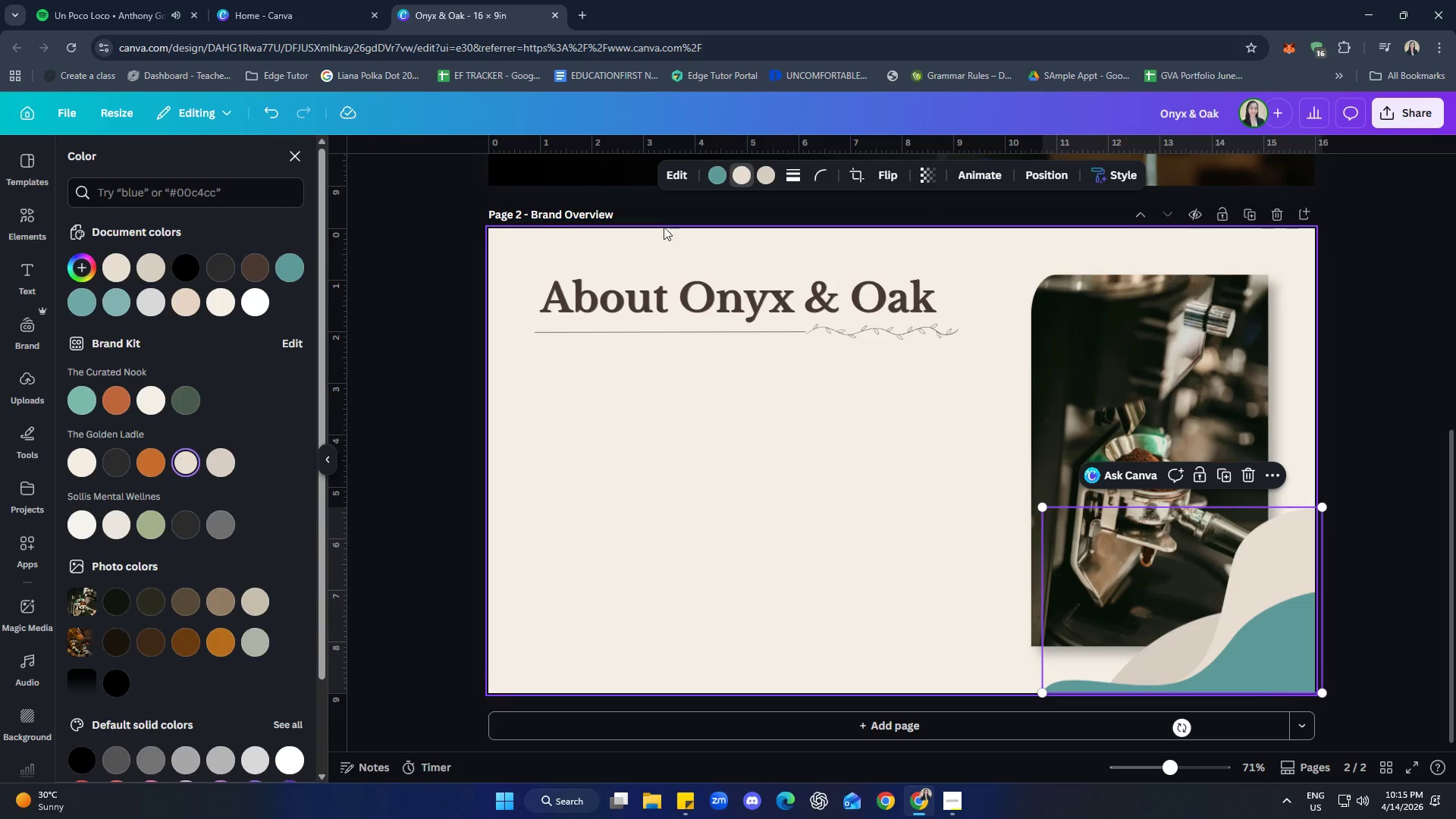 
left_click([716, 169])
 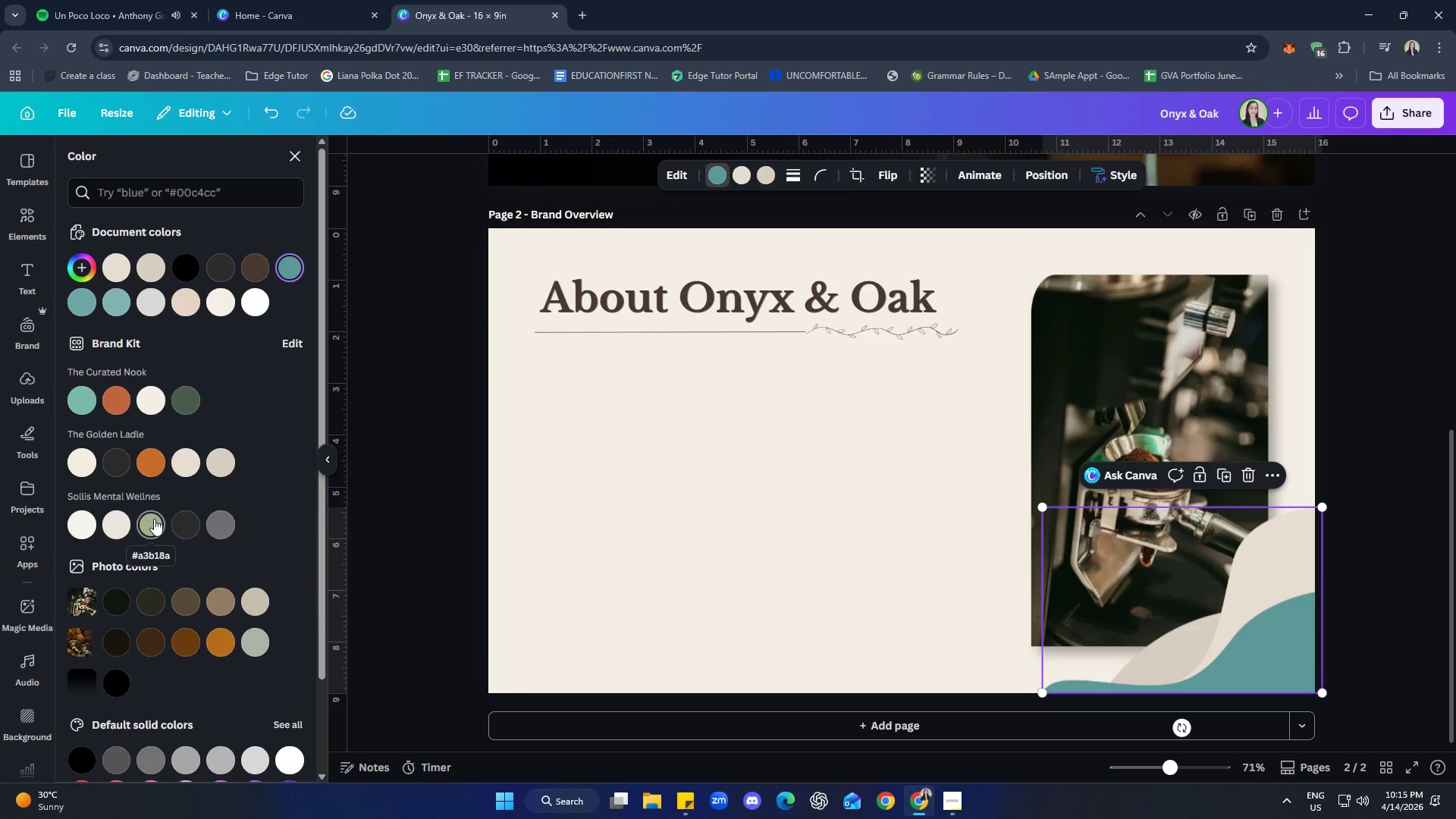 
left_click([181, 522])
 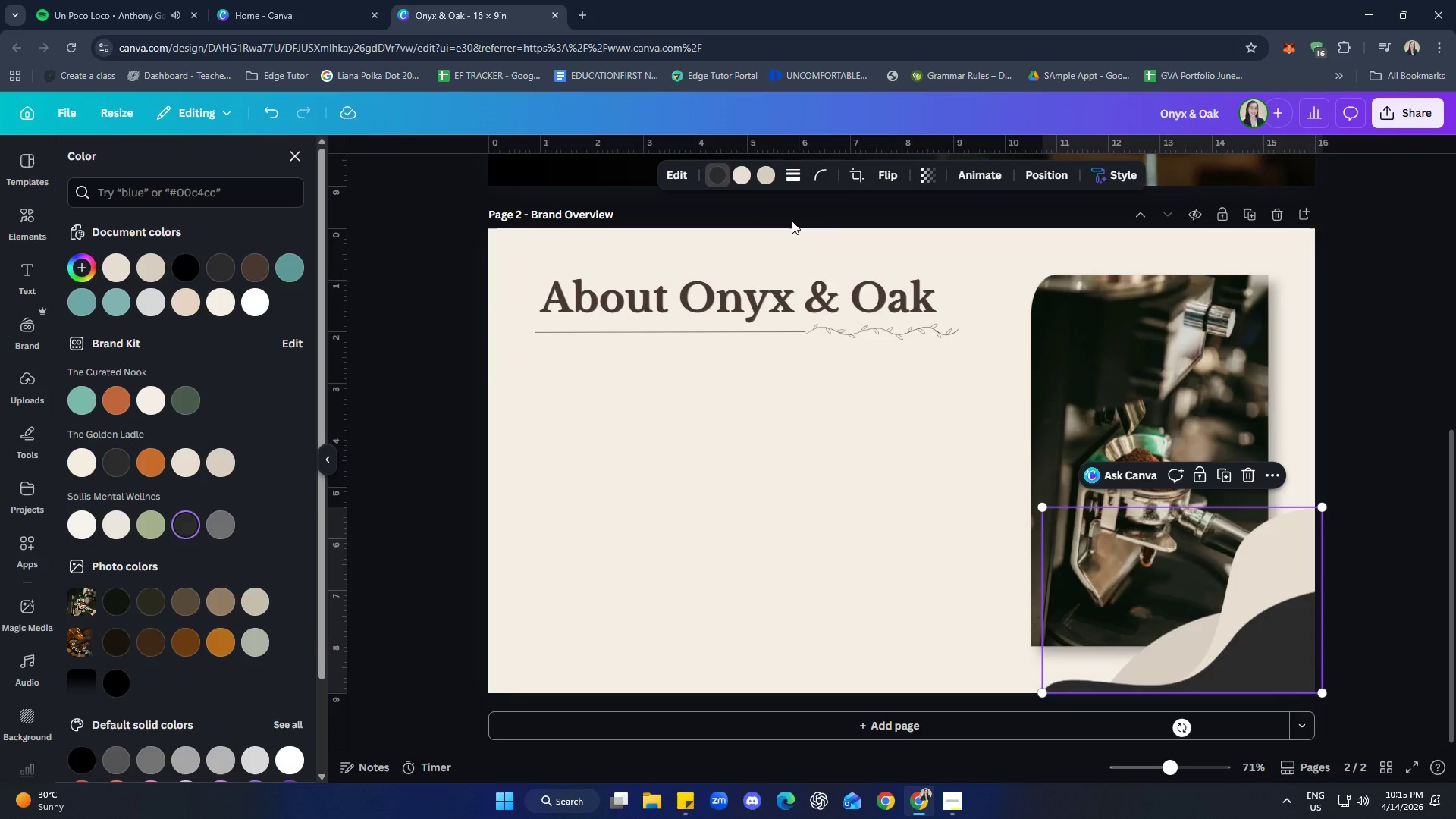 
left_click([930, 174])
 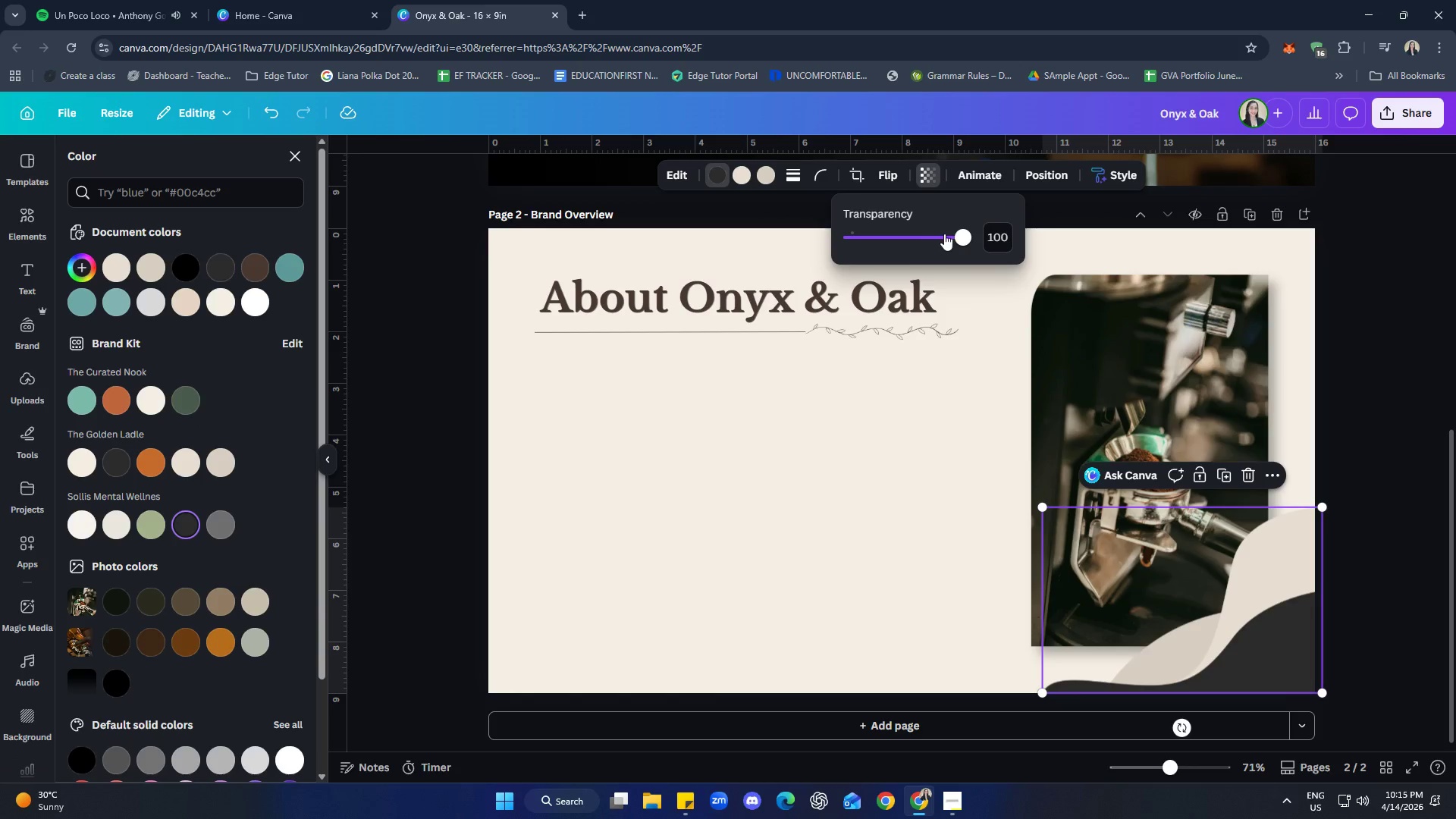 
left_click_drag(start_coordinate=[951, 231], to_coordinate=[895, 240])
 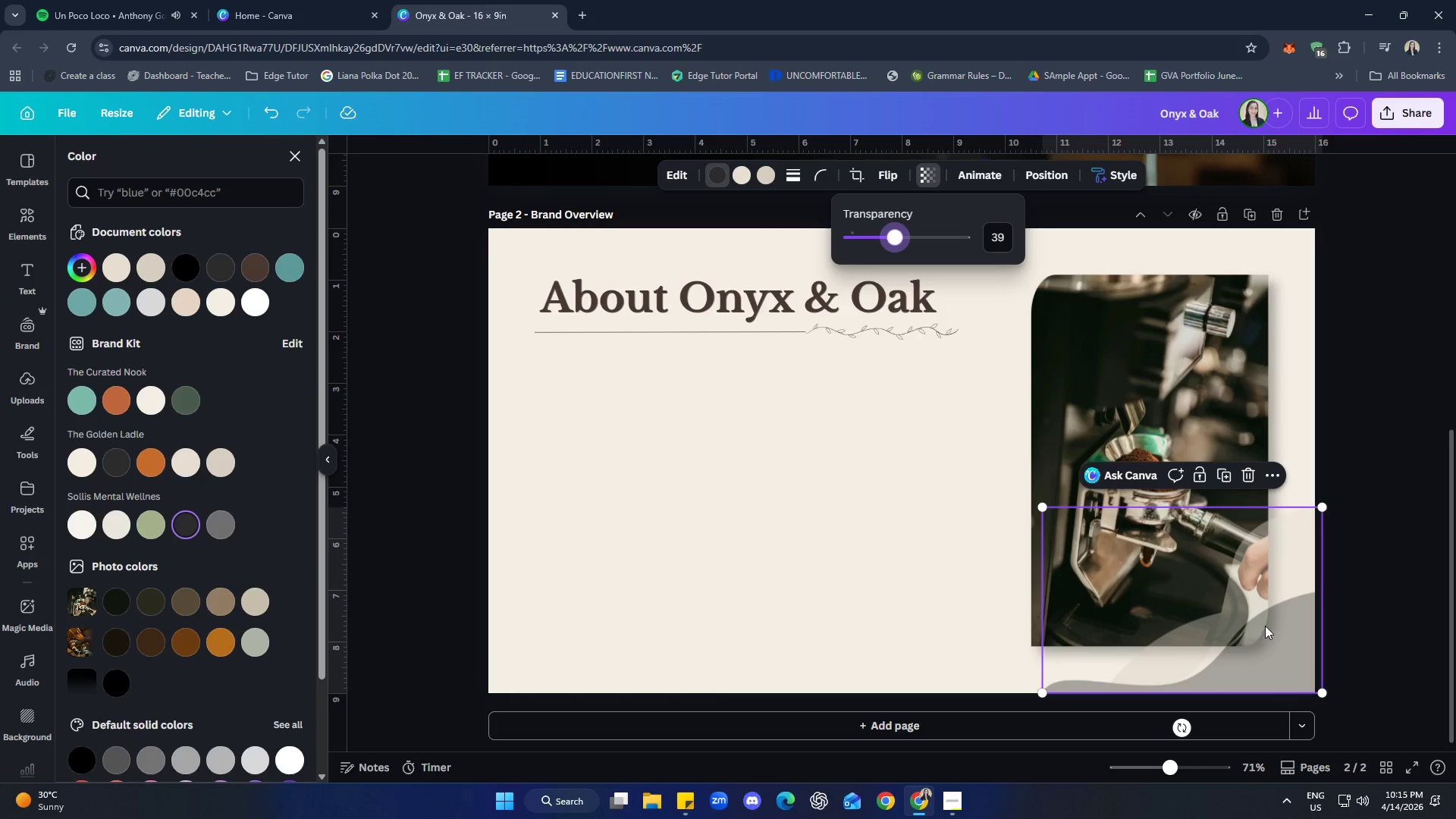 
right_click([1268, 618])
 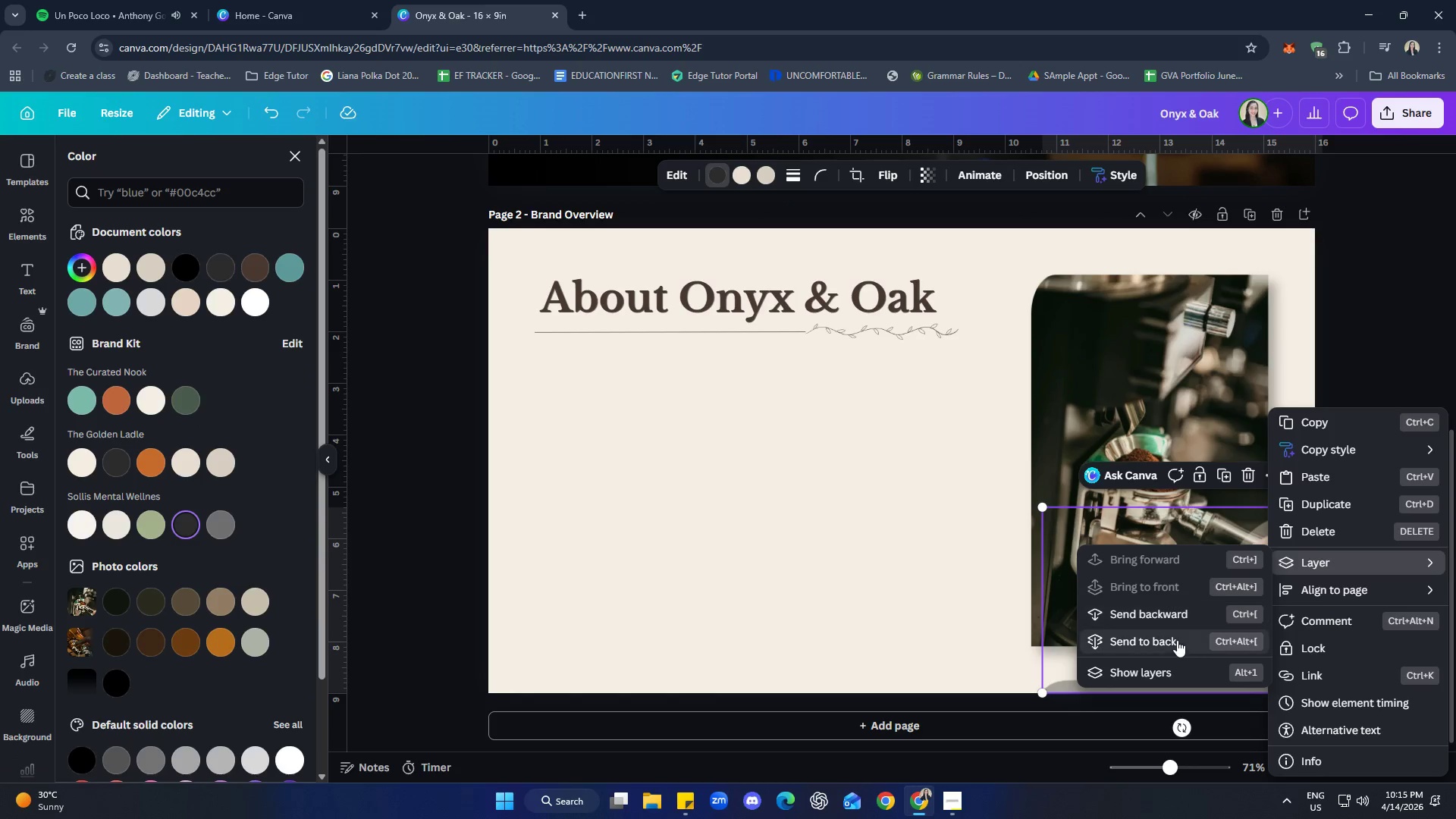 
double_click([888, 554])
 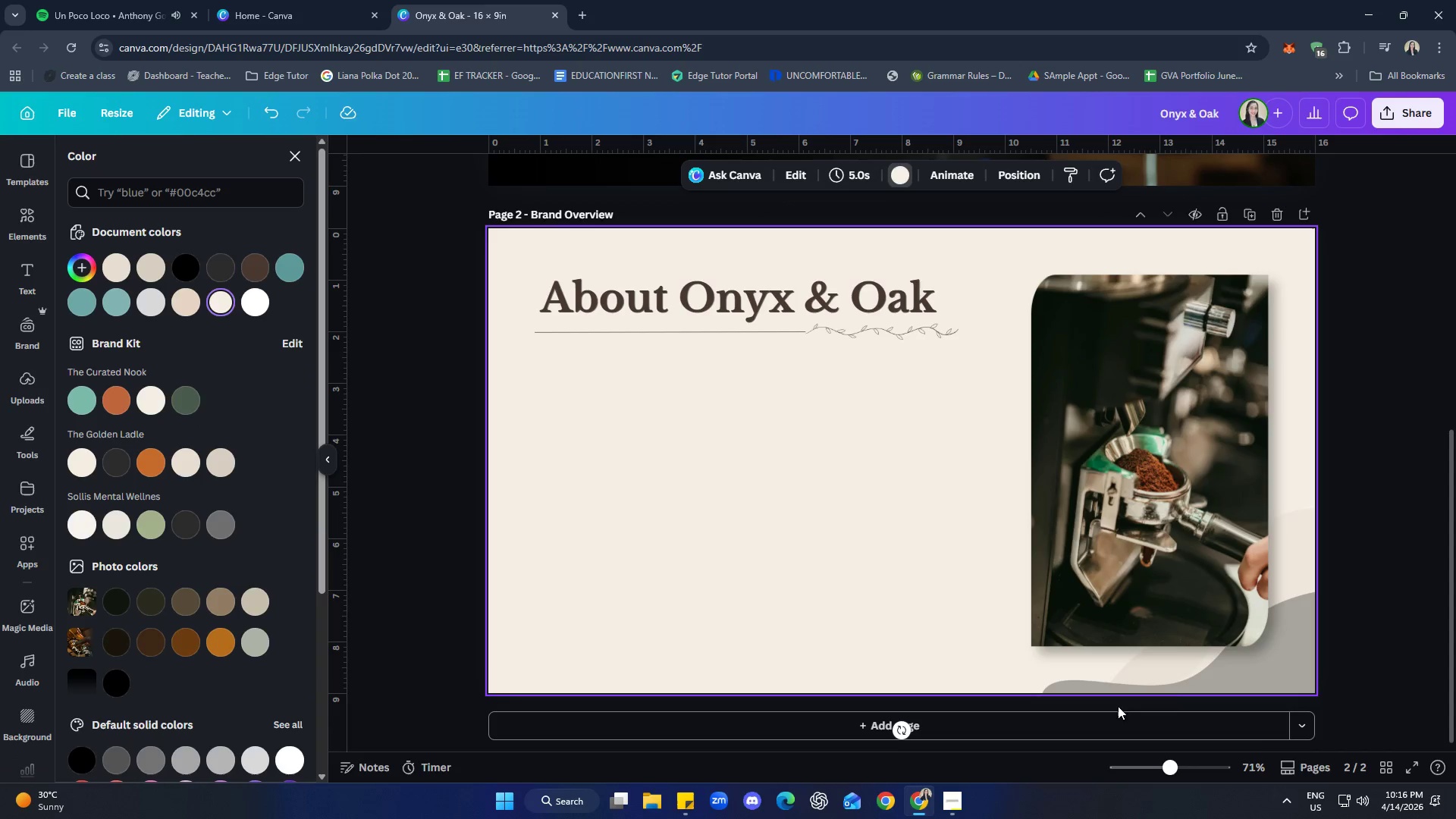 
left_click([1266, 661])
 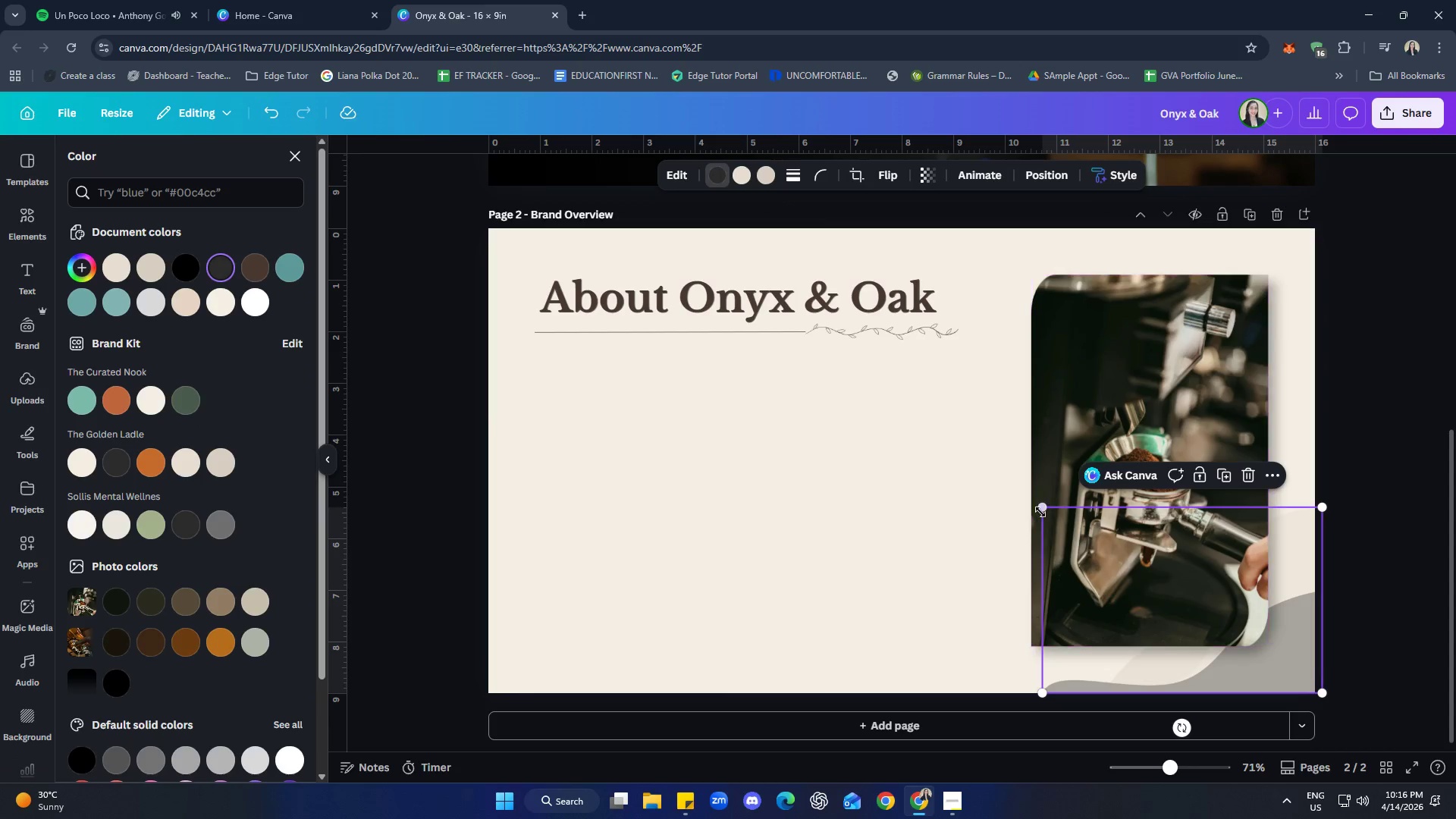 
left_click_drag(start_coordinate=[1043, 507], to_coordinate=[871, 416])
 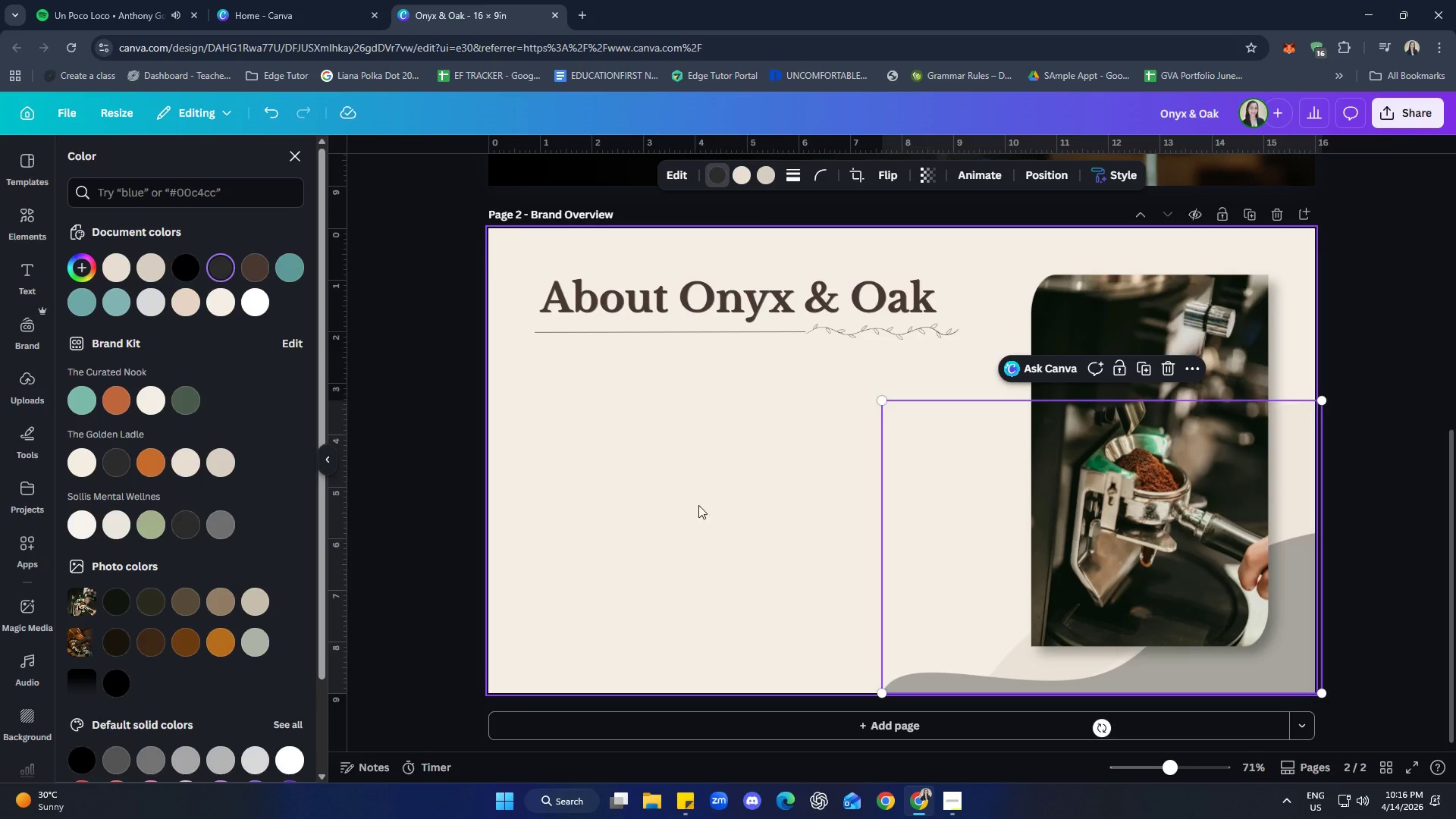 
left_click([691, 510])
 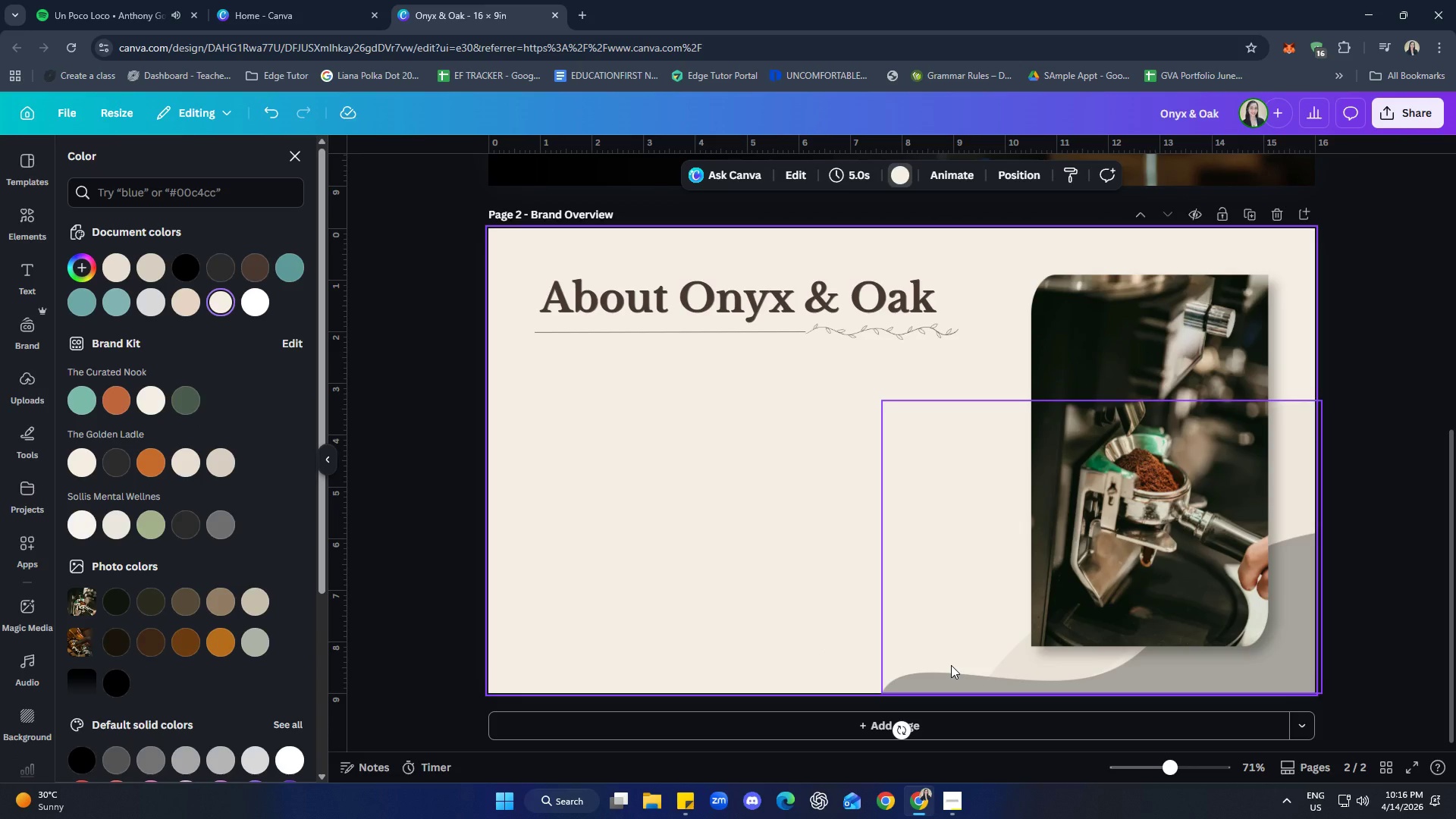 
left_click([951, 665])
 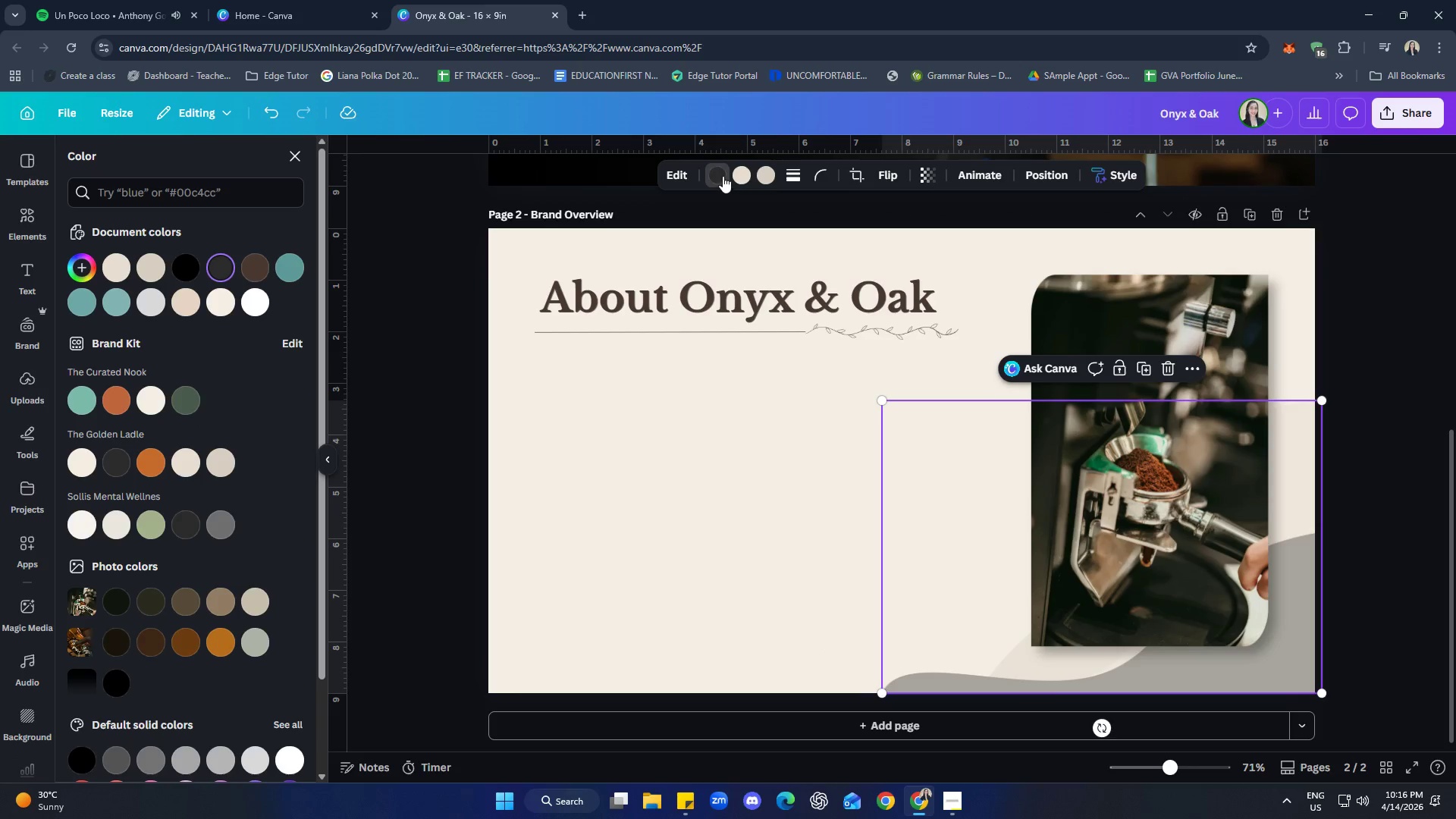 
left_click([723, 176])
 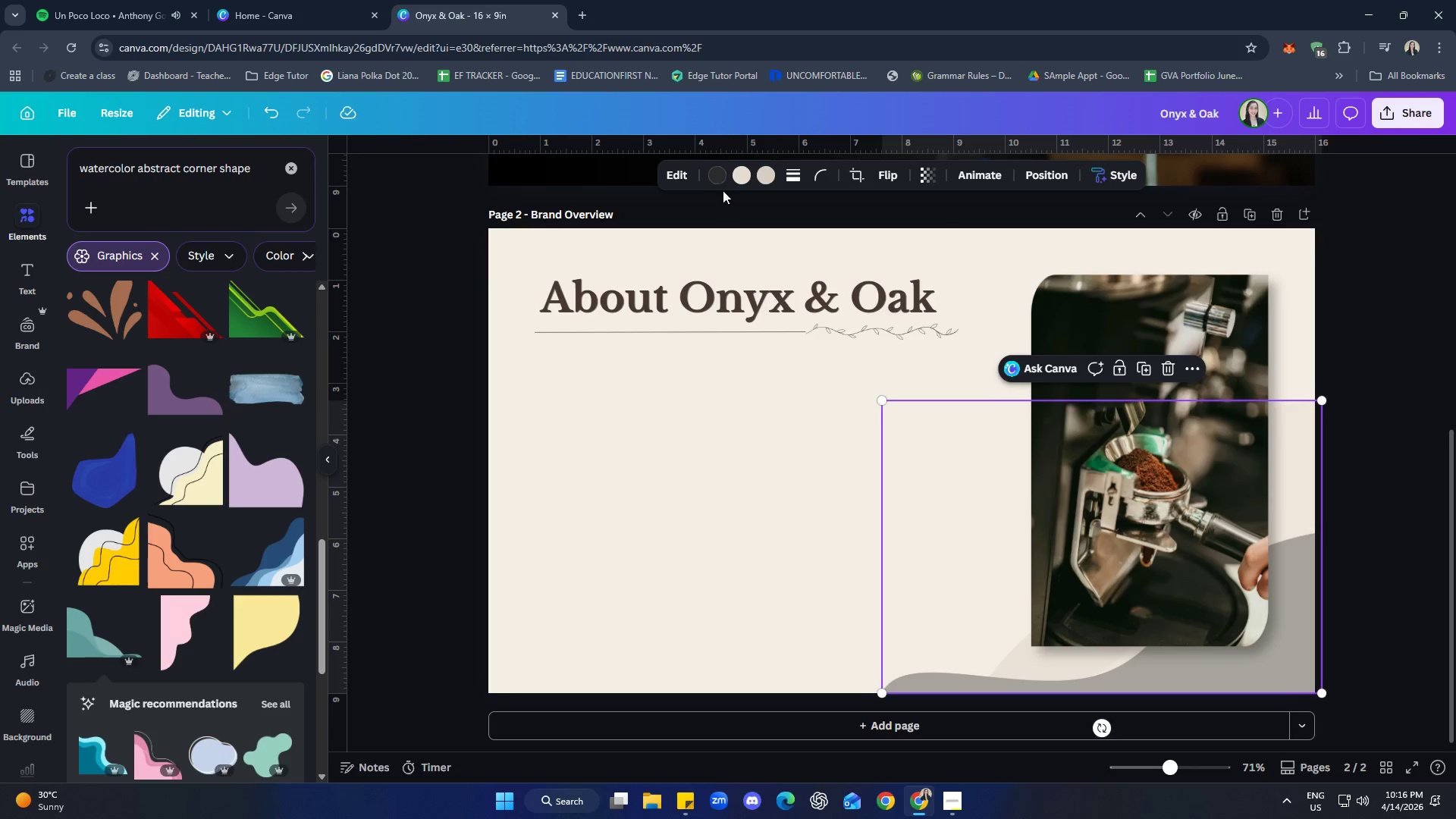 
left_click([722, 178])
 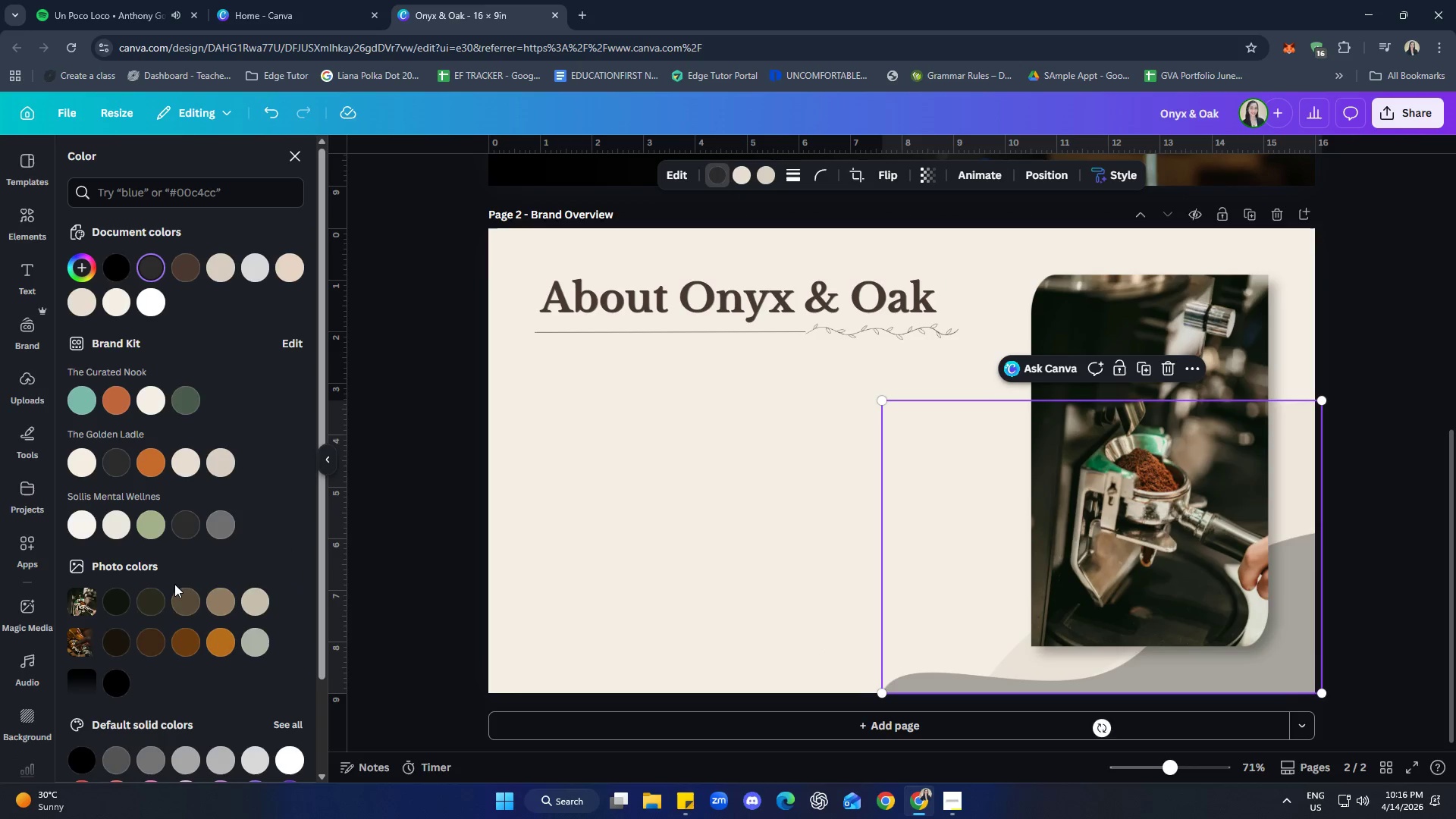 
left_click([196, 597])
 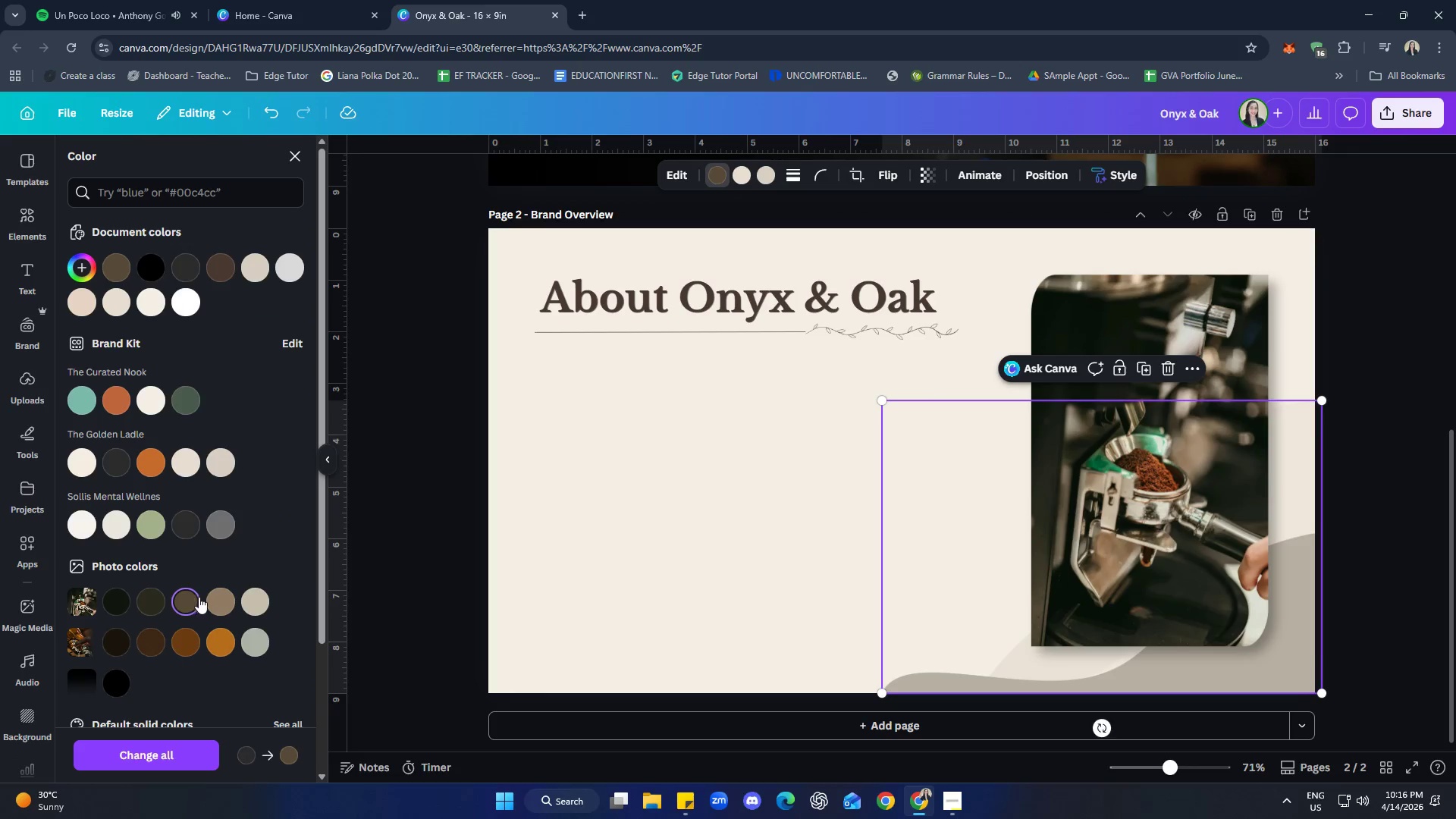 
left_click([221, 601])
 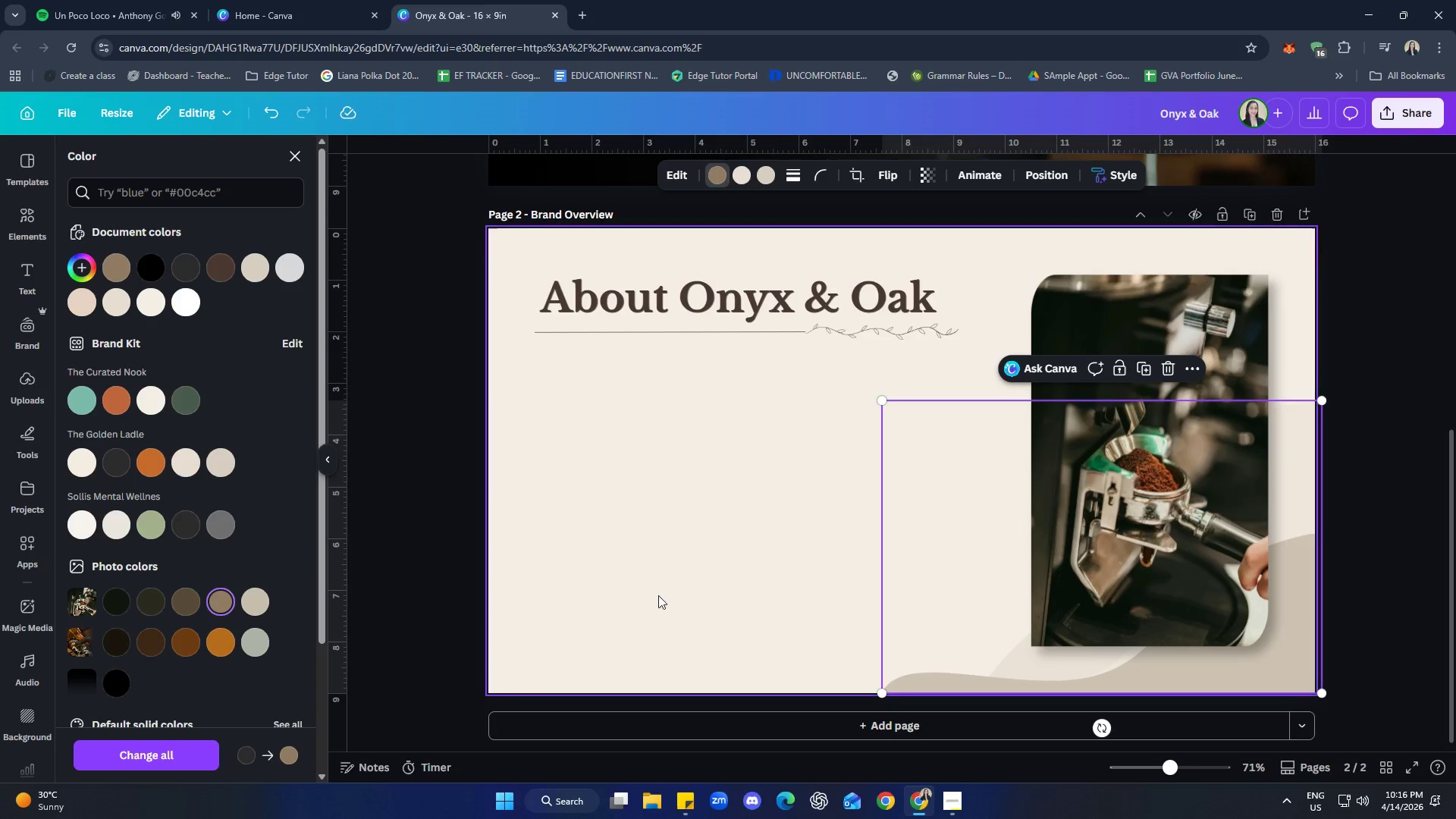 
left_click([688, 497])
 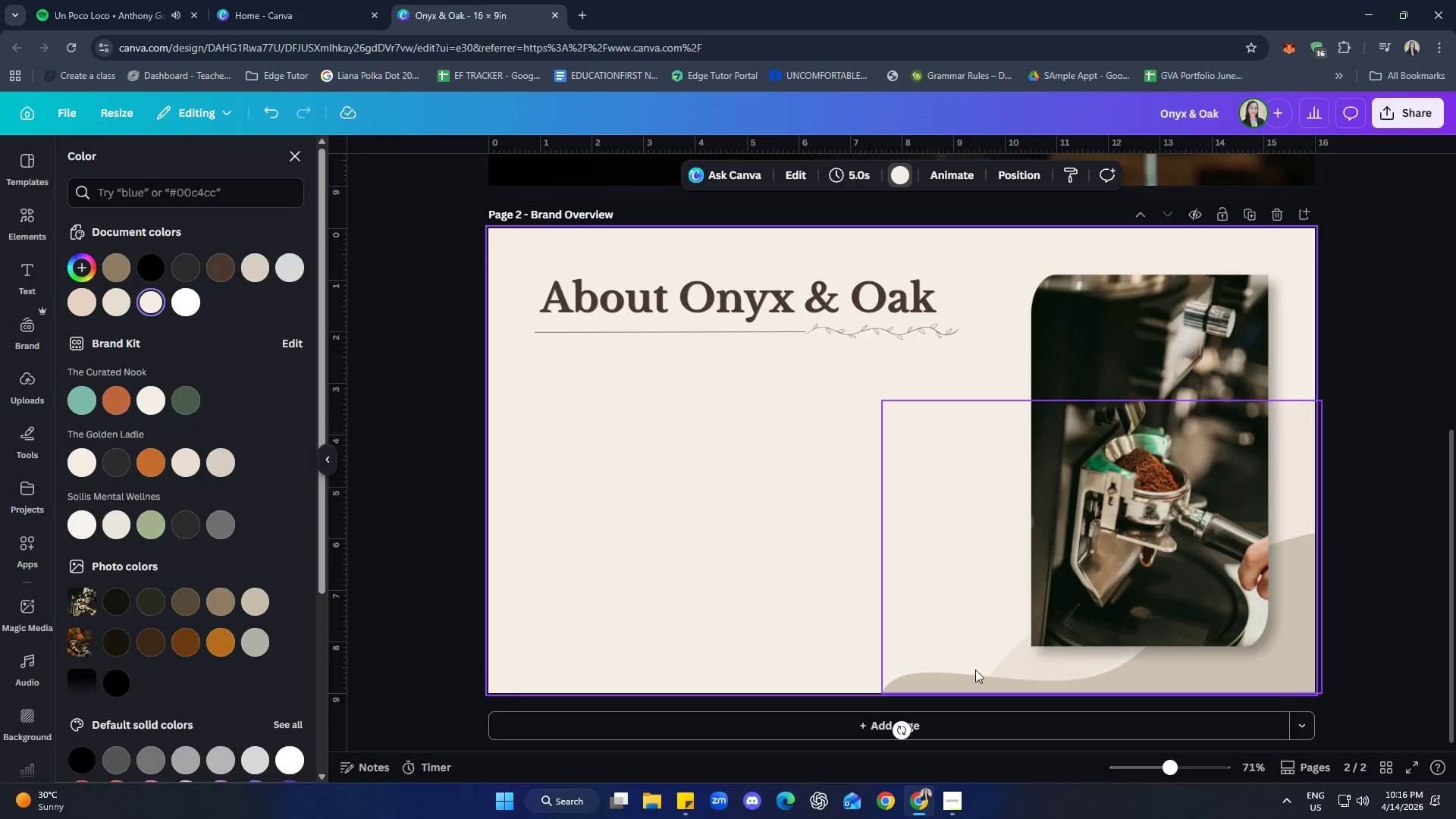 
left_click([978, 661])
 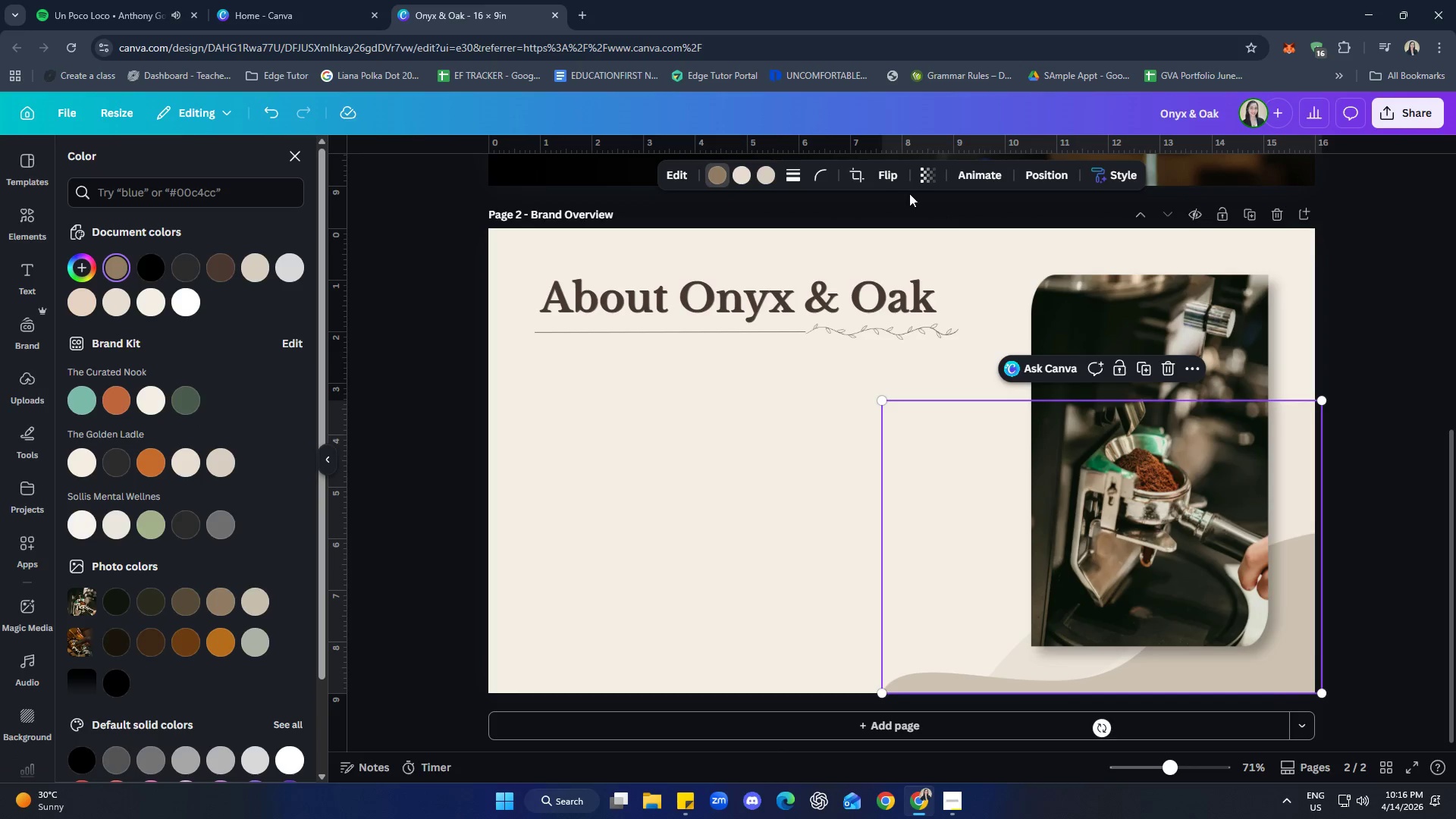 
left_click([889, 182])
 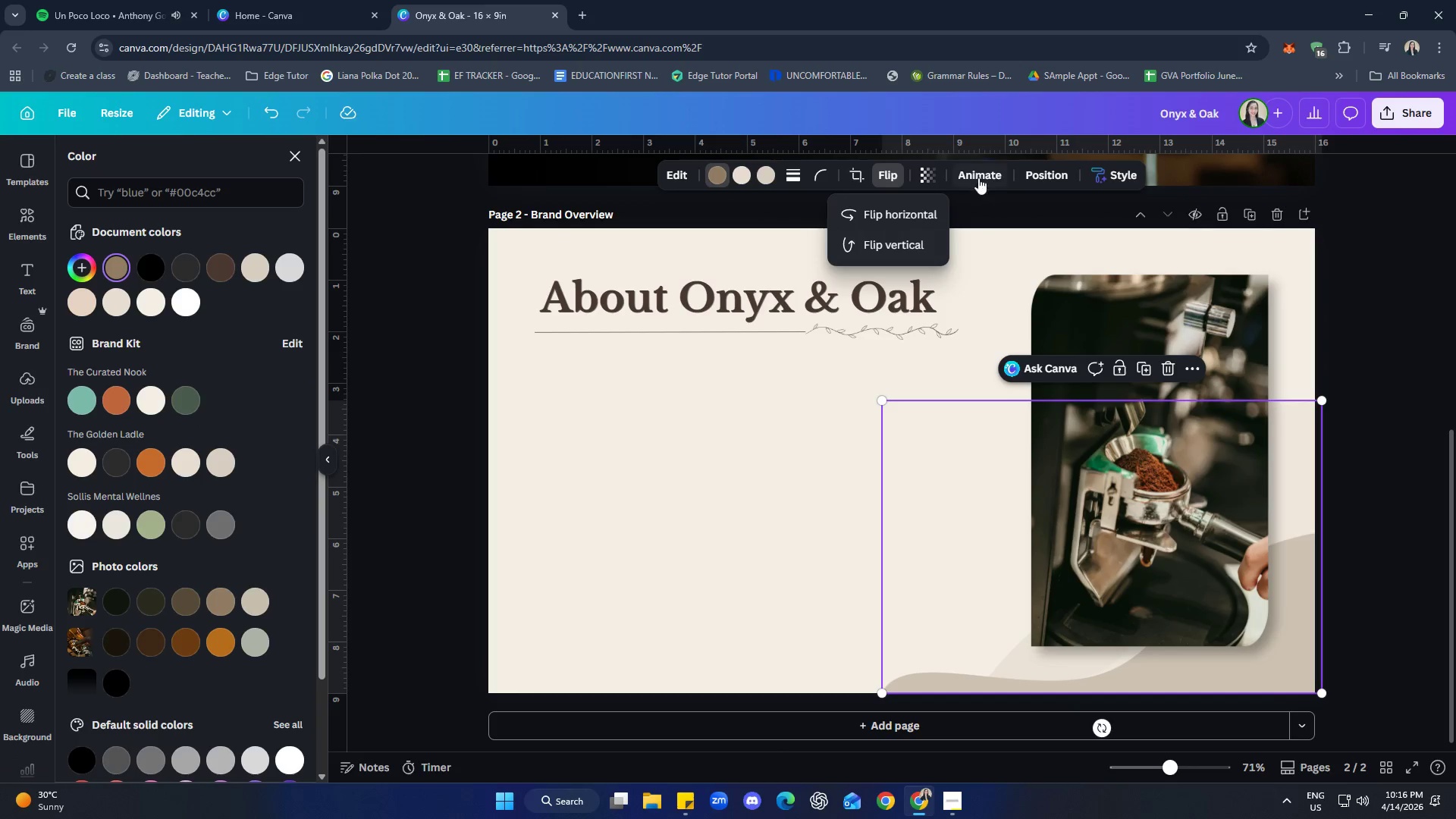 
double_click([912, 177])
 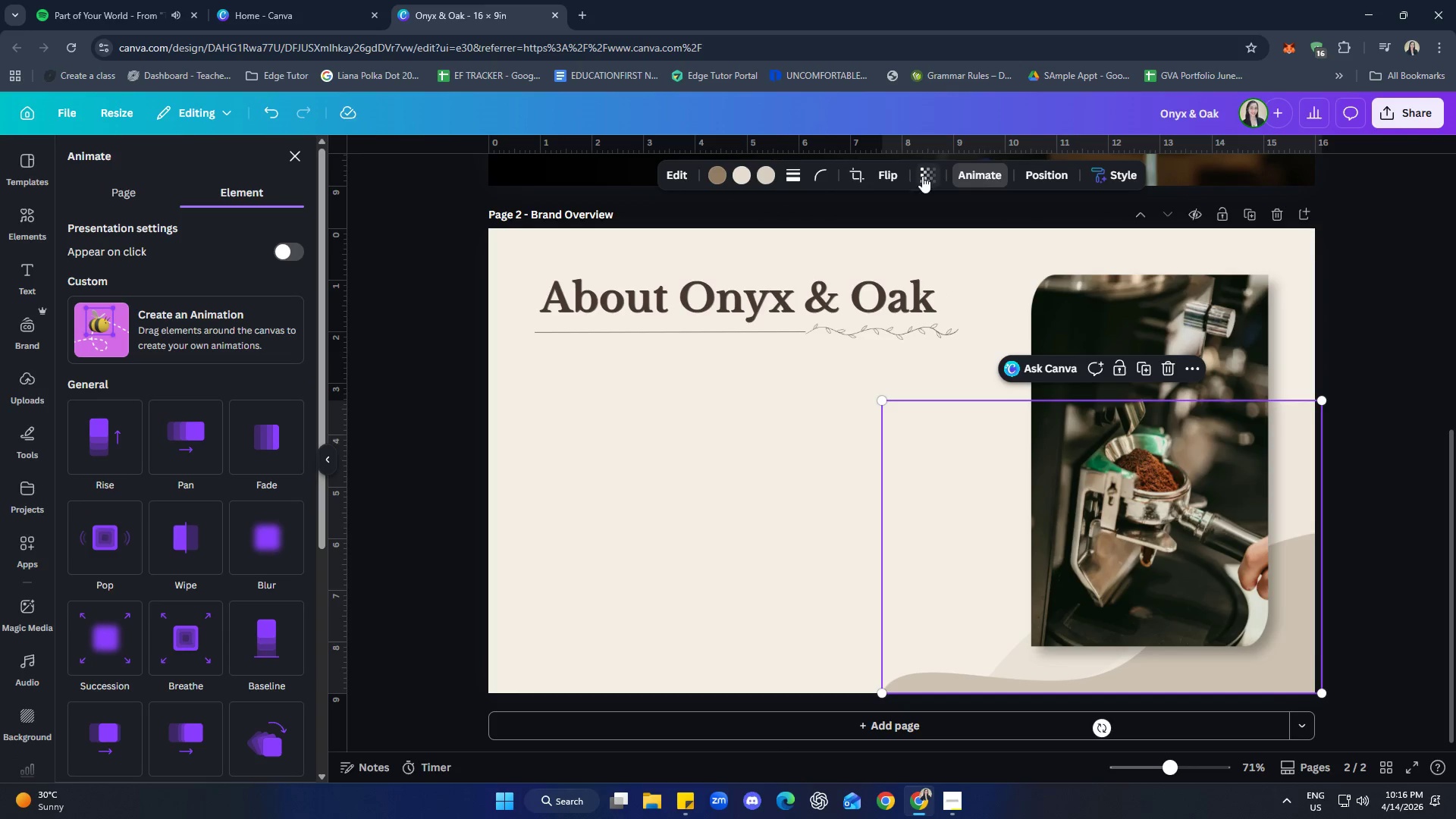 
triple_click([924, 175])
 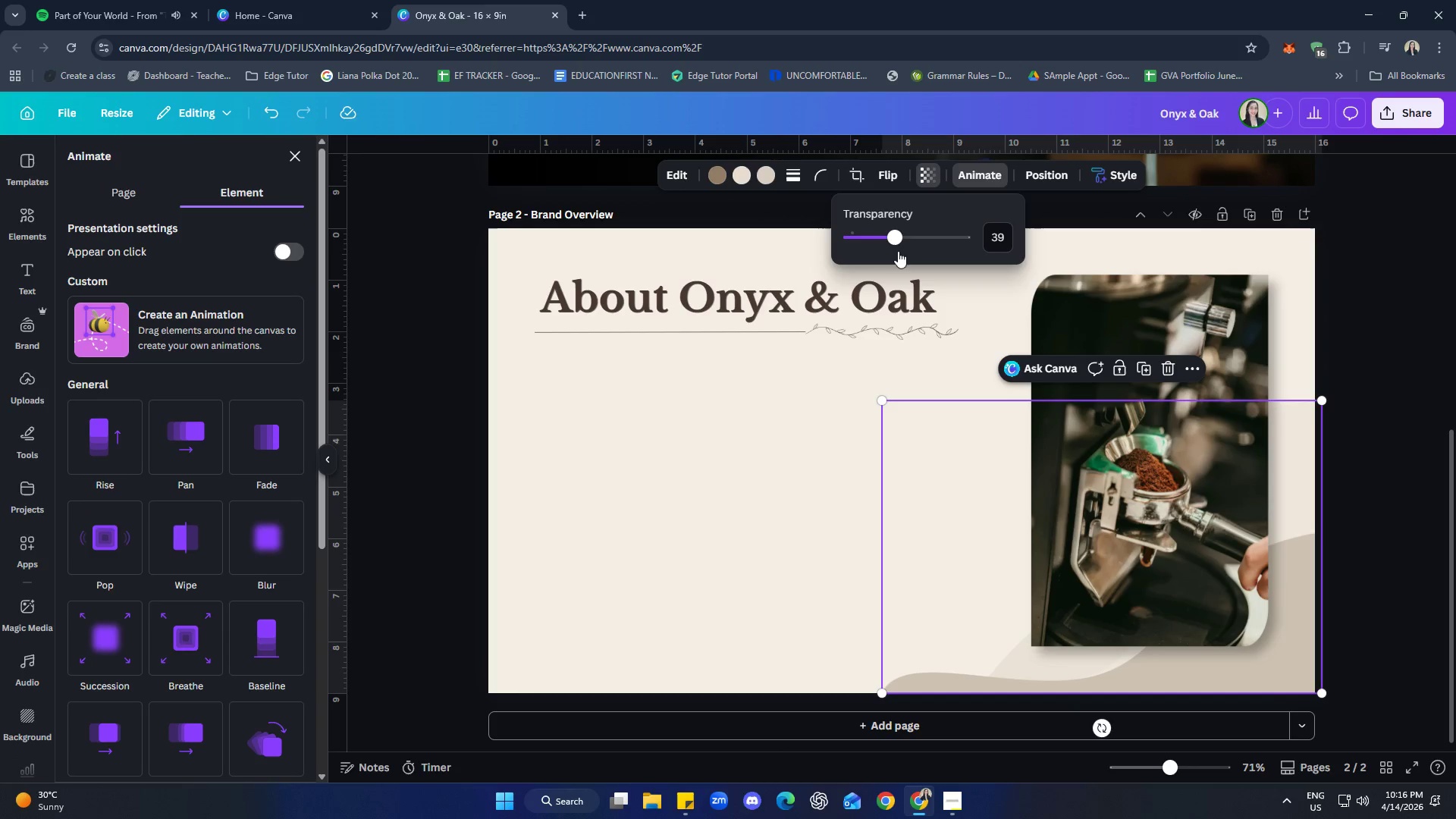 
left_click_drag(start_coordinate=[896, 236], to_coordinate=[890, 237])
 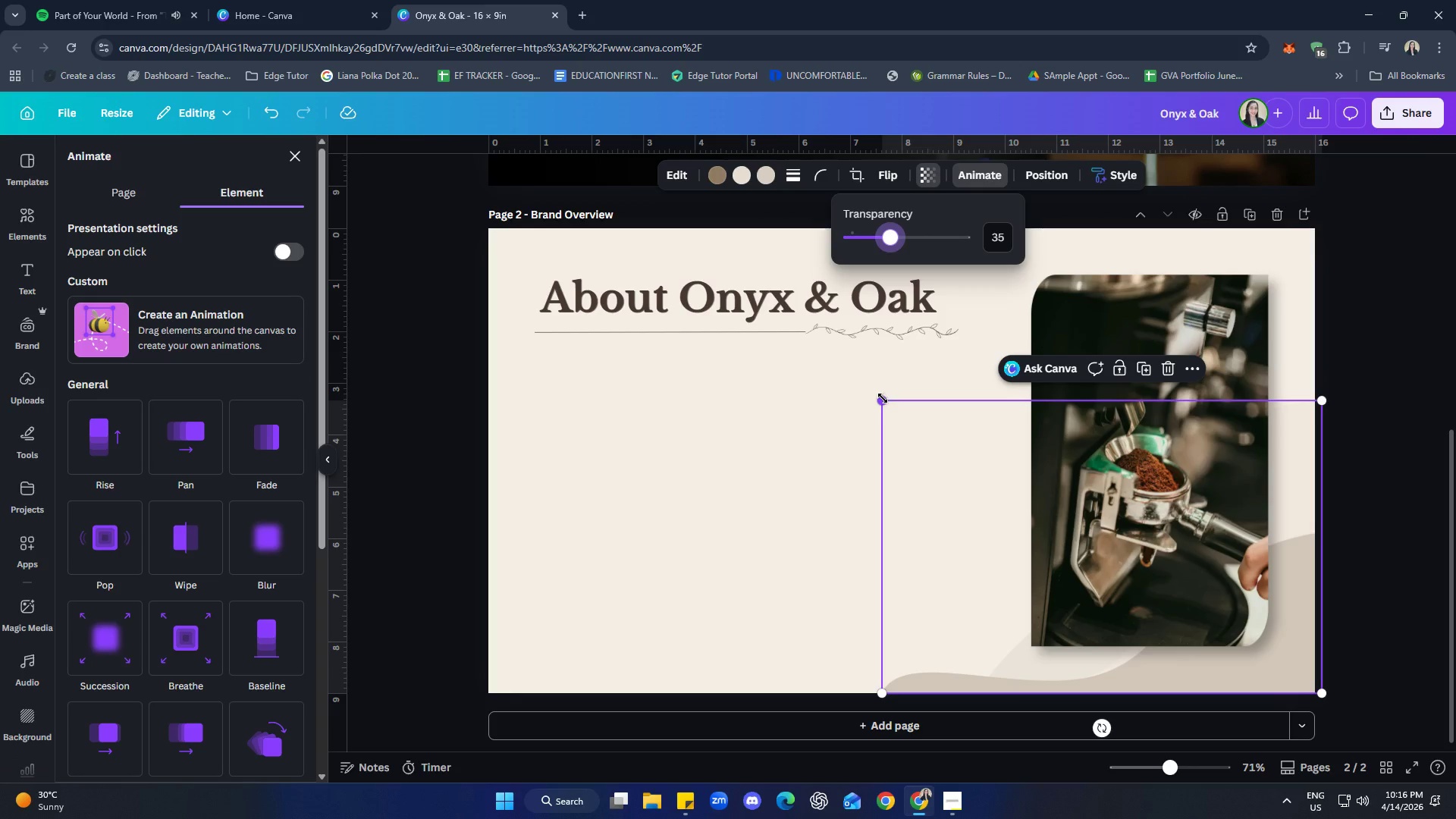 
left_click_drag(start_coordinate=[883, 398], to_coordinate=[796, 320])
 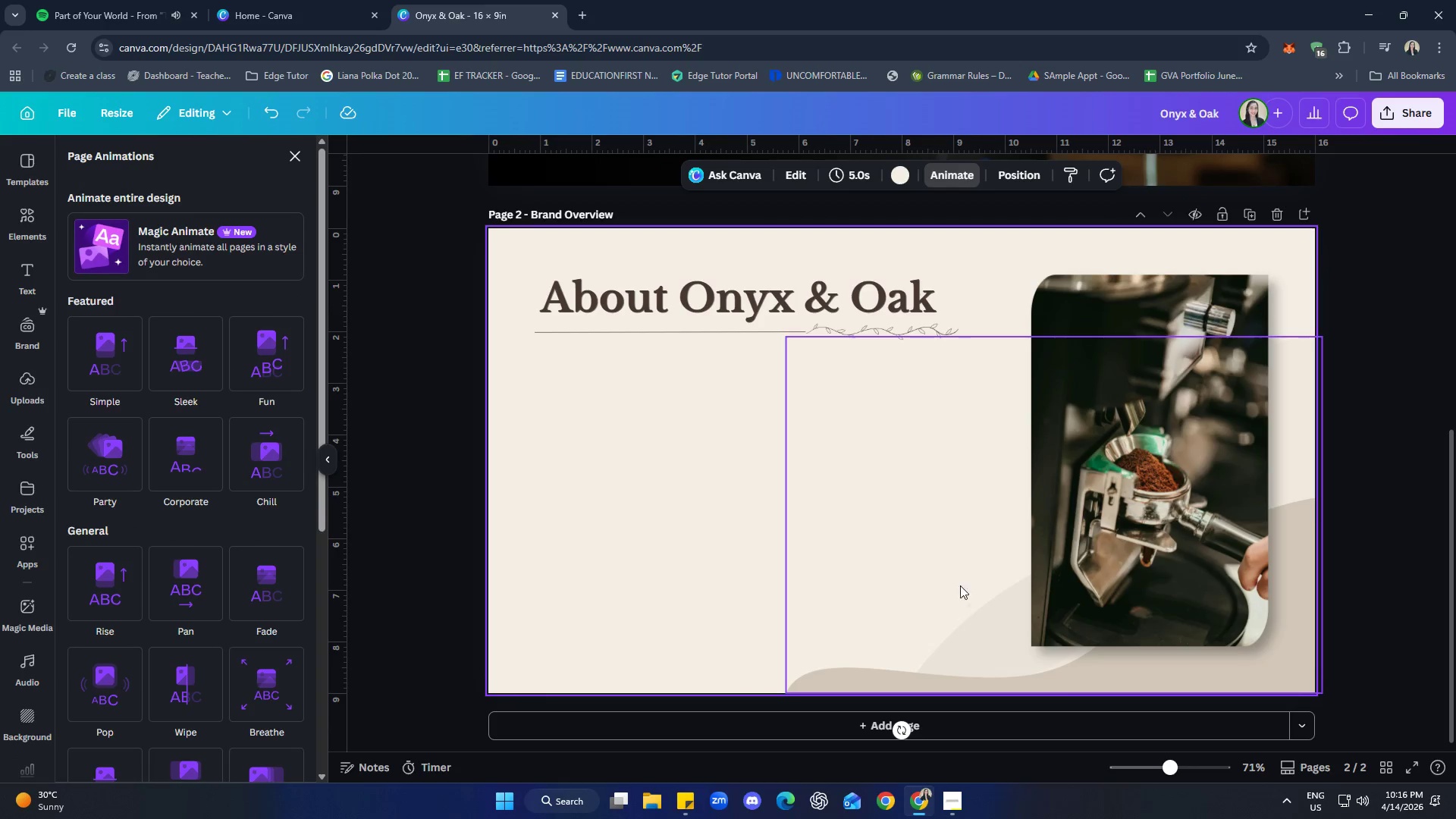 
left_click([861, 640])
 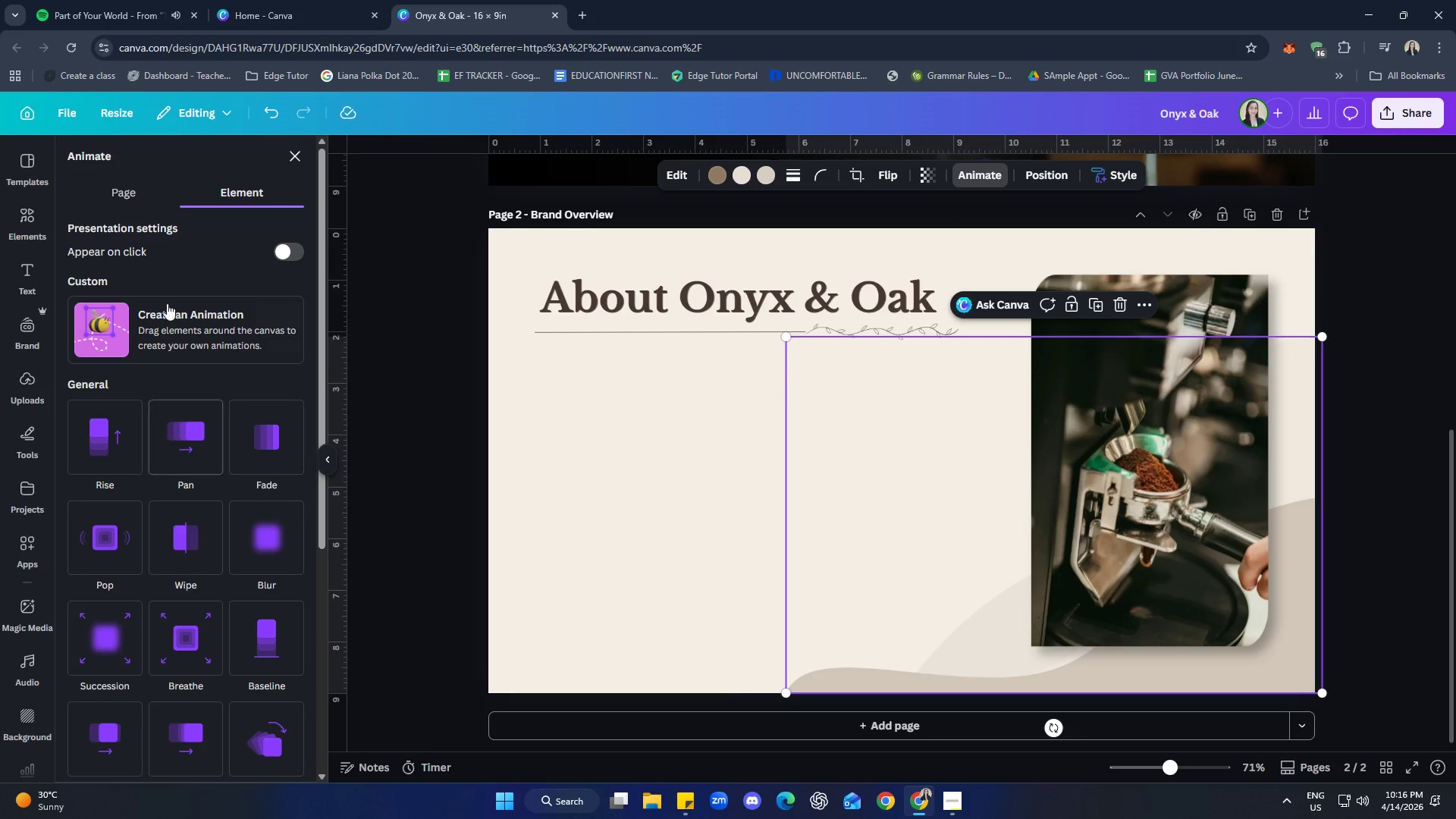 
left_click([110, 196])
 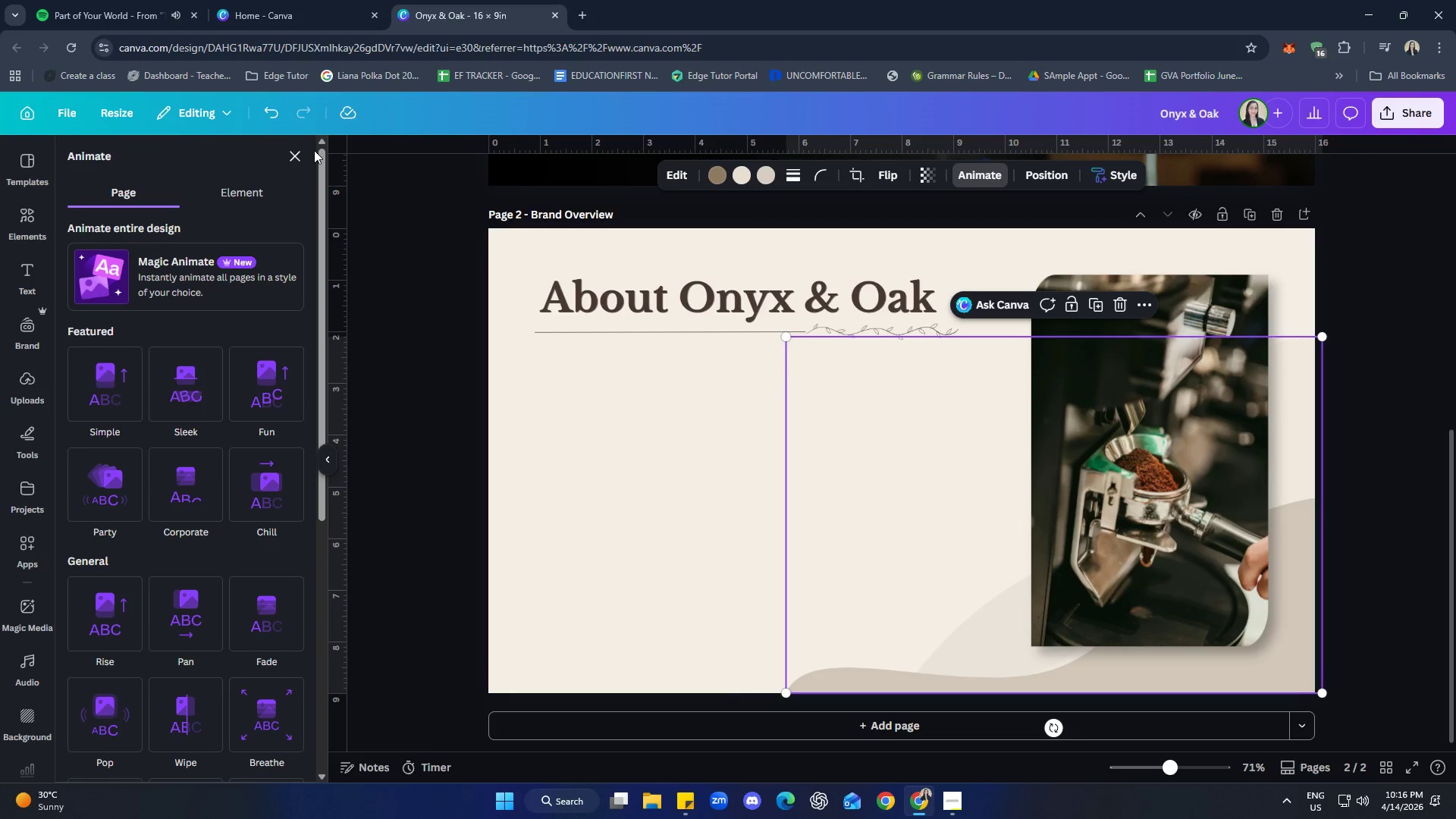 
double_click([299, 150])
 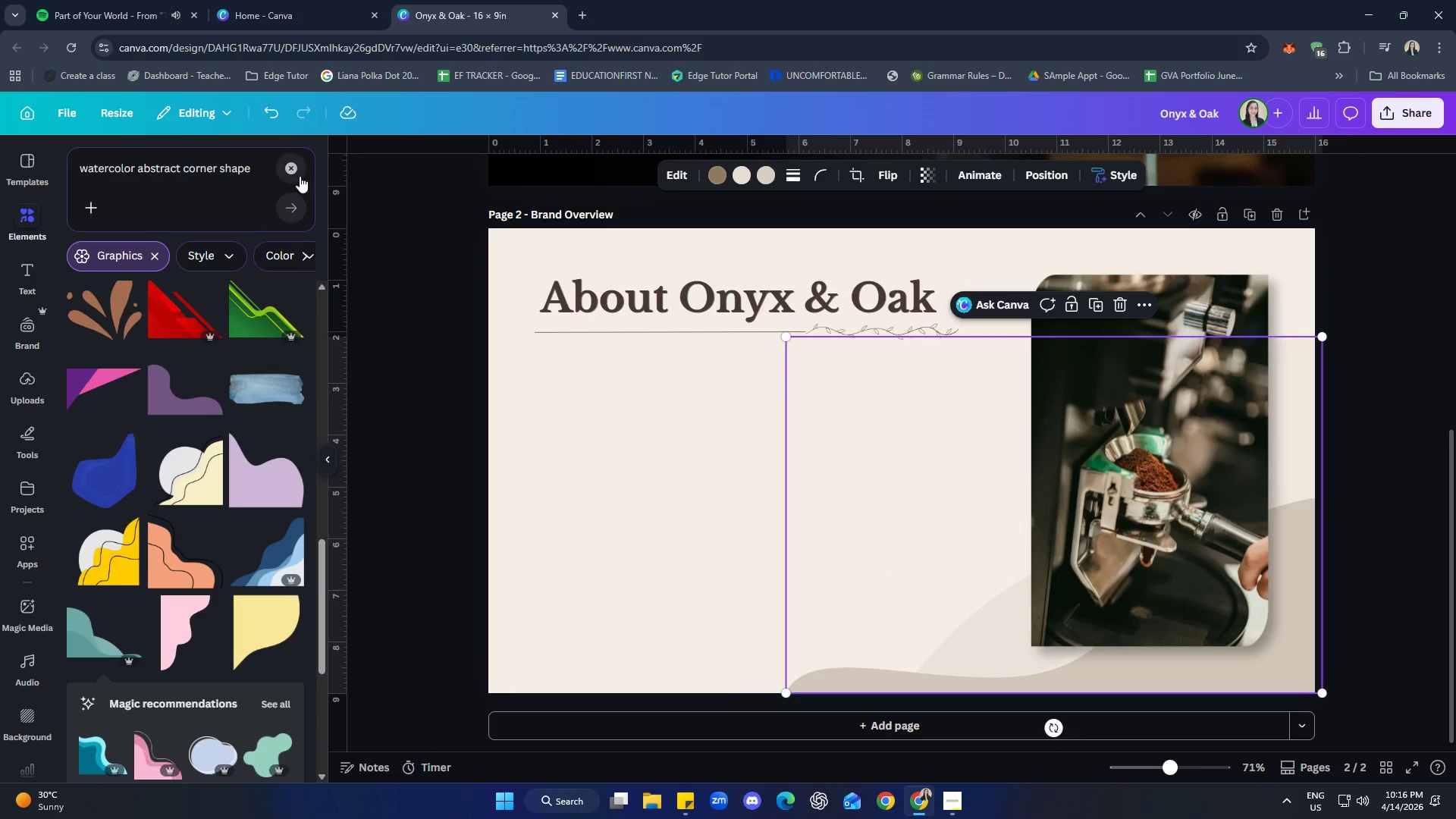 
double_click([225, 169])
 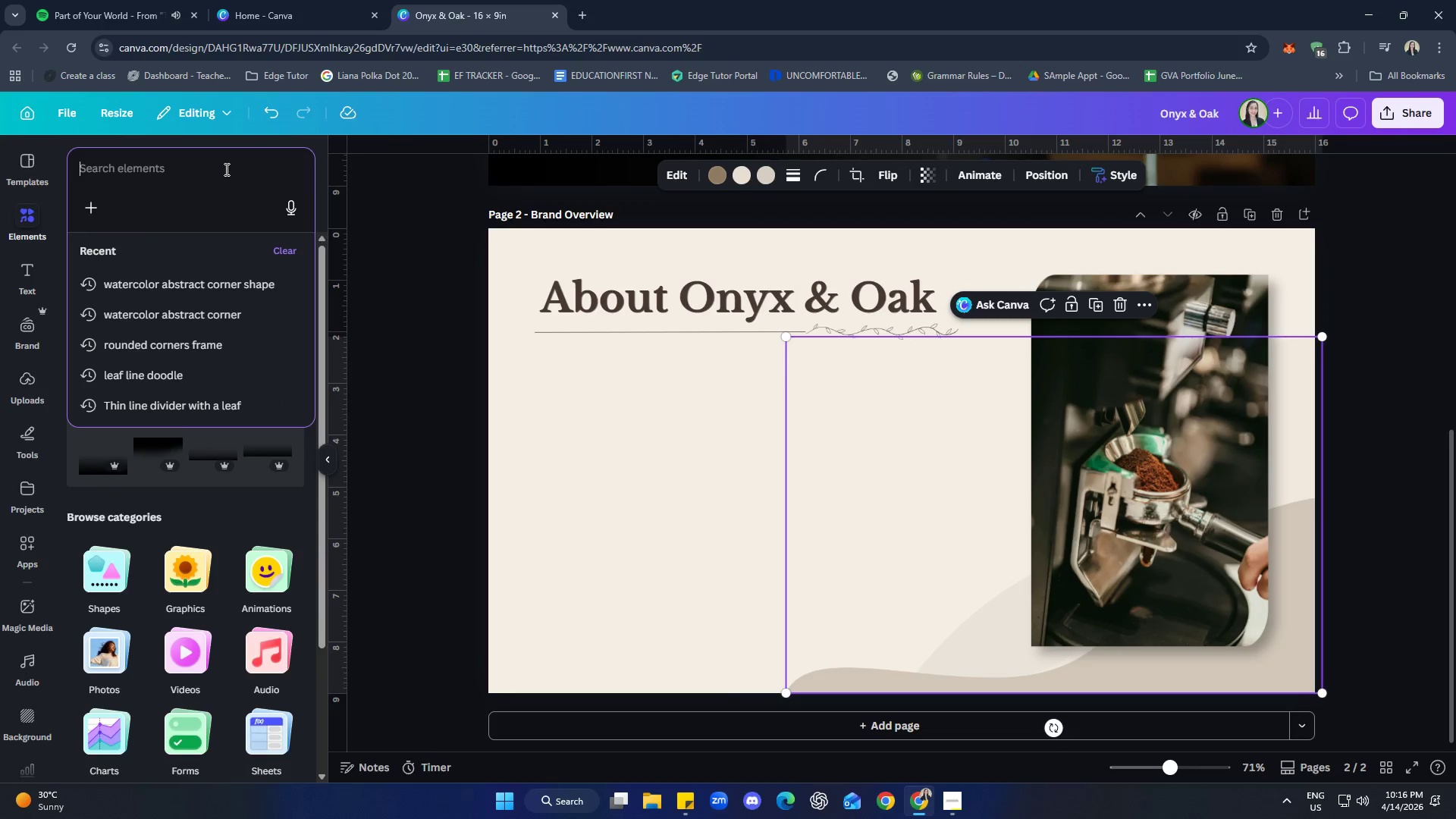 
type(watercolor overlay)
 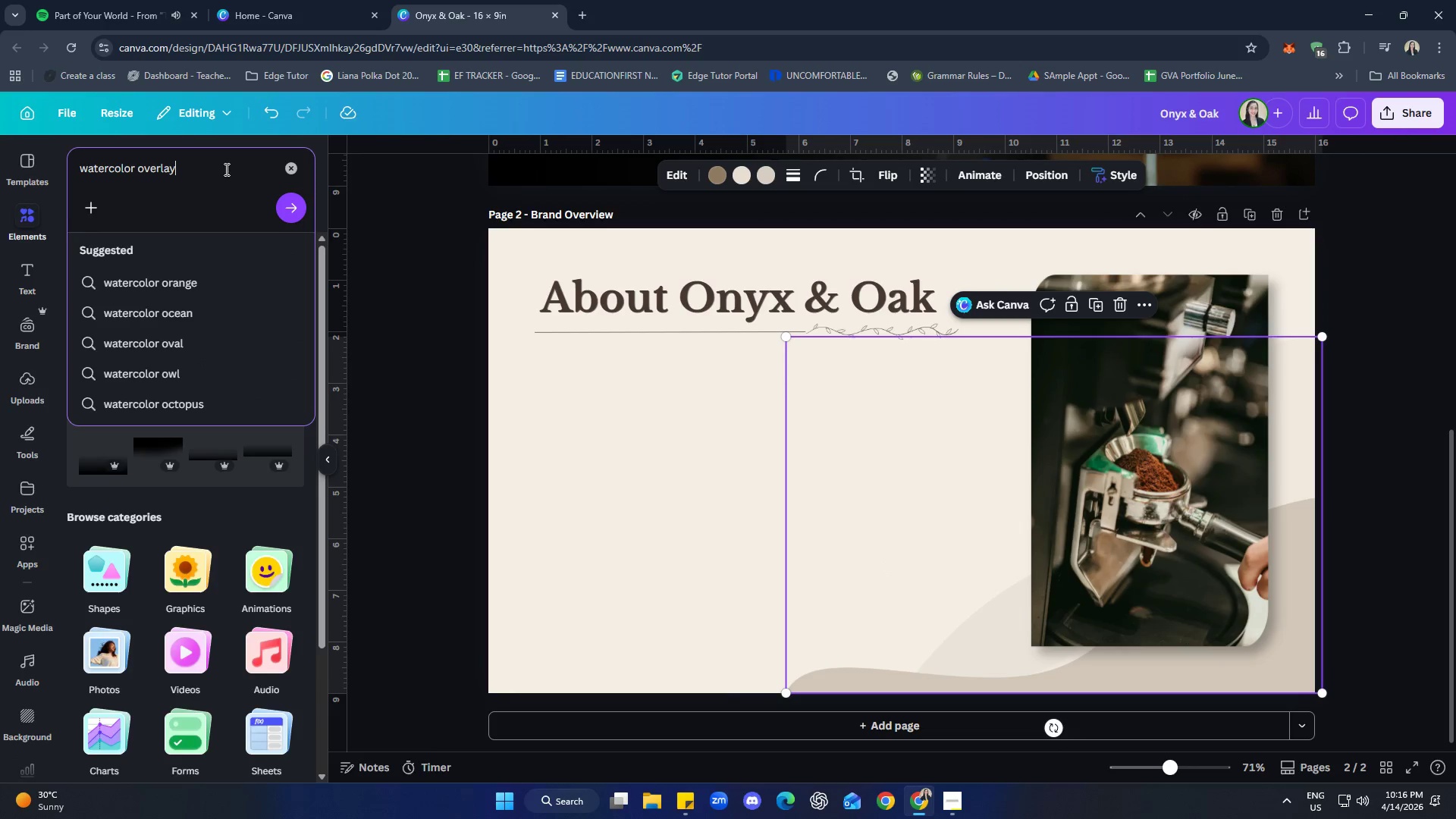 
key(Enter)
 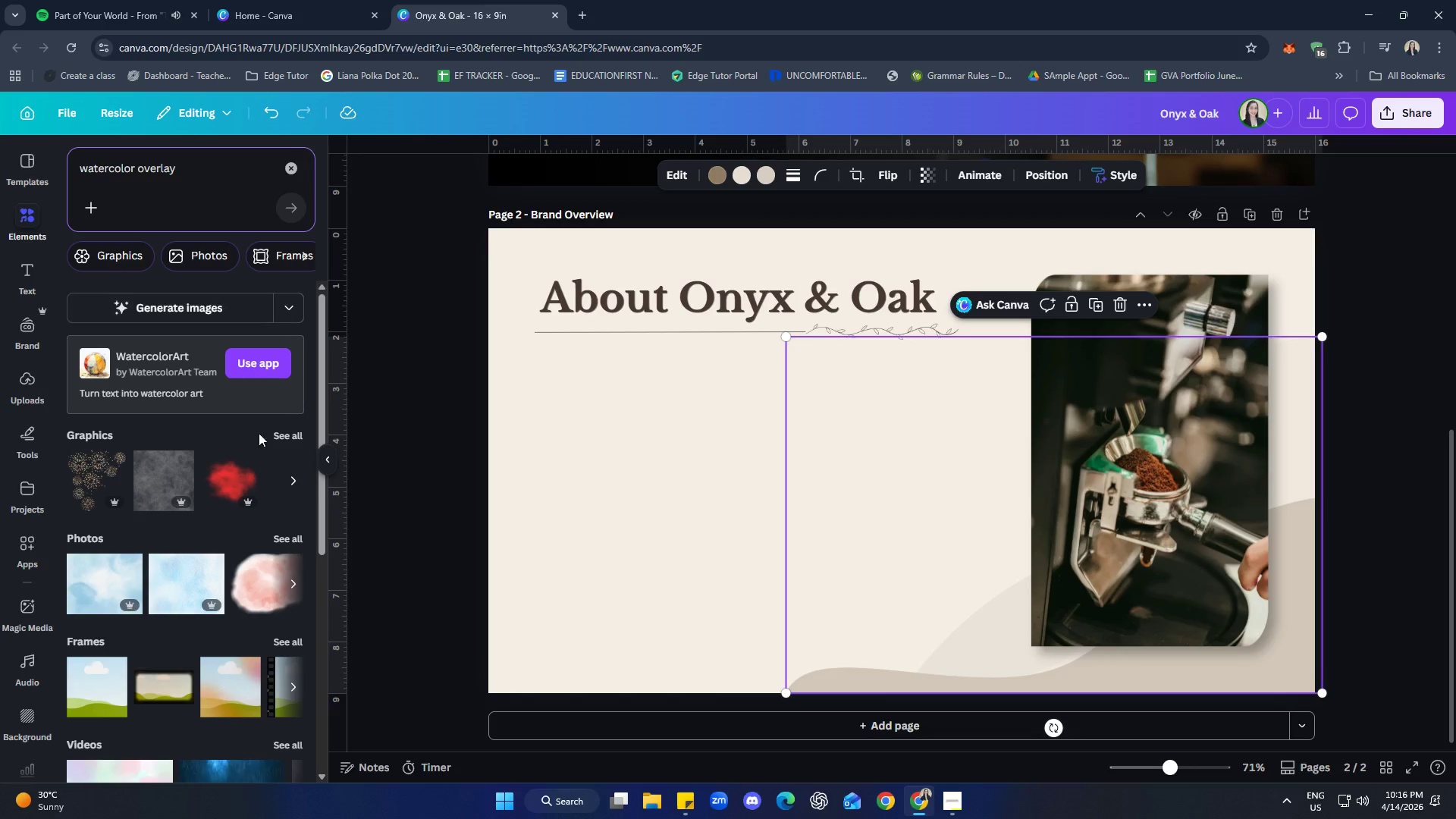 
left_click([300, 431])
 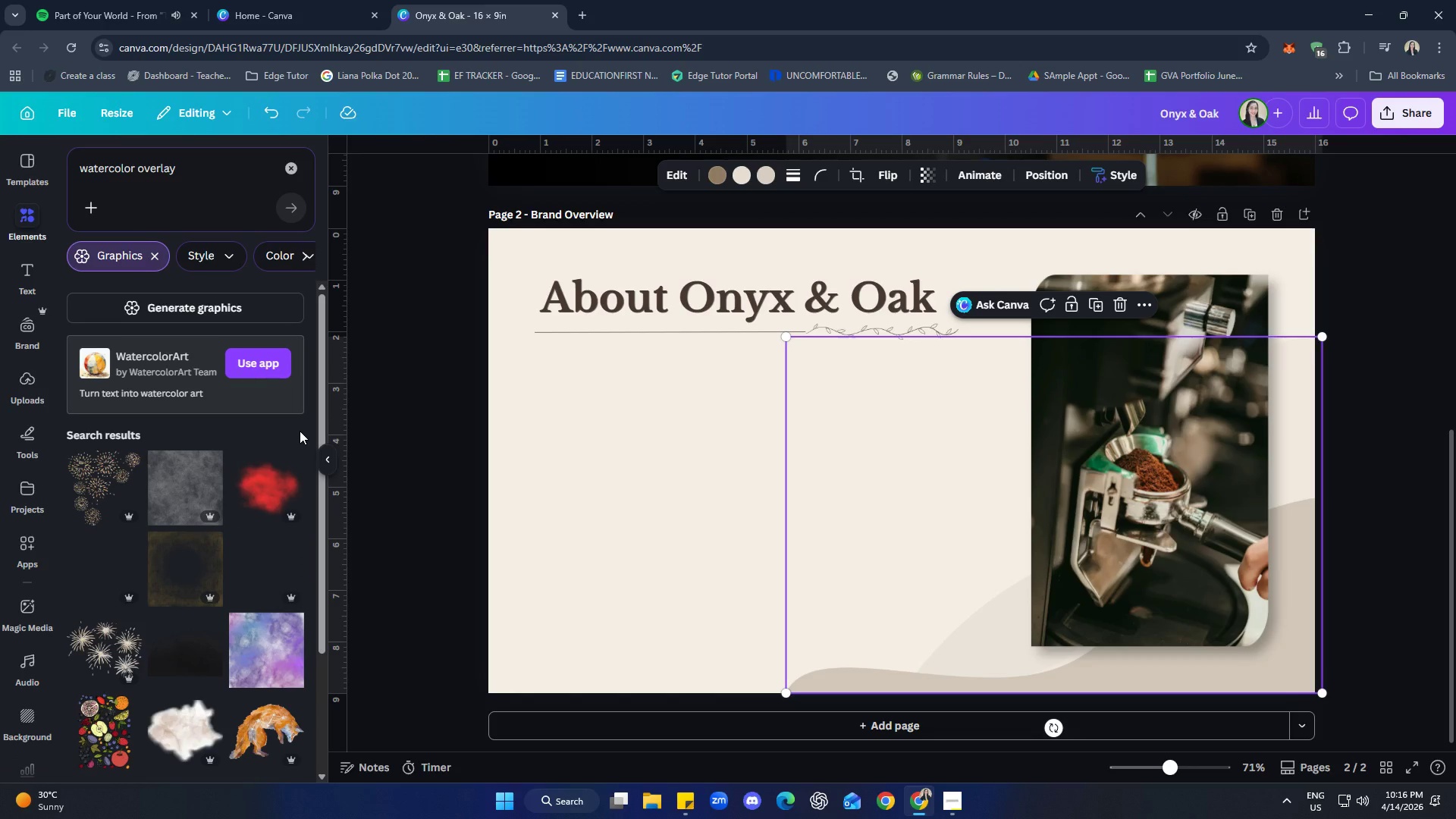 
scroll: coordinate [218, 651], scroll_direction: down, amount: 2.0
 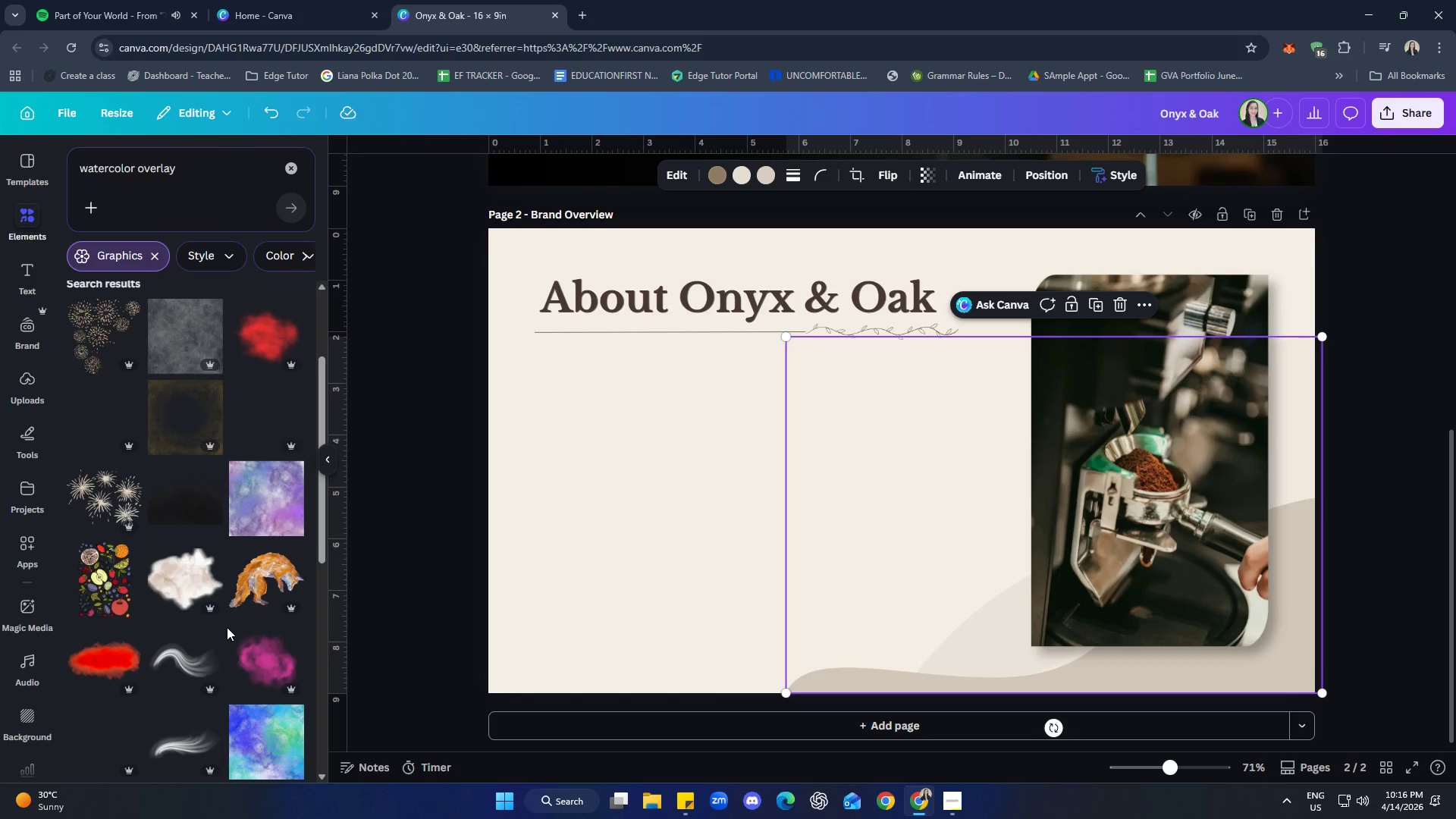 
scroll: coordinate [216, 613], scroll_direction: up, amount: 1.0
 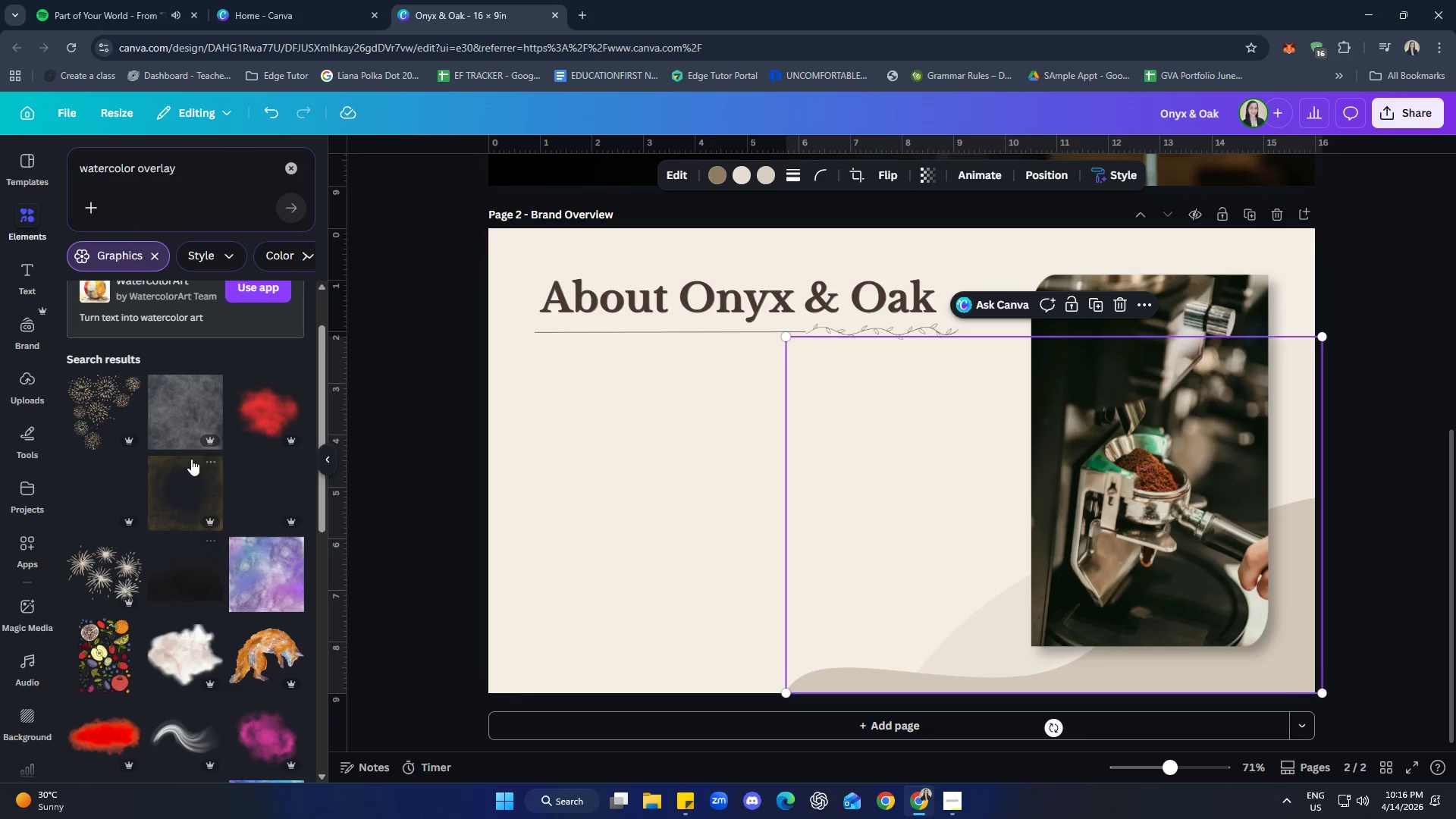 
left_click([189, 427])
 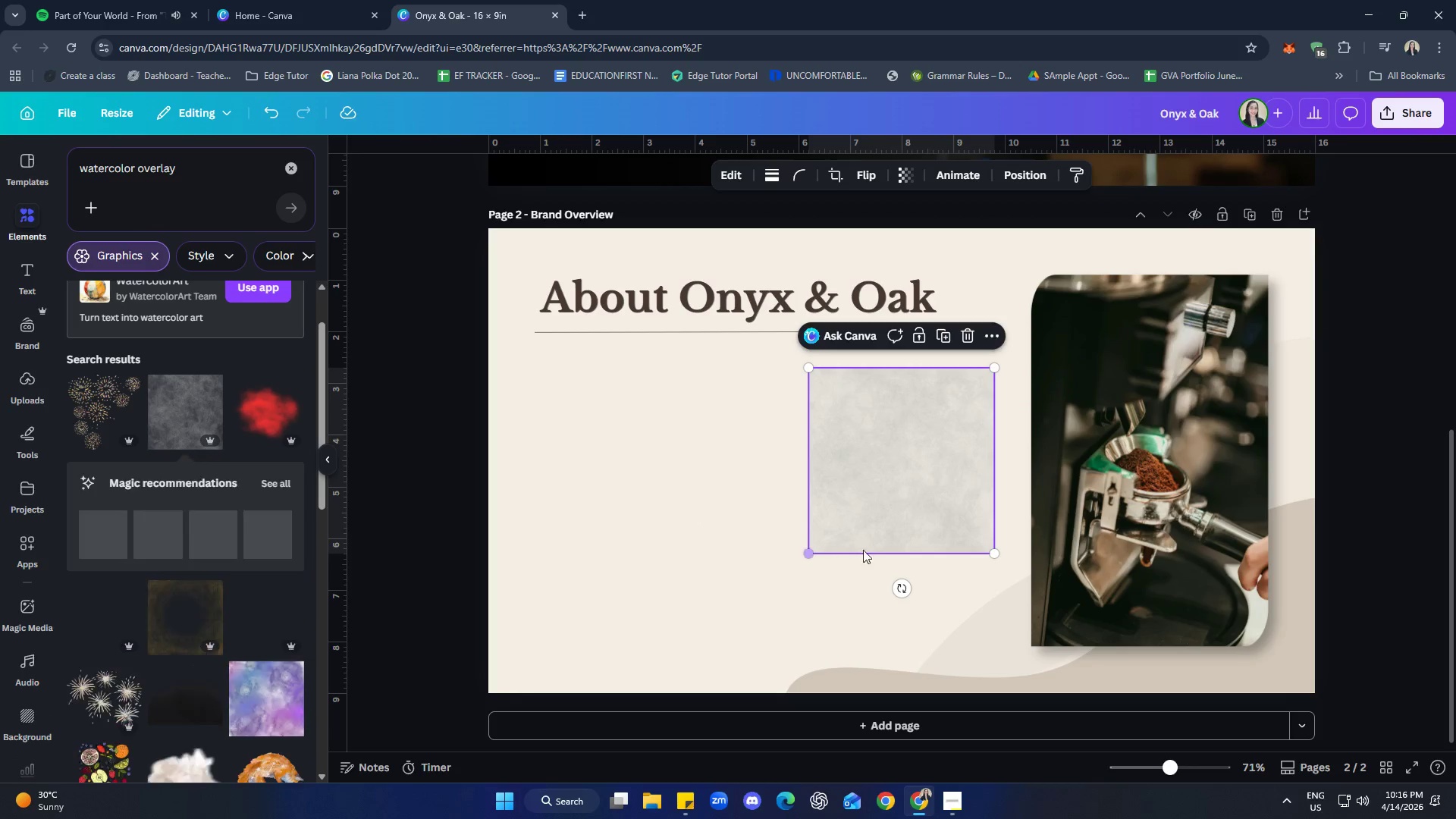 
left_click_drag(start_coordinate=[920, 513], to_coordinate=[921, 470])
 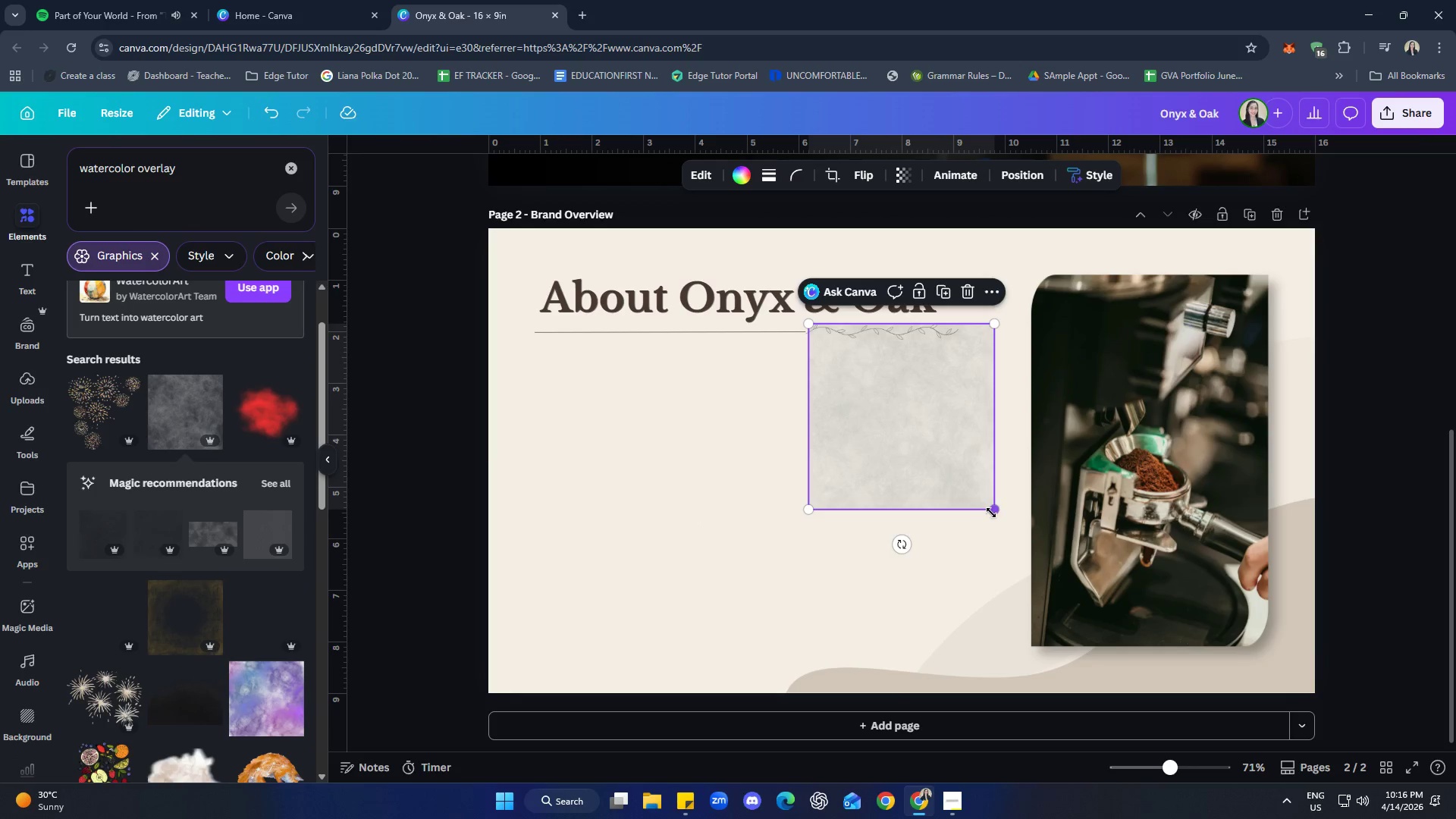 
left_click_drag(start_coordinate=[991, 513], to_coordinate=[1292, 689])
 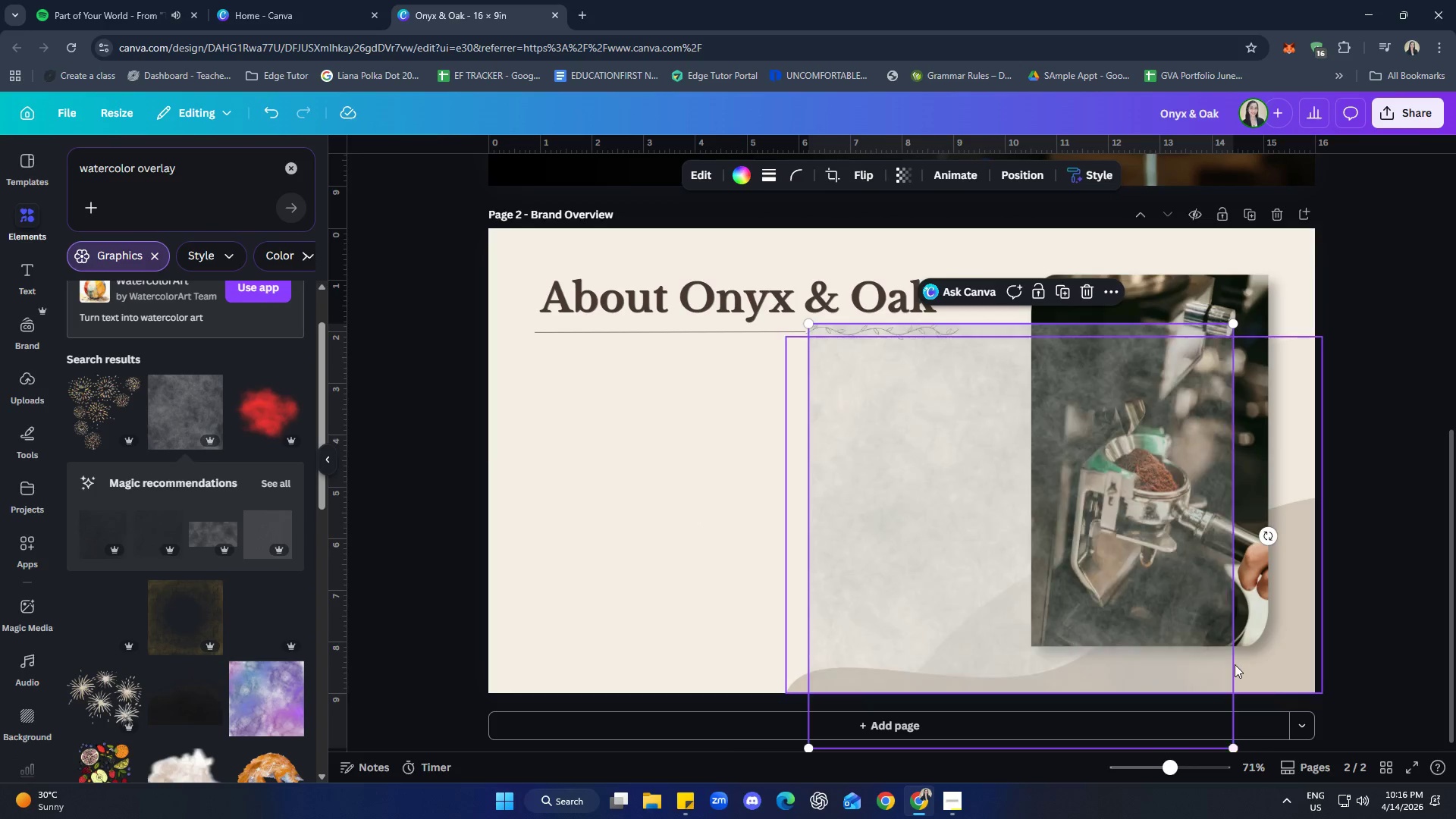 
left_click_drag(start_coordinate=[1234, 664], to_coordinate=[1221, 634])
 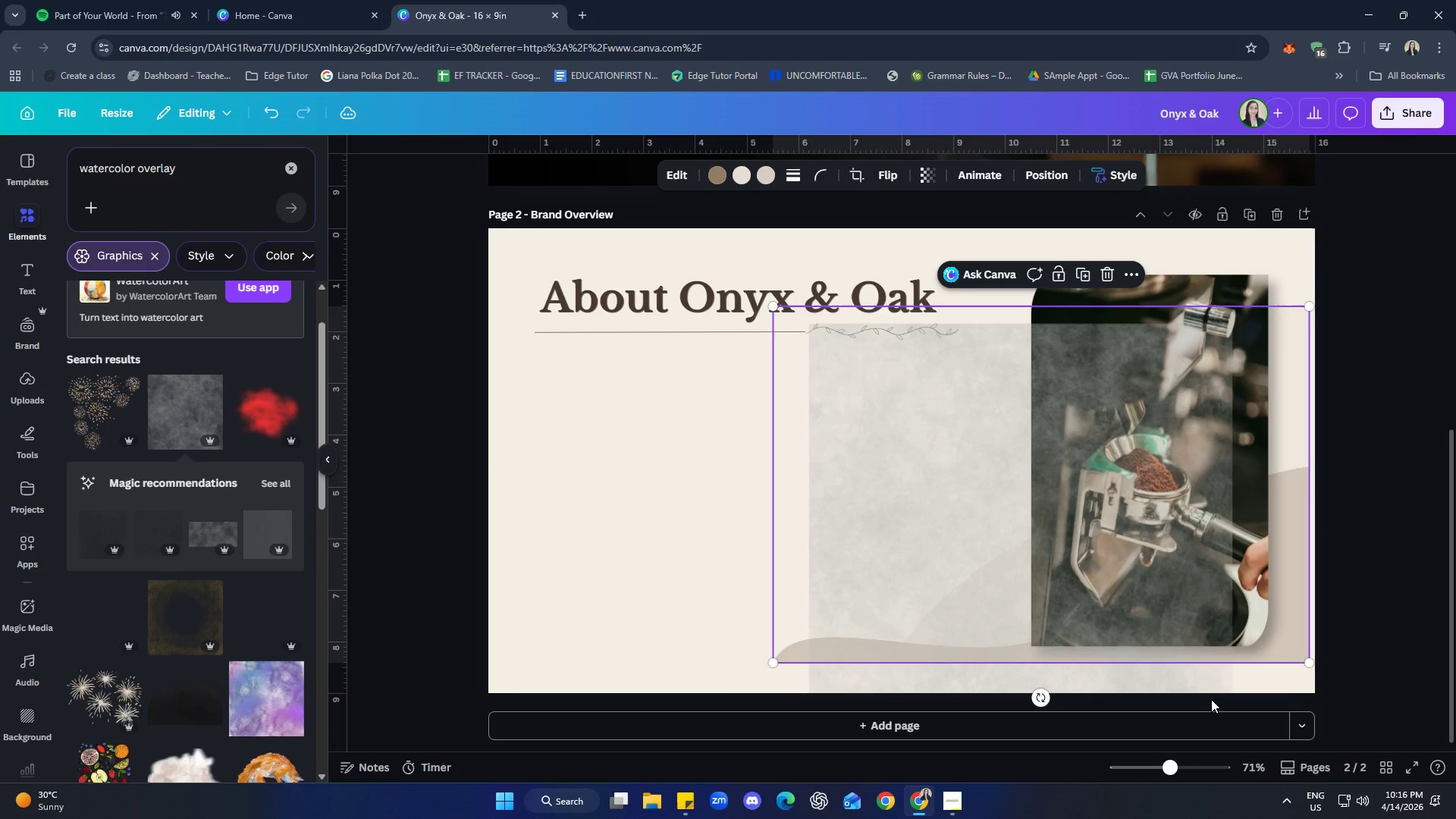 
key(Control+Z)
 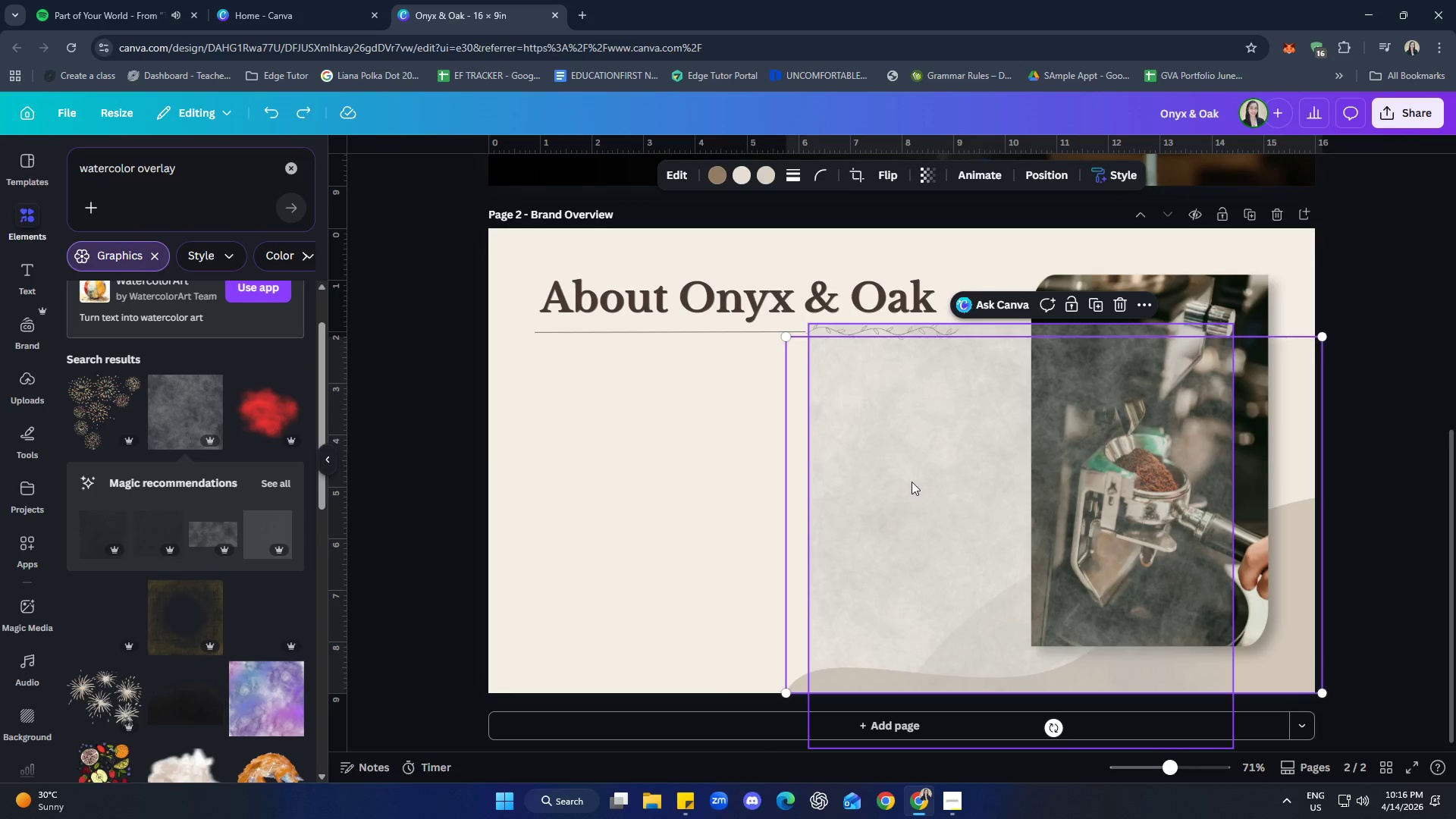 
left_click_drag(start_coordinate=[886, 440], to_coordinate=[878, 443])
 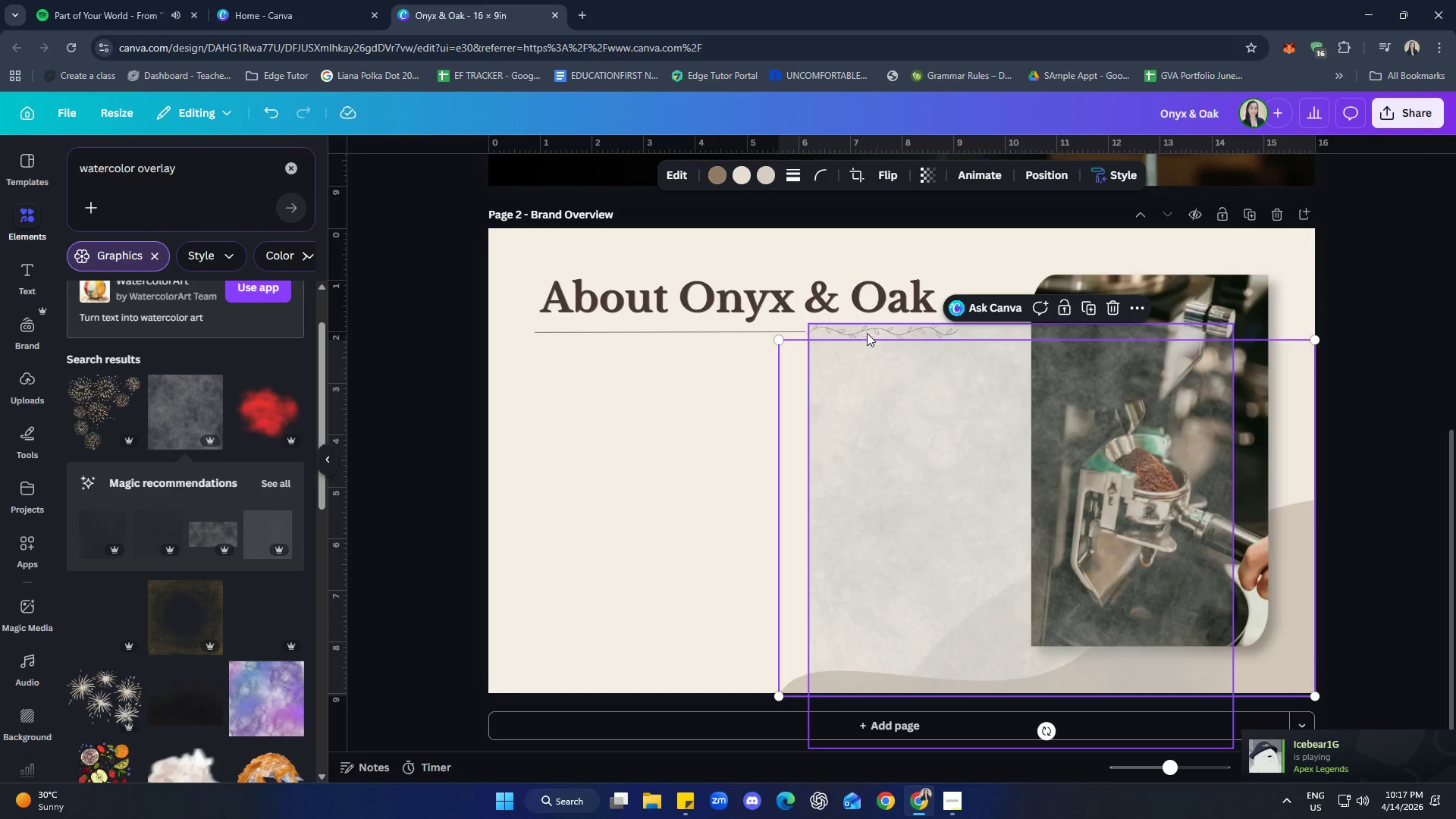 
left_click([866, 328])
 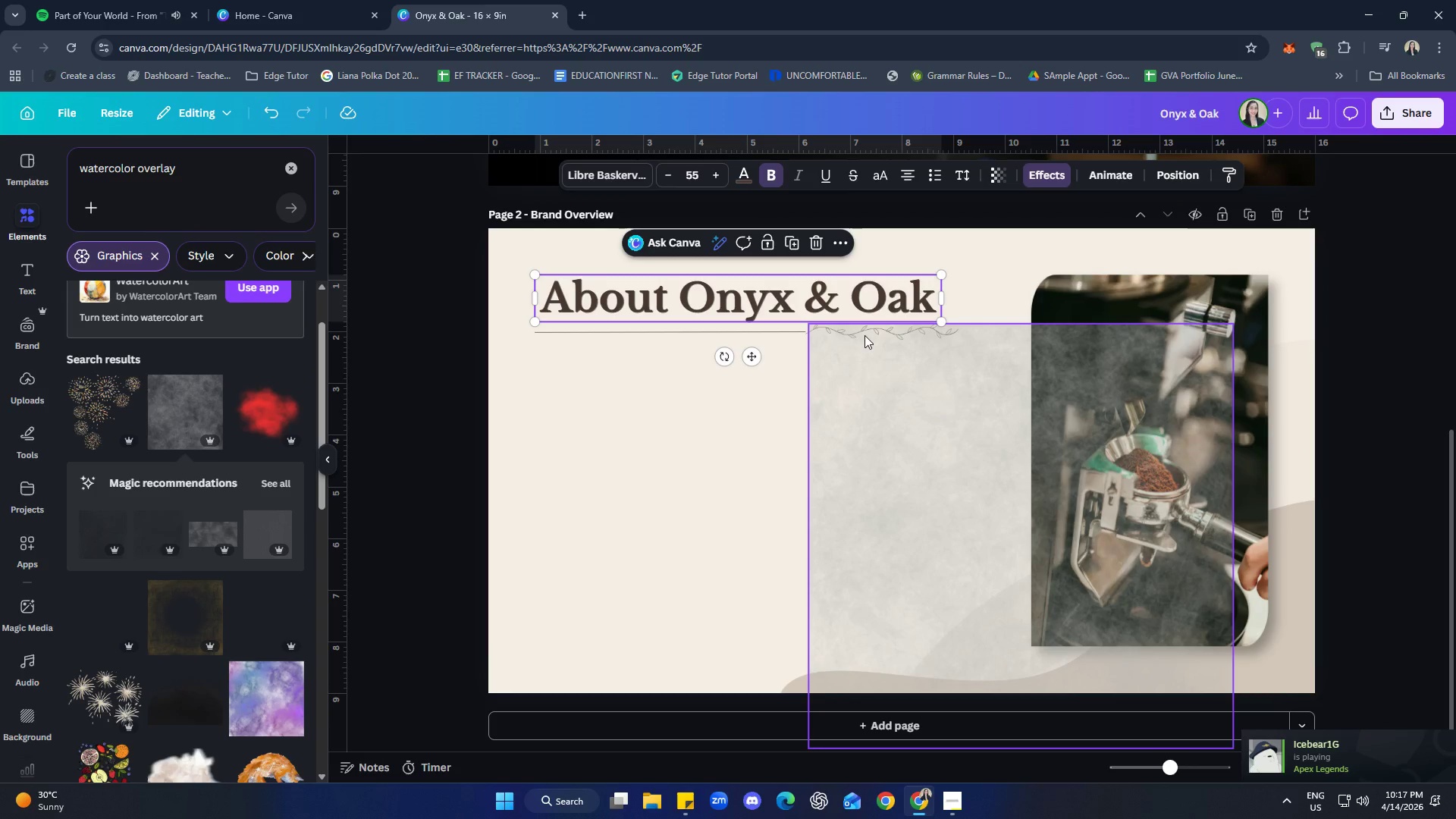 
left_click([864, 335])
 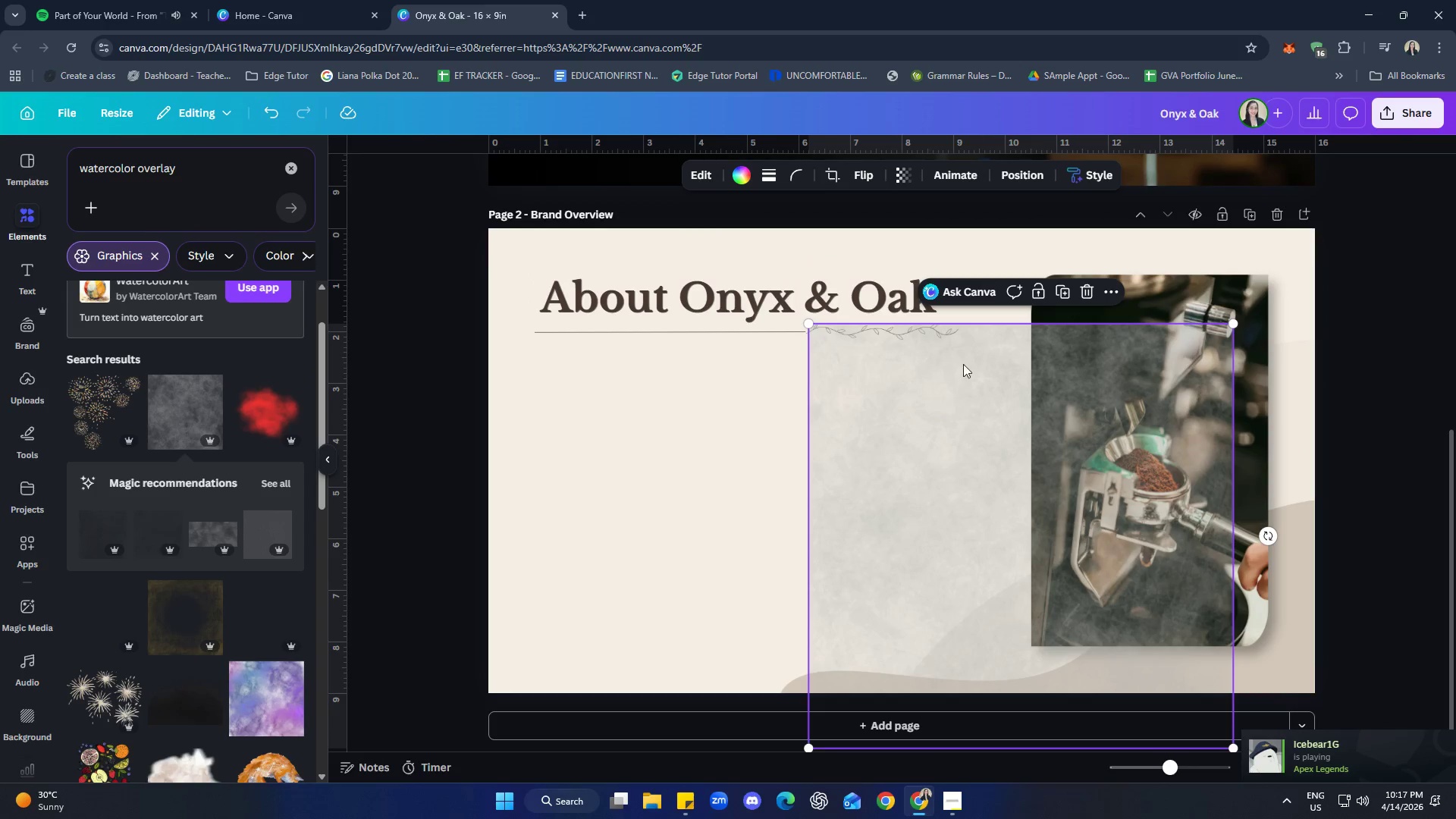 
left_click_drag(start_coordinate=[964, 362], to_coordinate=[1047, 303])
 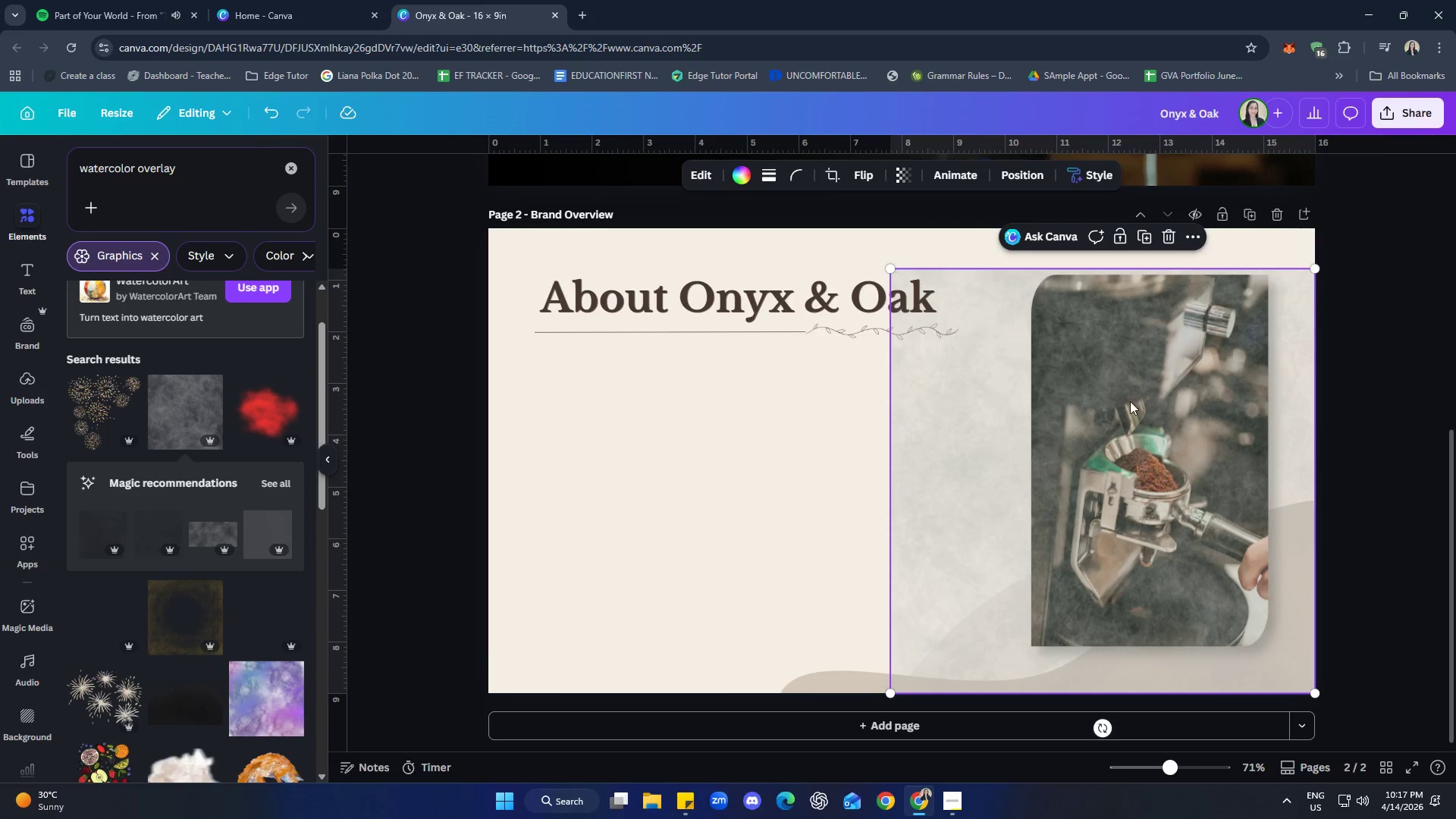 
left_click([1172, 240])
 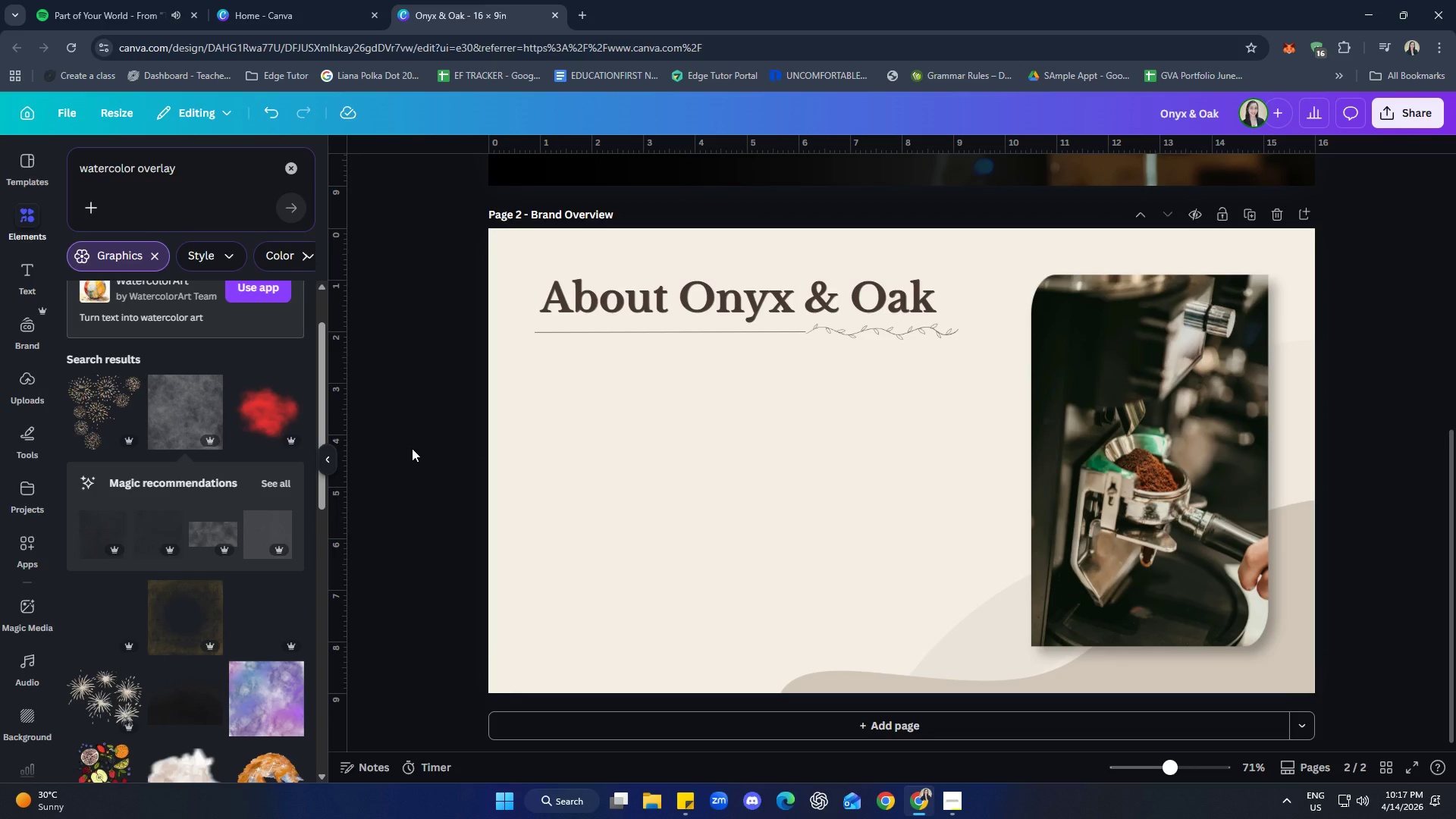 
left_click([187, 406])
 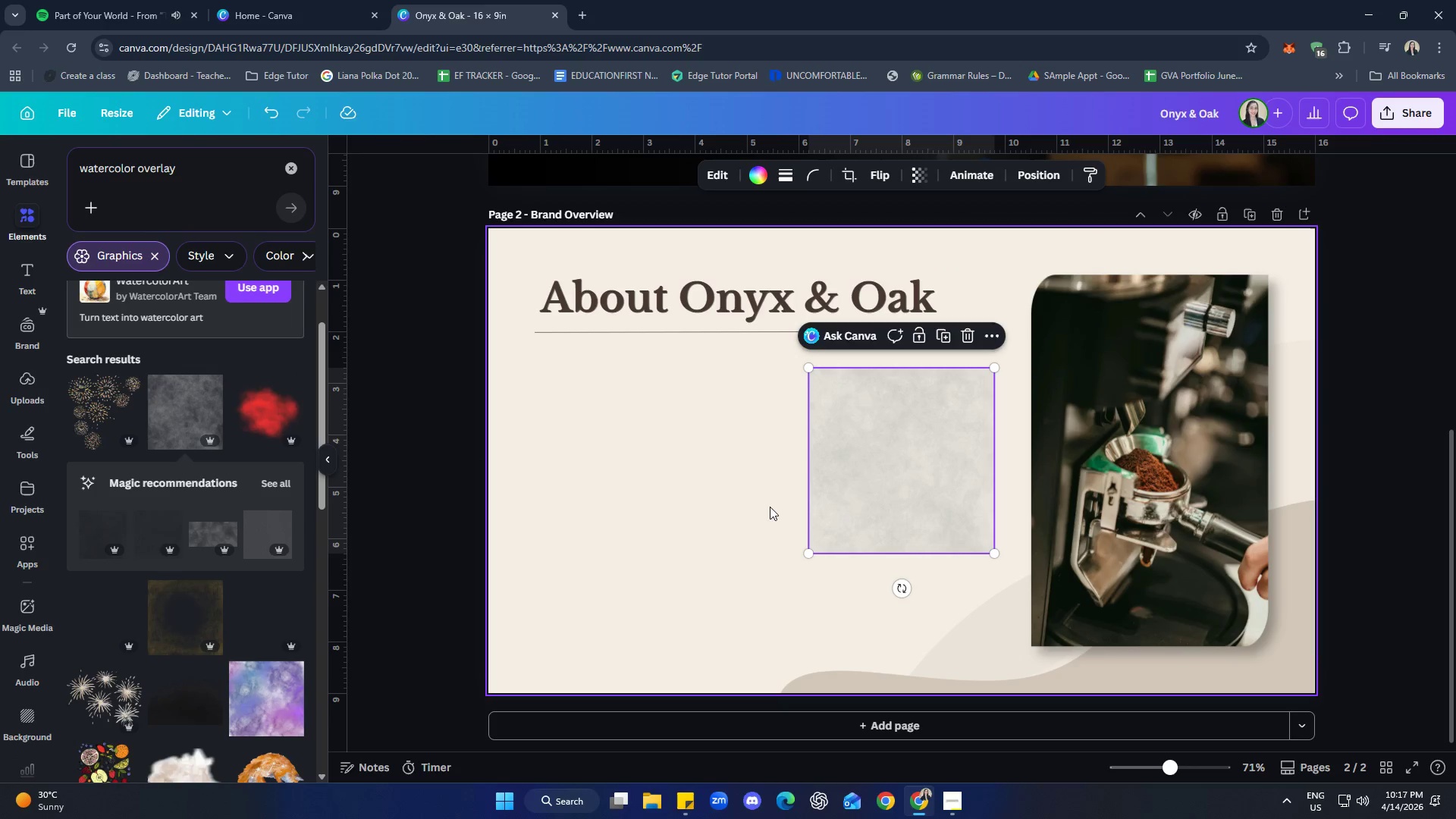 
left_click_drag(start_coordinate=[905, 467], to_coordinate=[588, 329])
 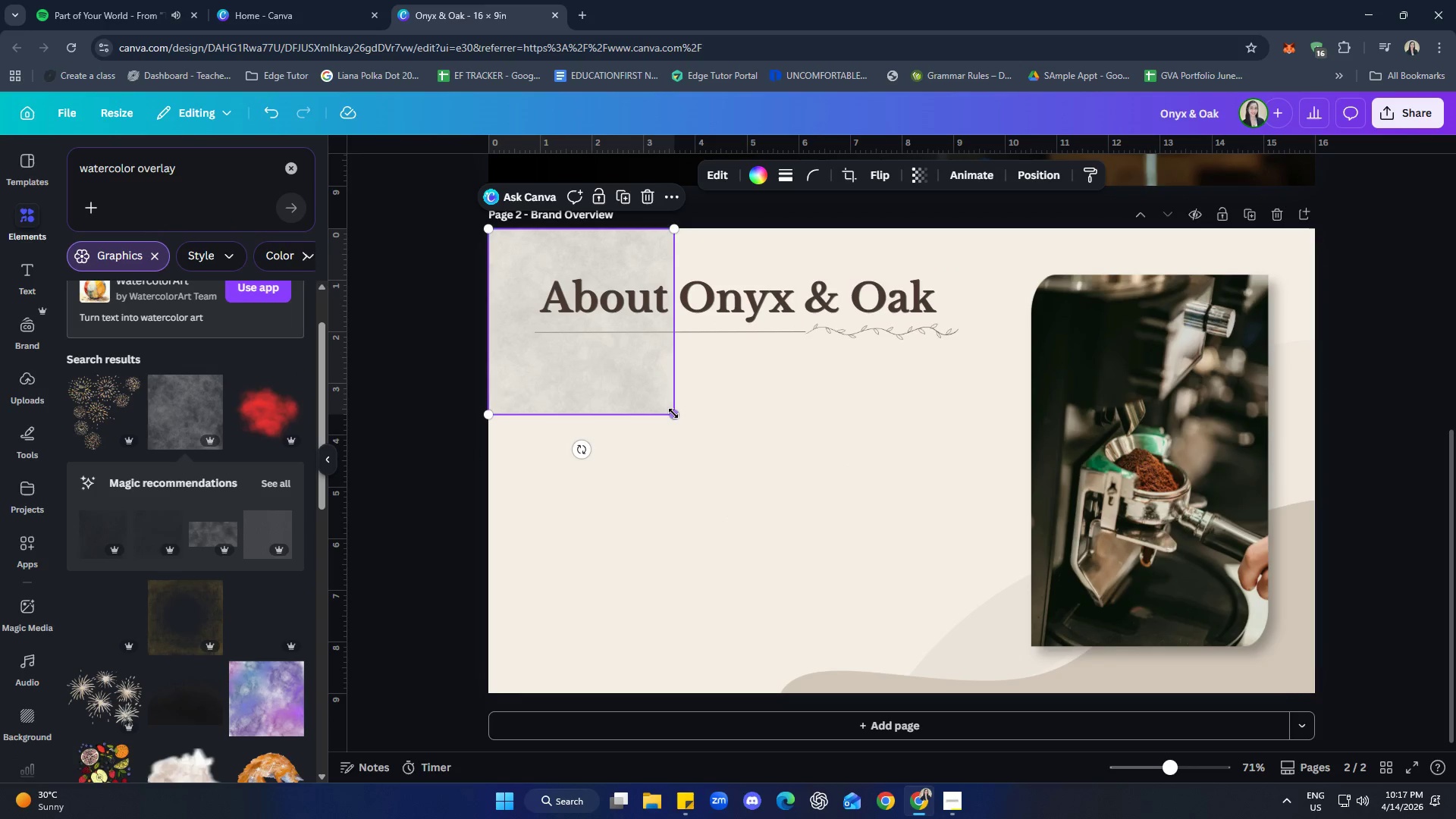 
left_click_drag(start_coordinate=[673, 413], to_coordinate=[1455, 818])
 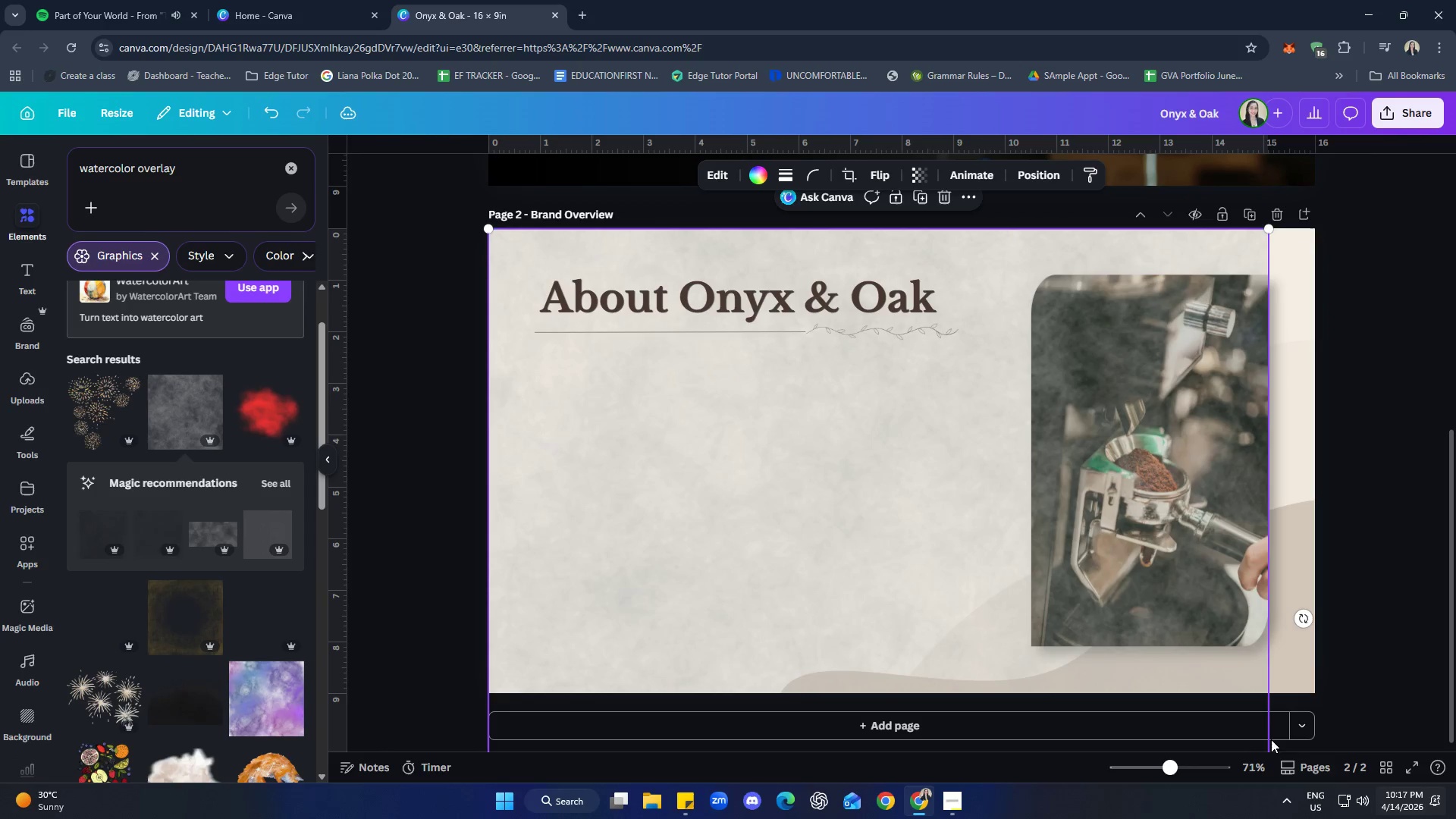 
scroll: coordinate [1201, 552], scroll_direction: down, amount: 4.0
 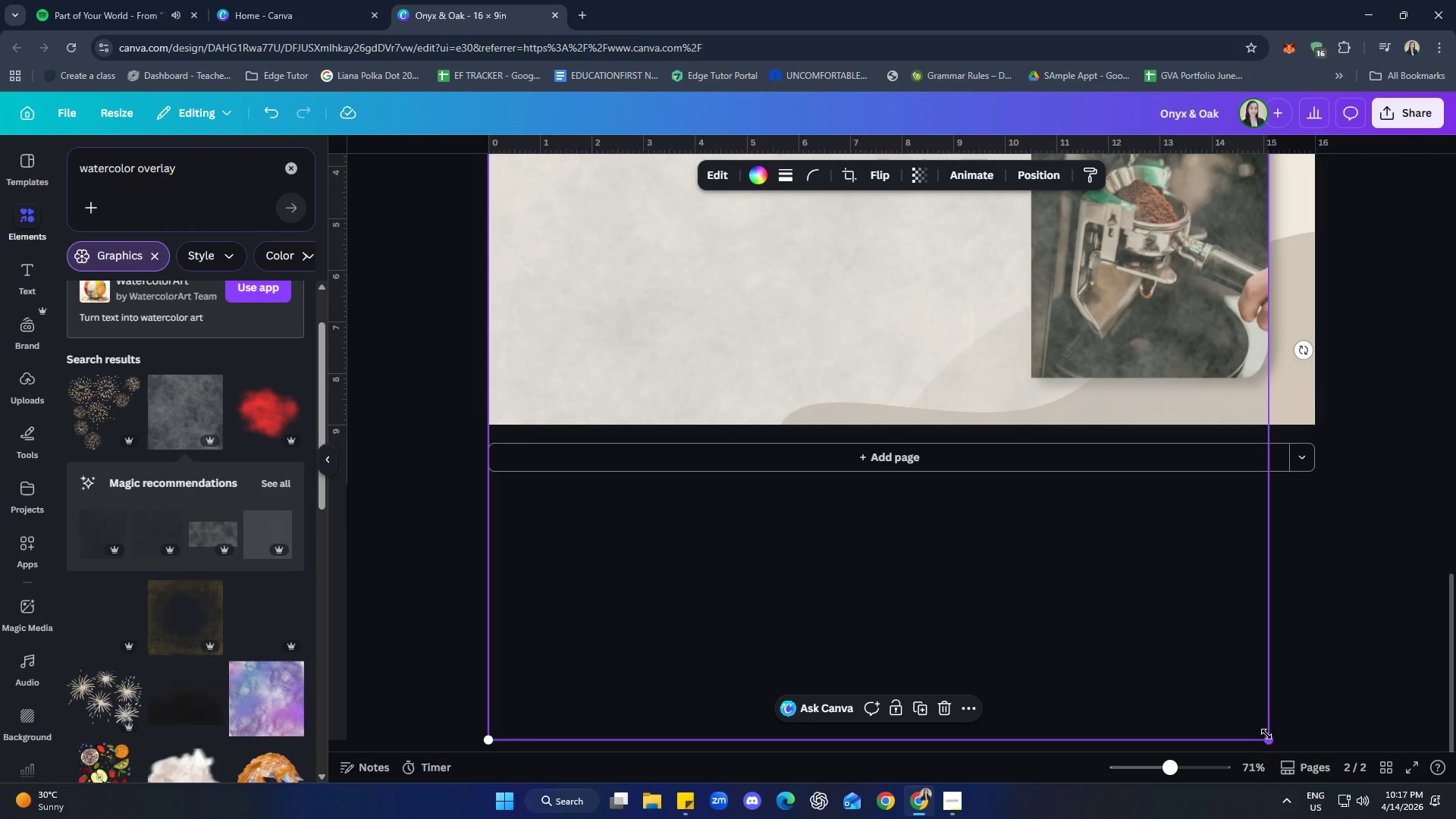 
left_click_drag(start_coordinate=[1176, 639], to_coordinate=[1140, 599])
 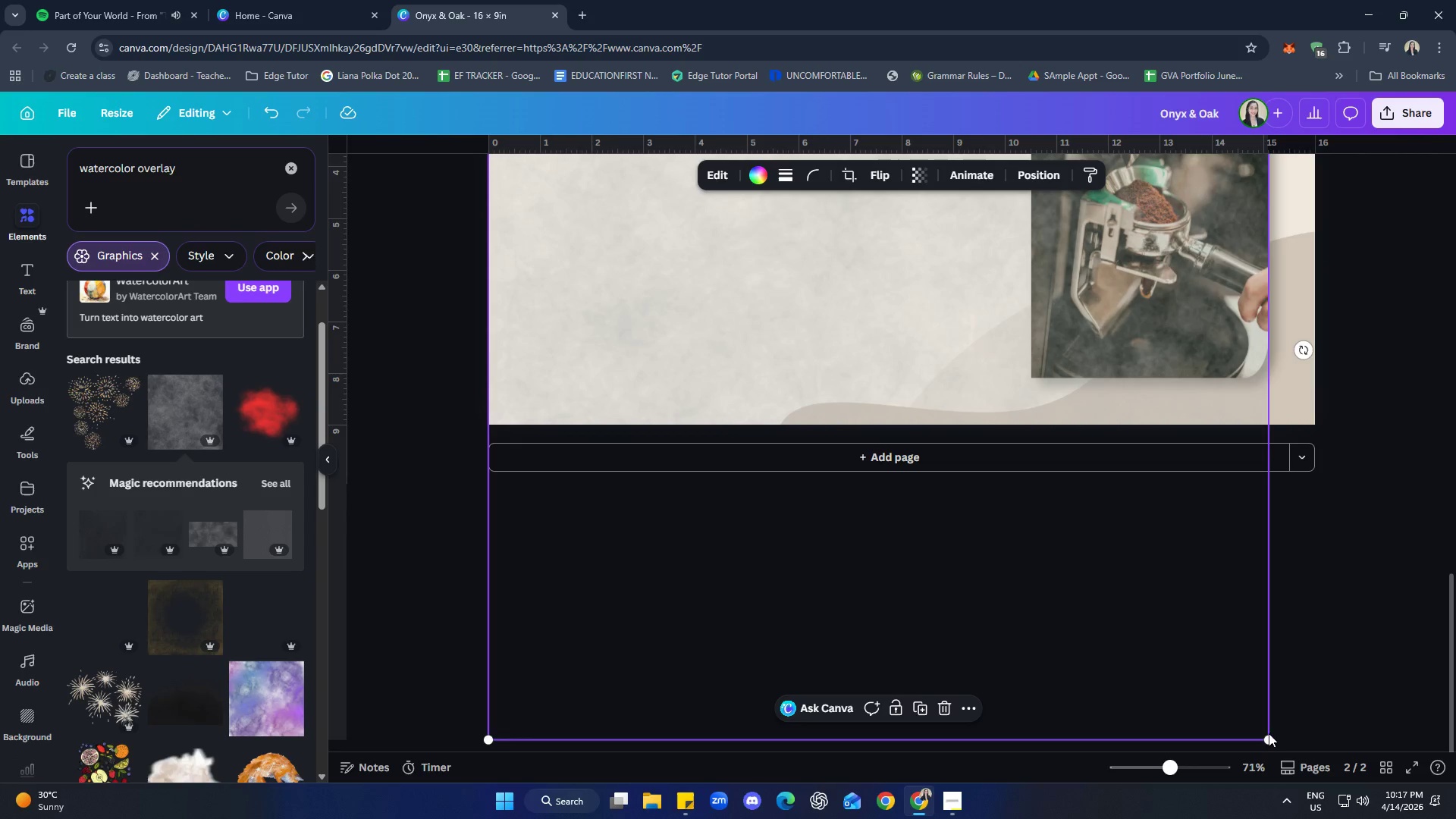 
left_click_drag(start_coordinate=[1266, 739], to_coordinate=[1335, 761])
 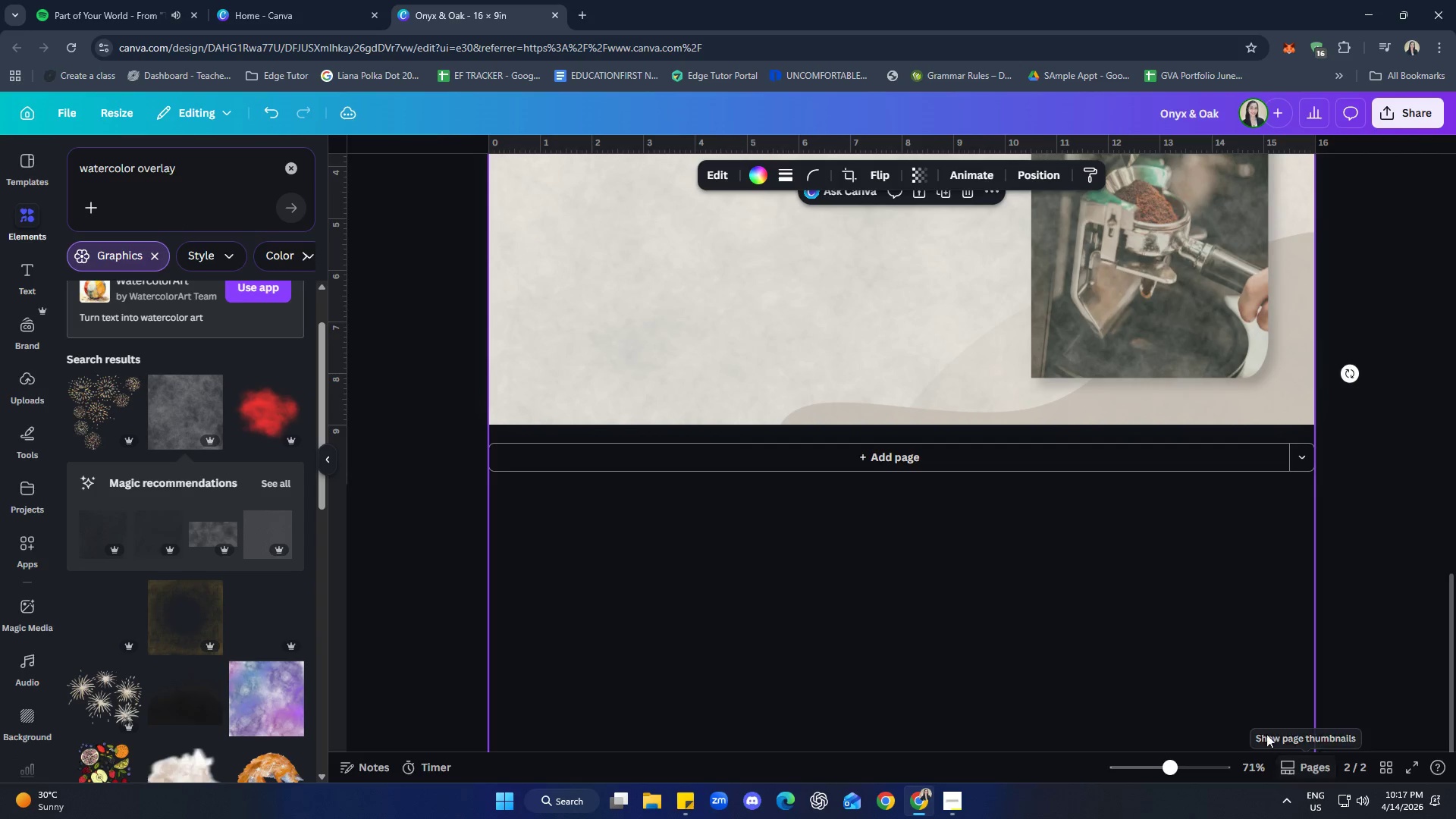 
right_click([765, 580])
 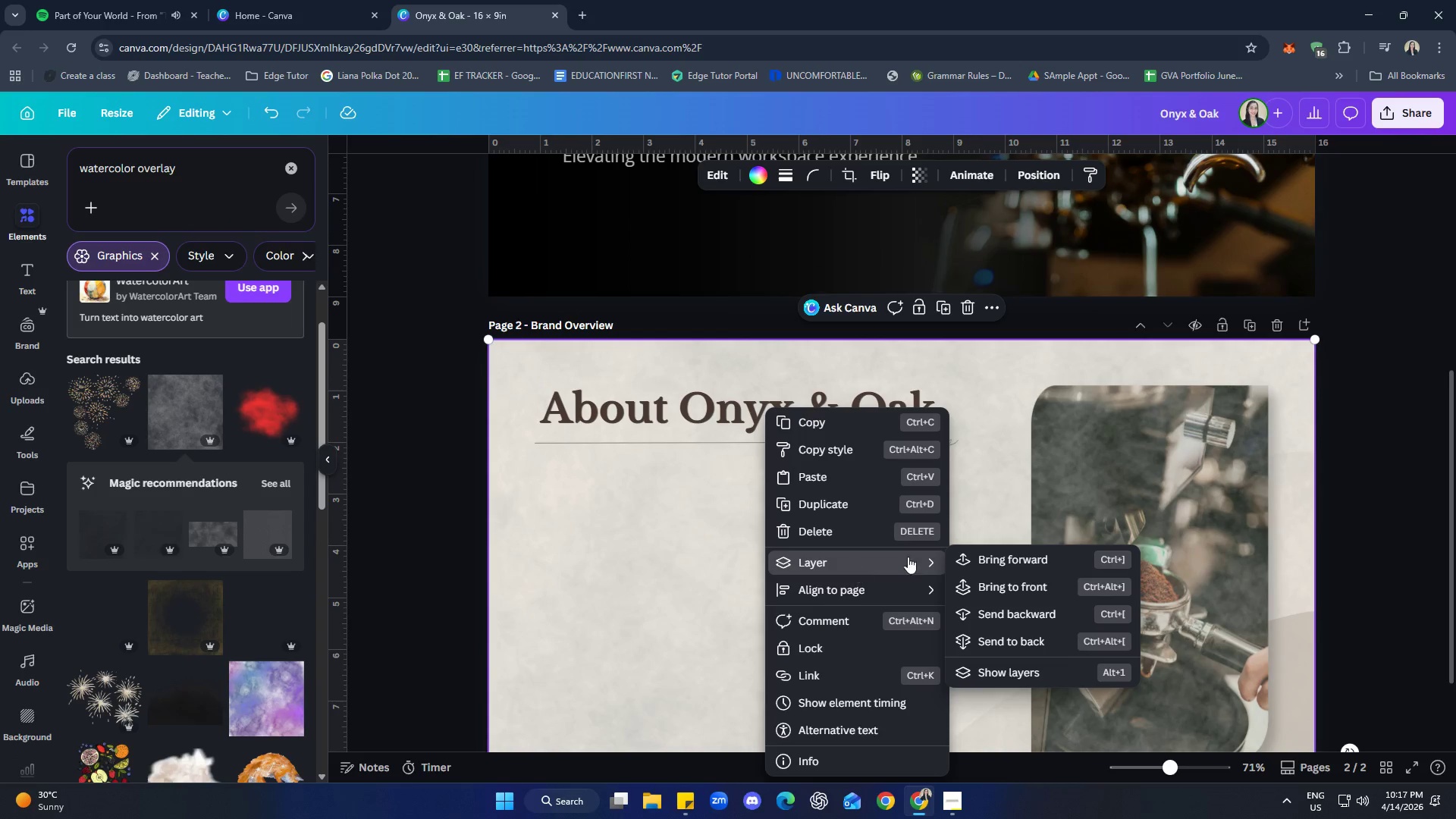 
scroll: coordinate [943, 684], scroll_direction: up, amount: 5.0
 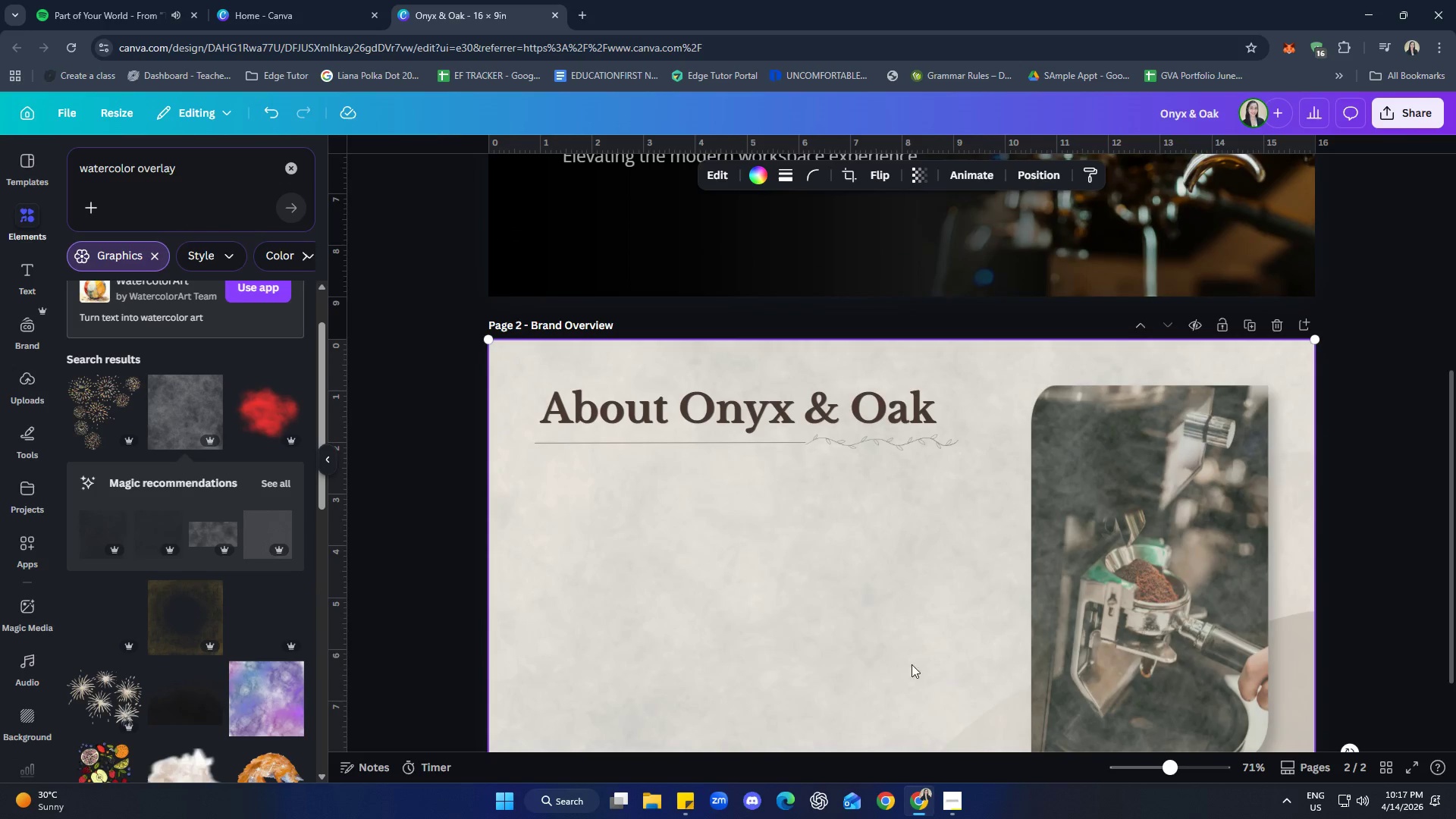 
left_click([1005, 643])
 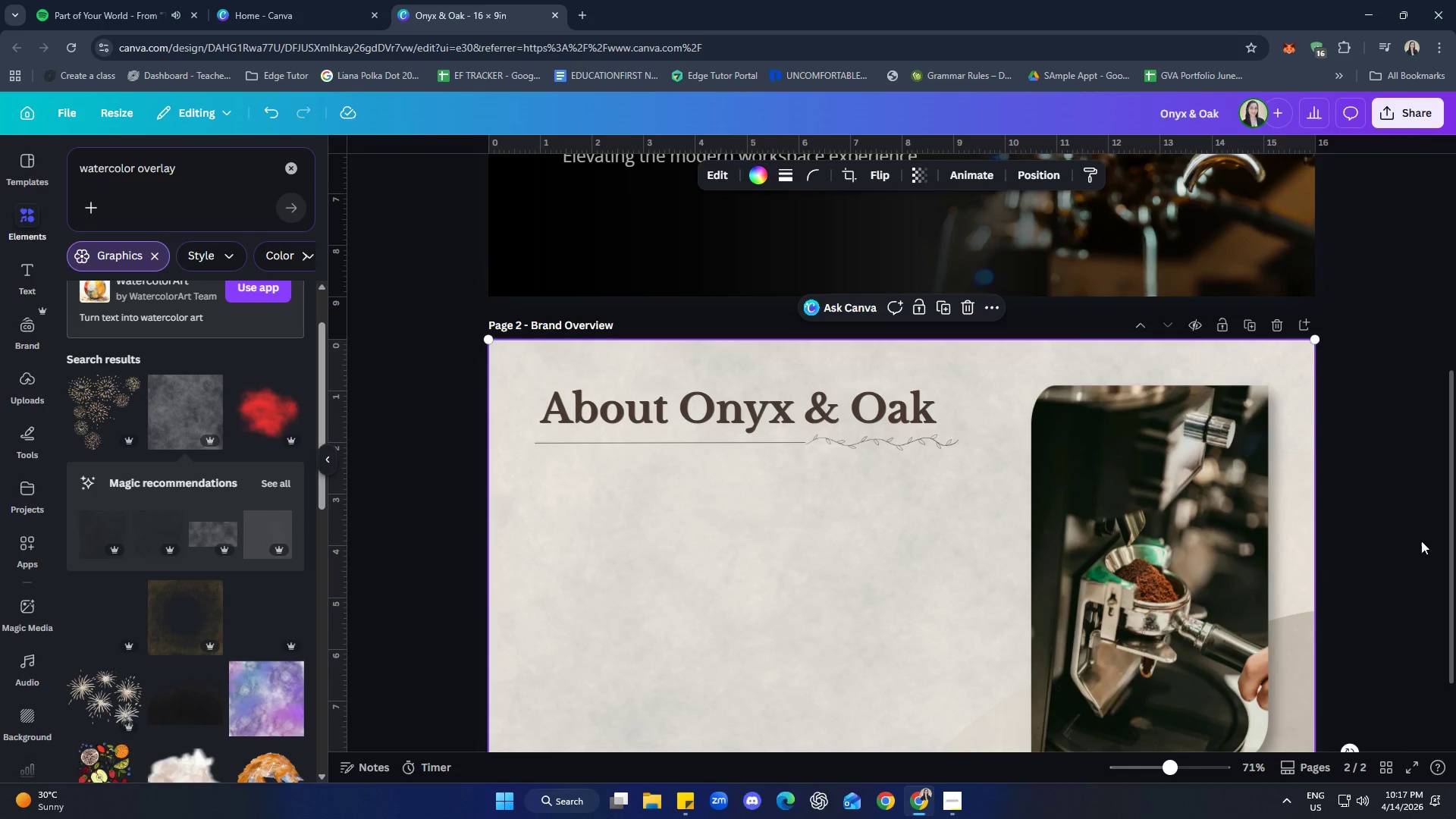 
left_click([1426, 513])
 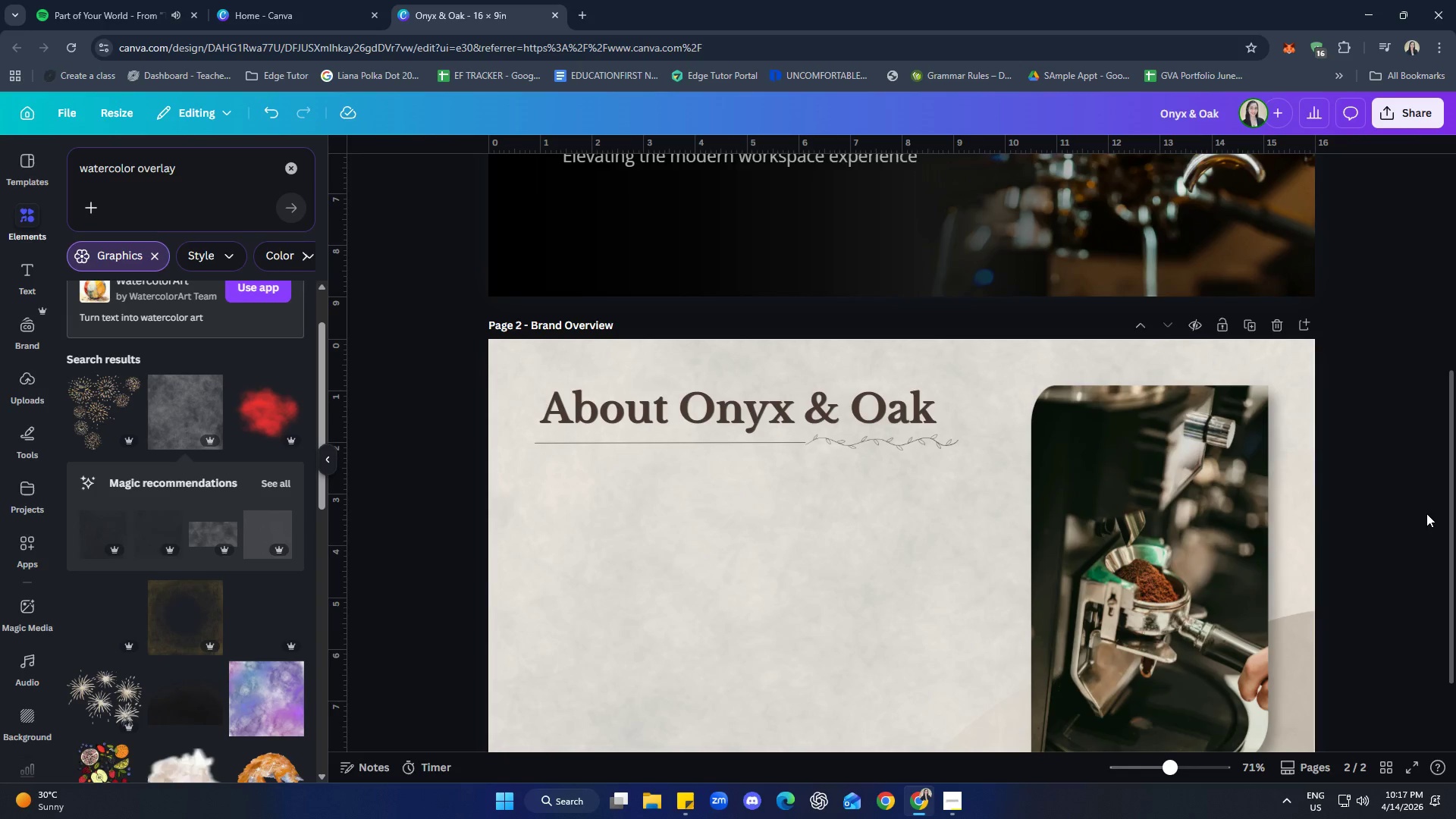 
scroll: coordinate [1426, 513], scroll_direction: down, amount: 3.0
 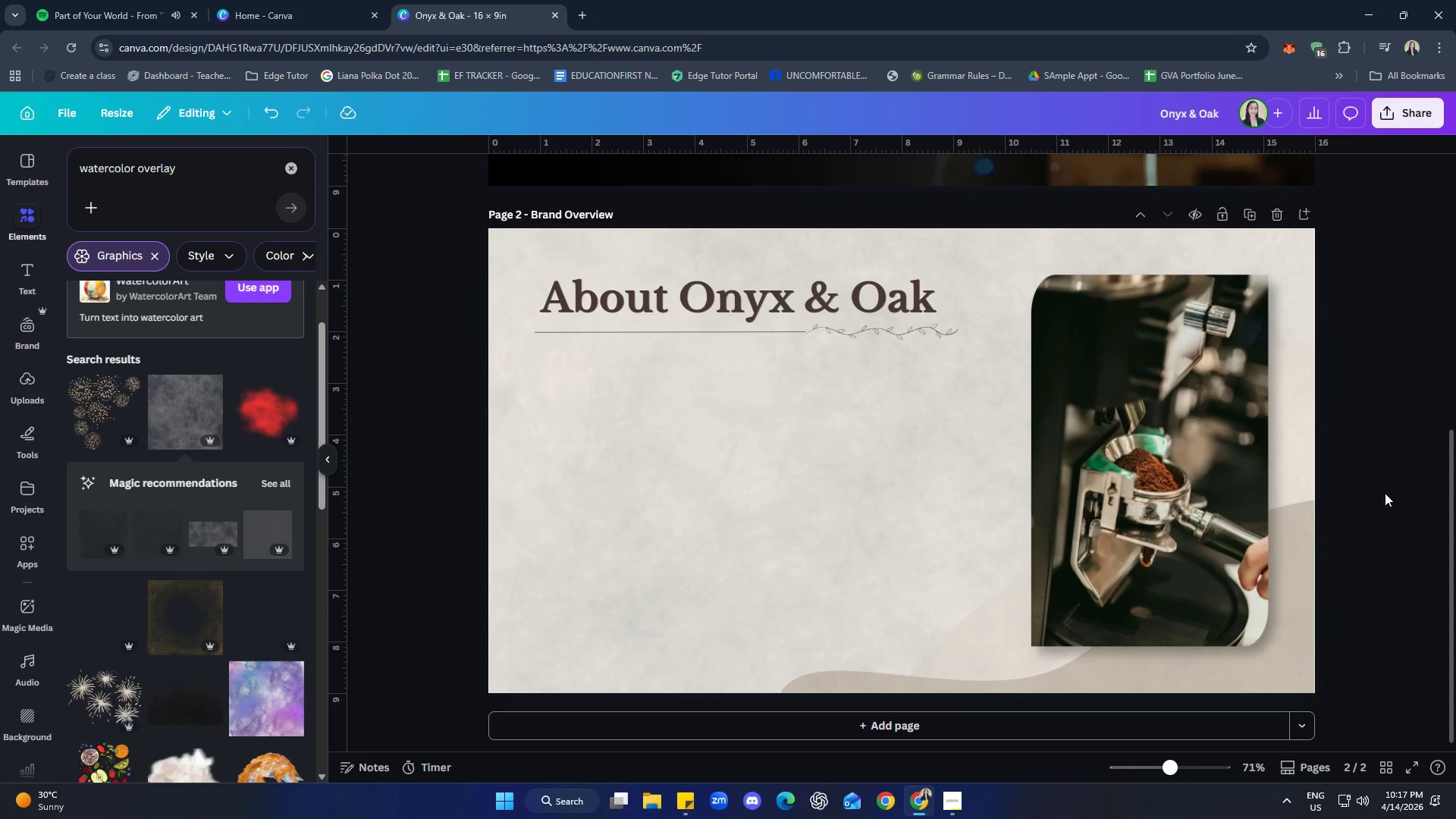 
left_click([689, 442])
 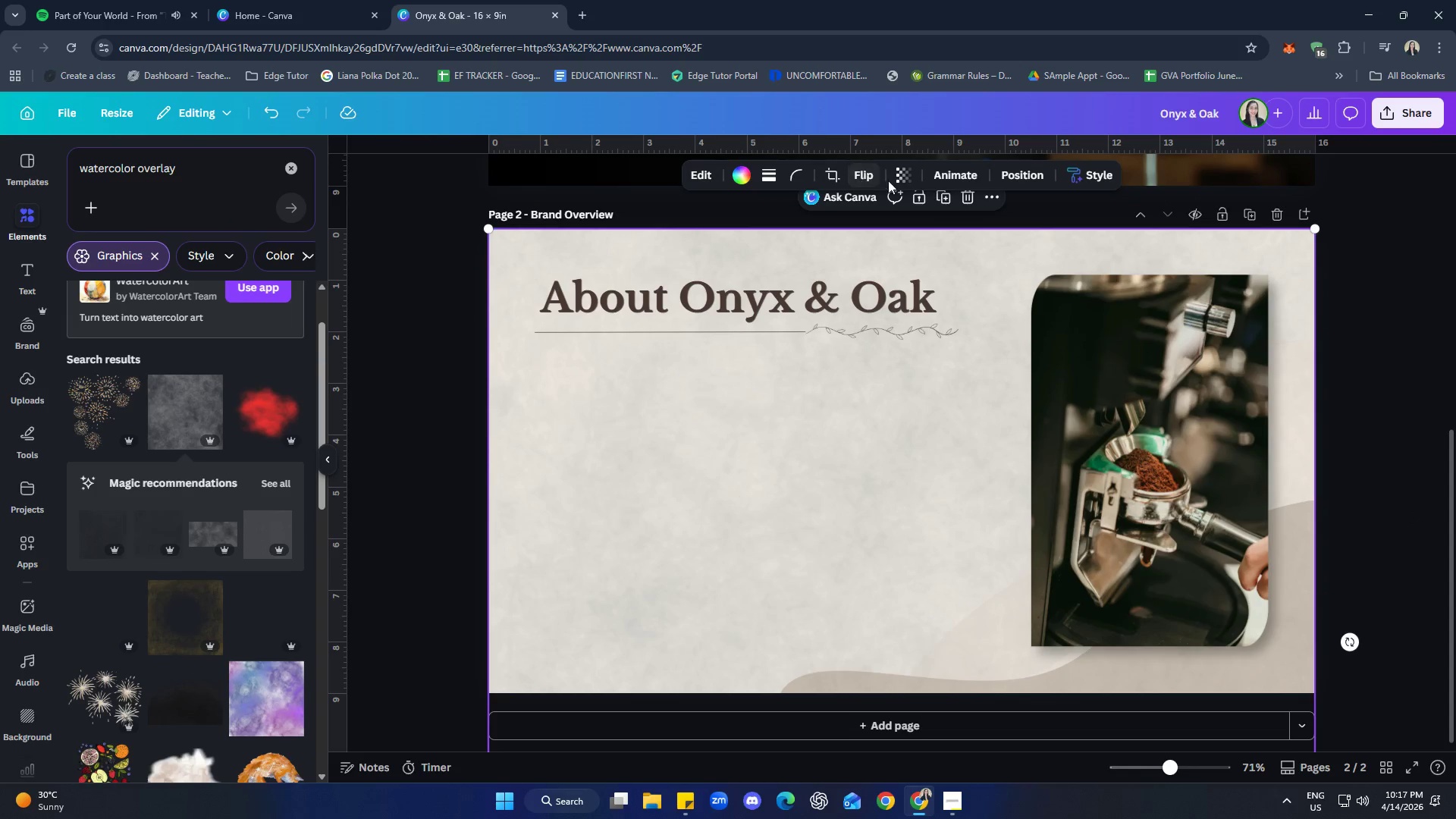 
left_click([899, 171])
 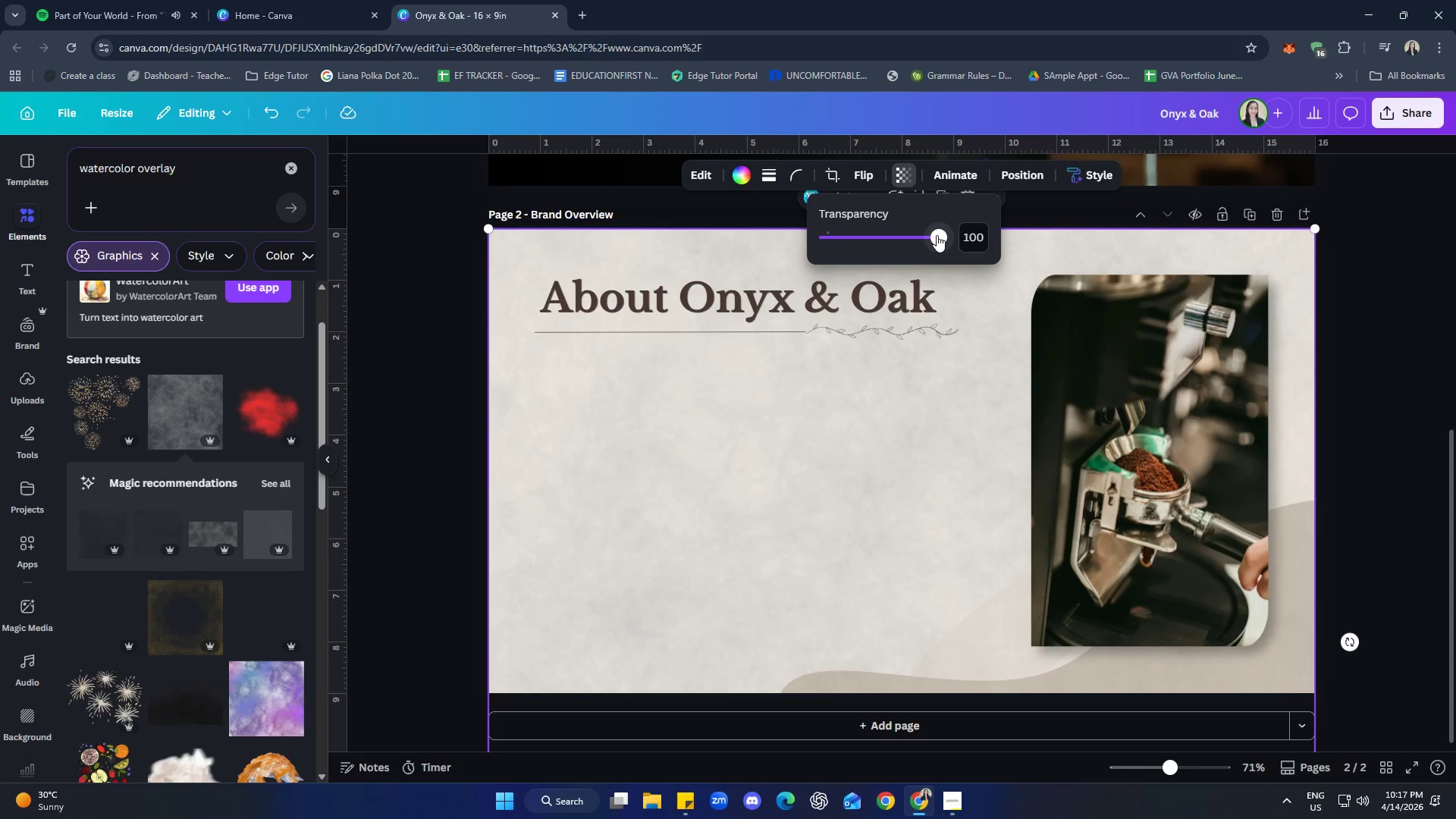 
left_click_drag(start_coordinate=[934, 233], to_coordinate=[877, 237])
 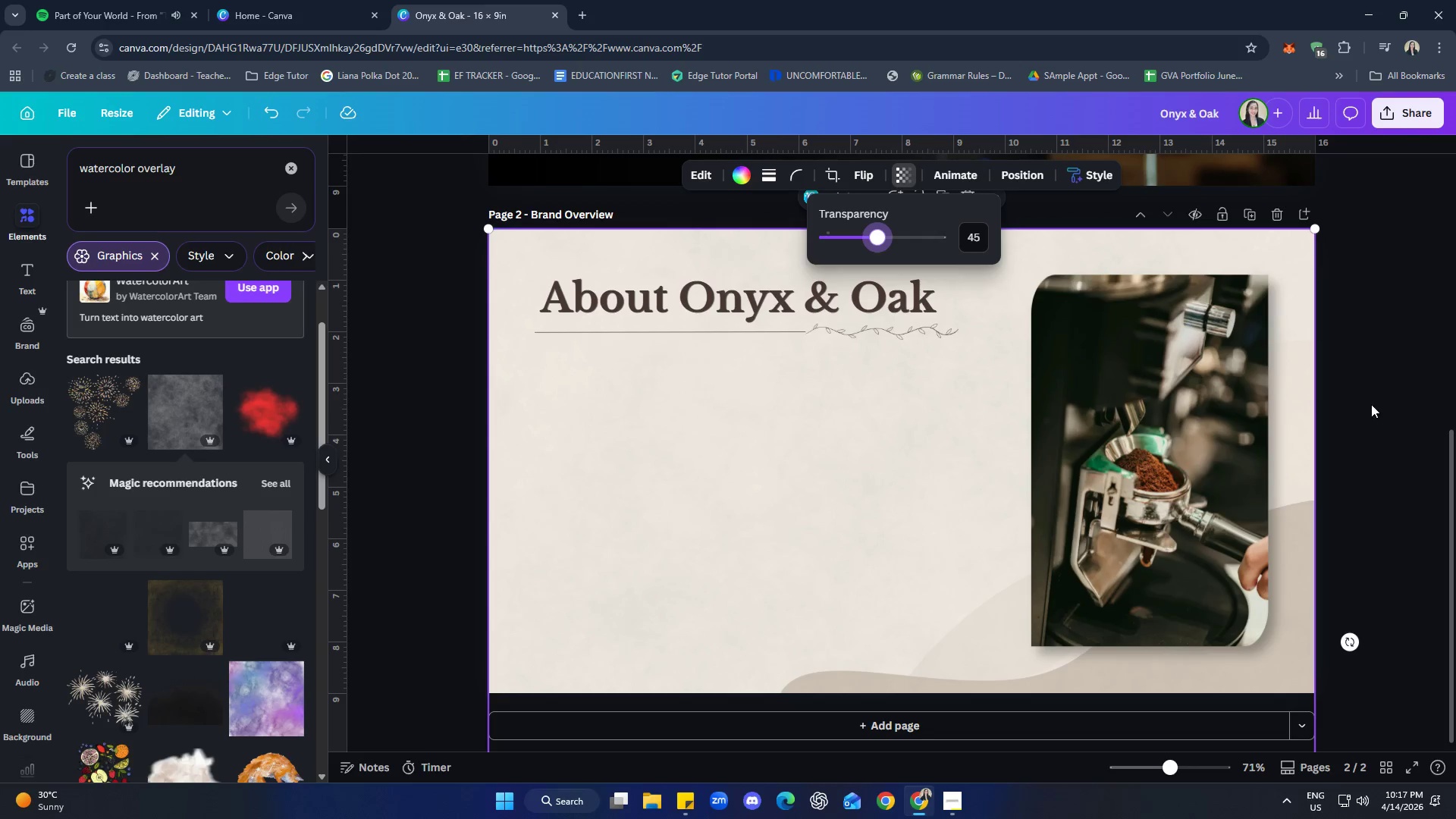 
left_click([1372, 398])
 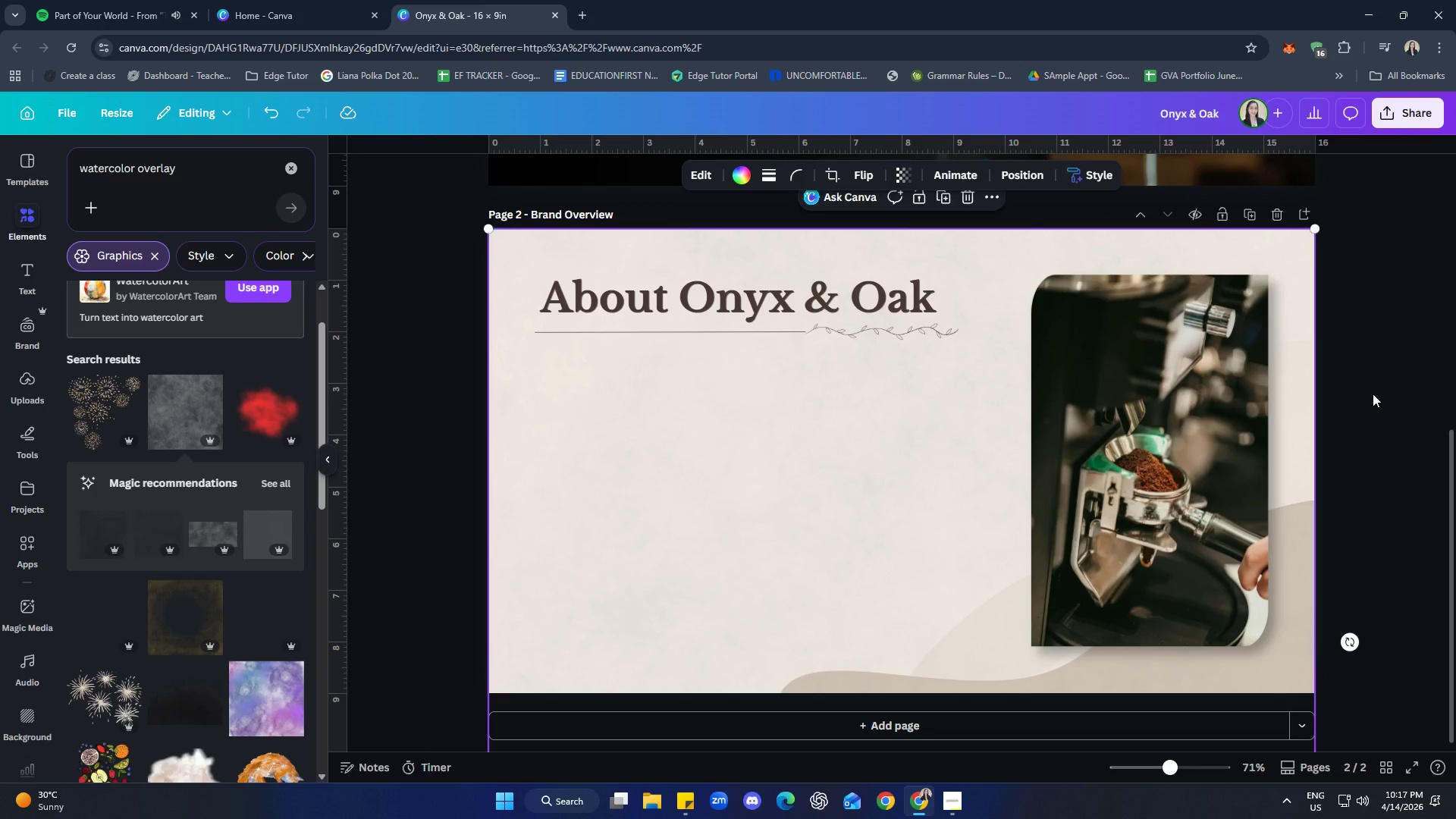 
left_click([1426, 462])
 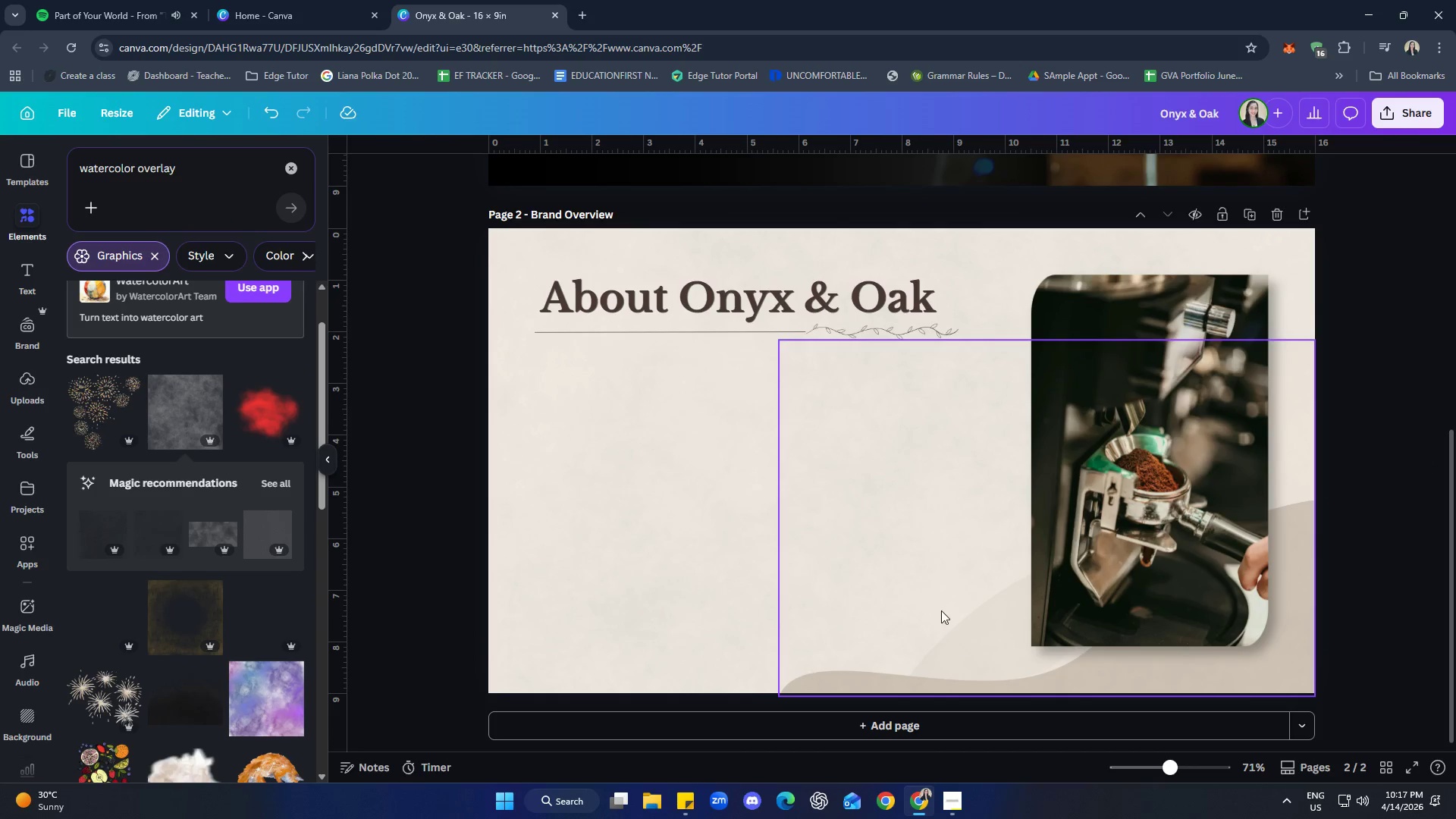 
scroll: coordinate [1373, 394], scroll_direction: down, amount: 2.0
 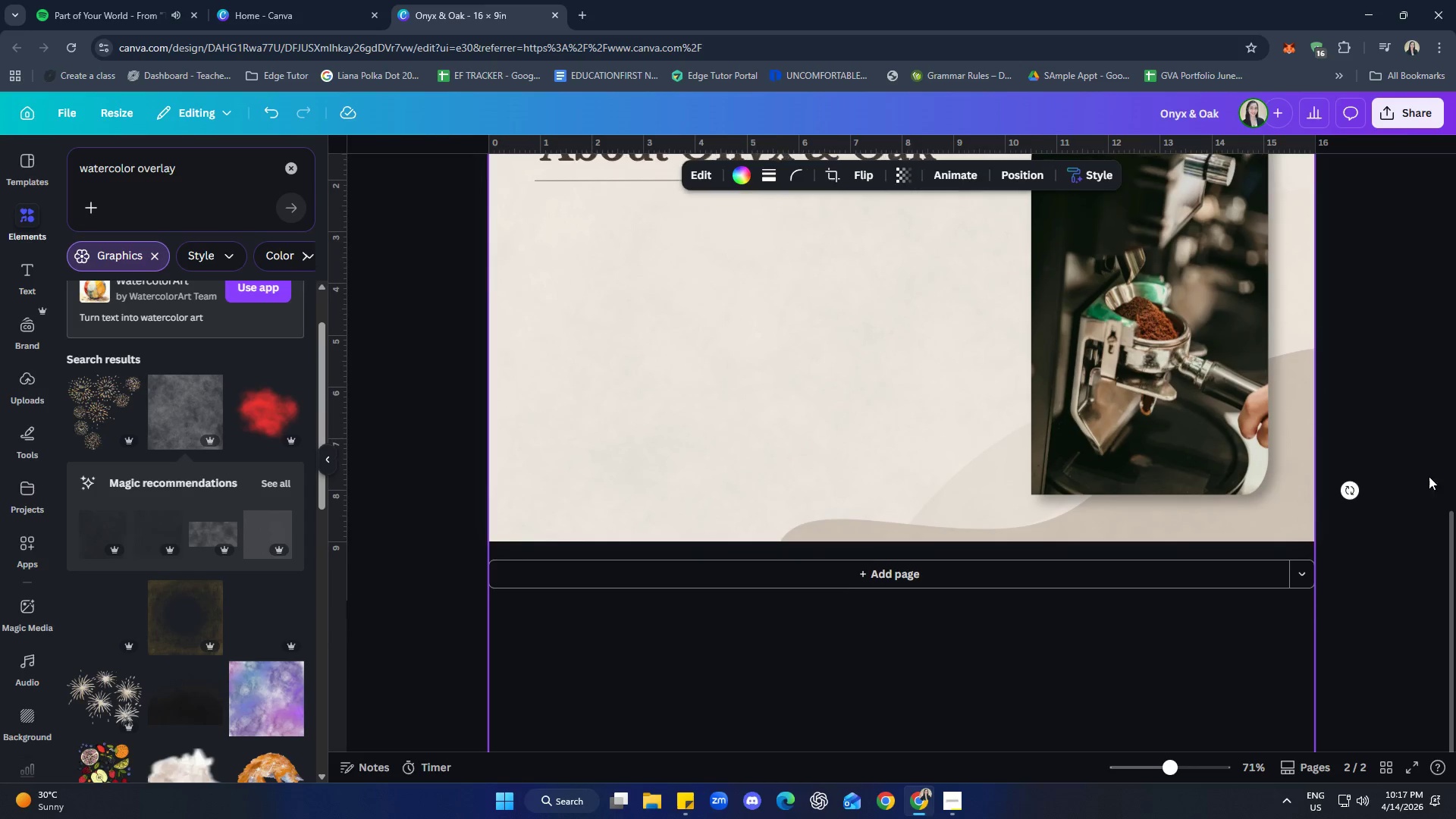 
scroll: coordinate [1132, 691], scroll_direction: up, amount: 1.0
 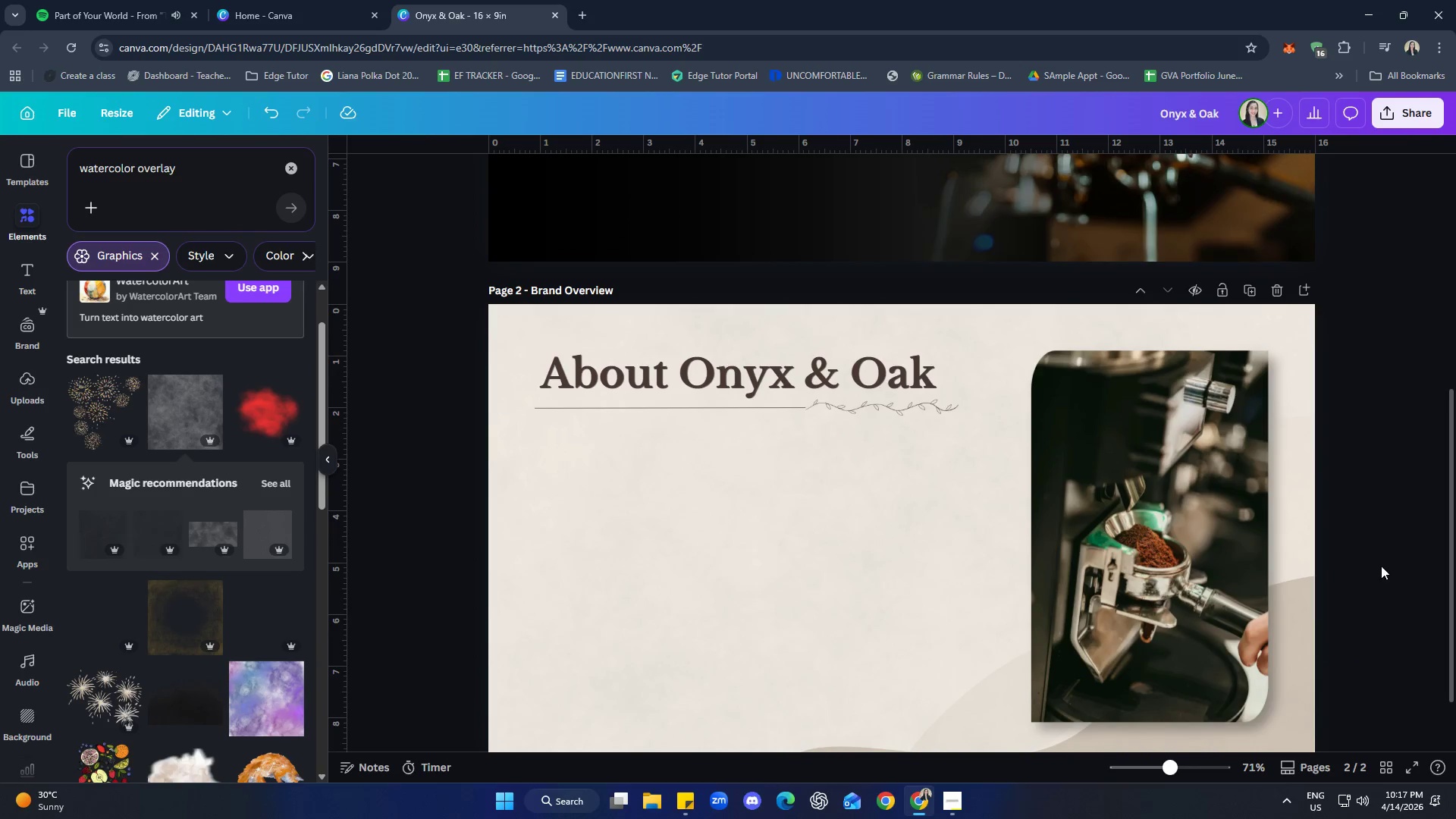 
left_click([1376, 560])
 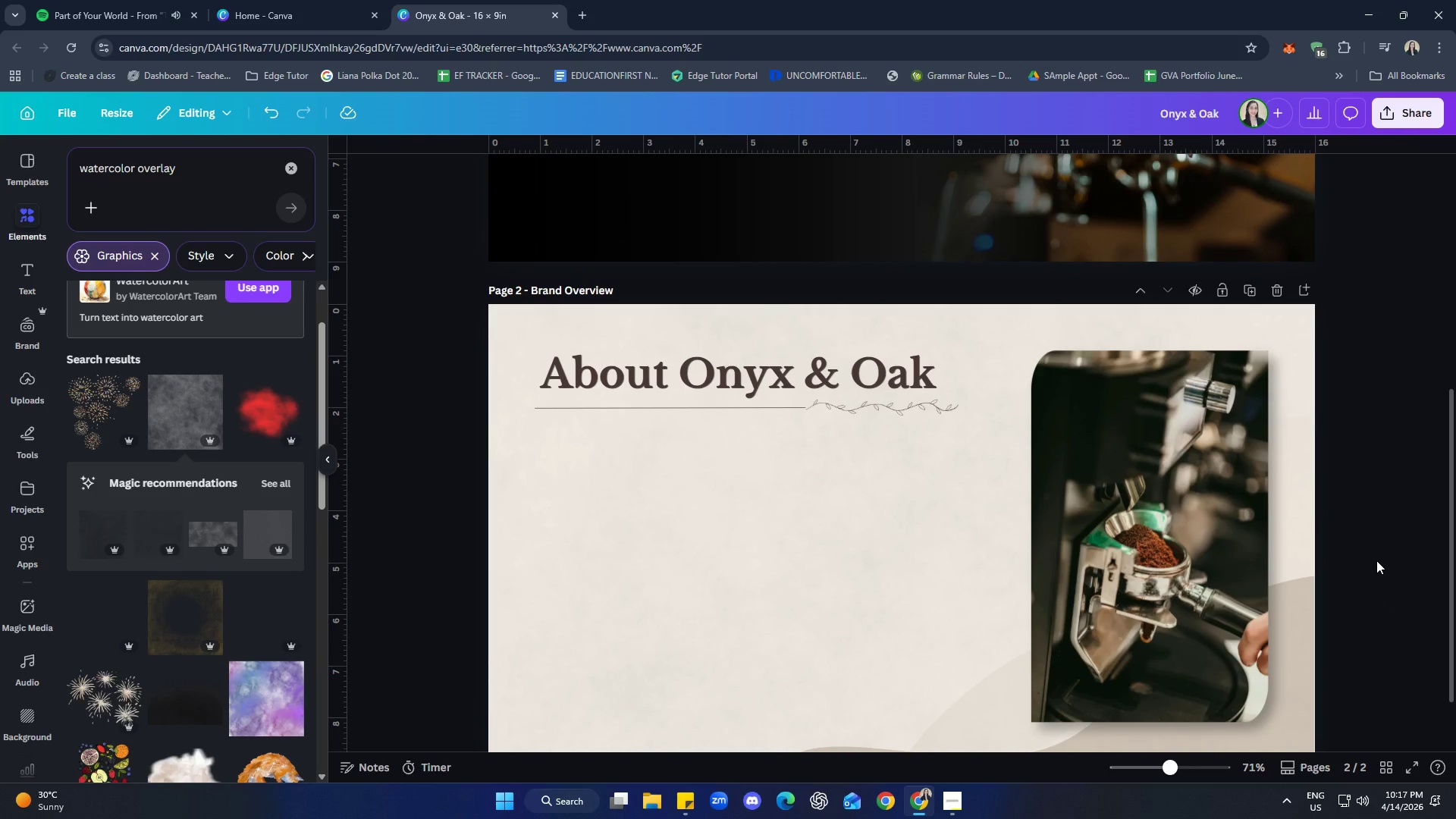 
hold_key(key=ControlLeft, duration=0.62)
scroll: coordinate [1376, 560], scroll_direction: up, amount: 2.0
 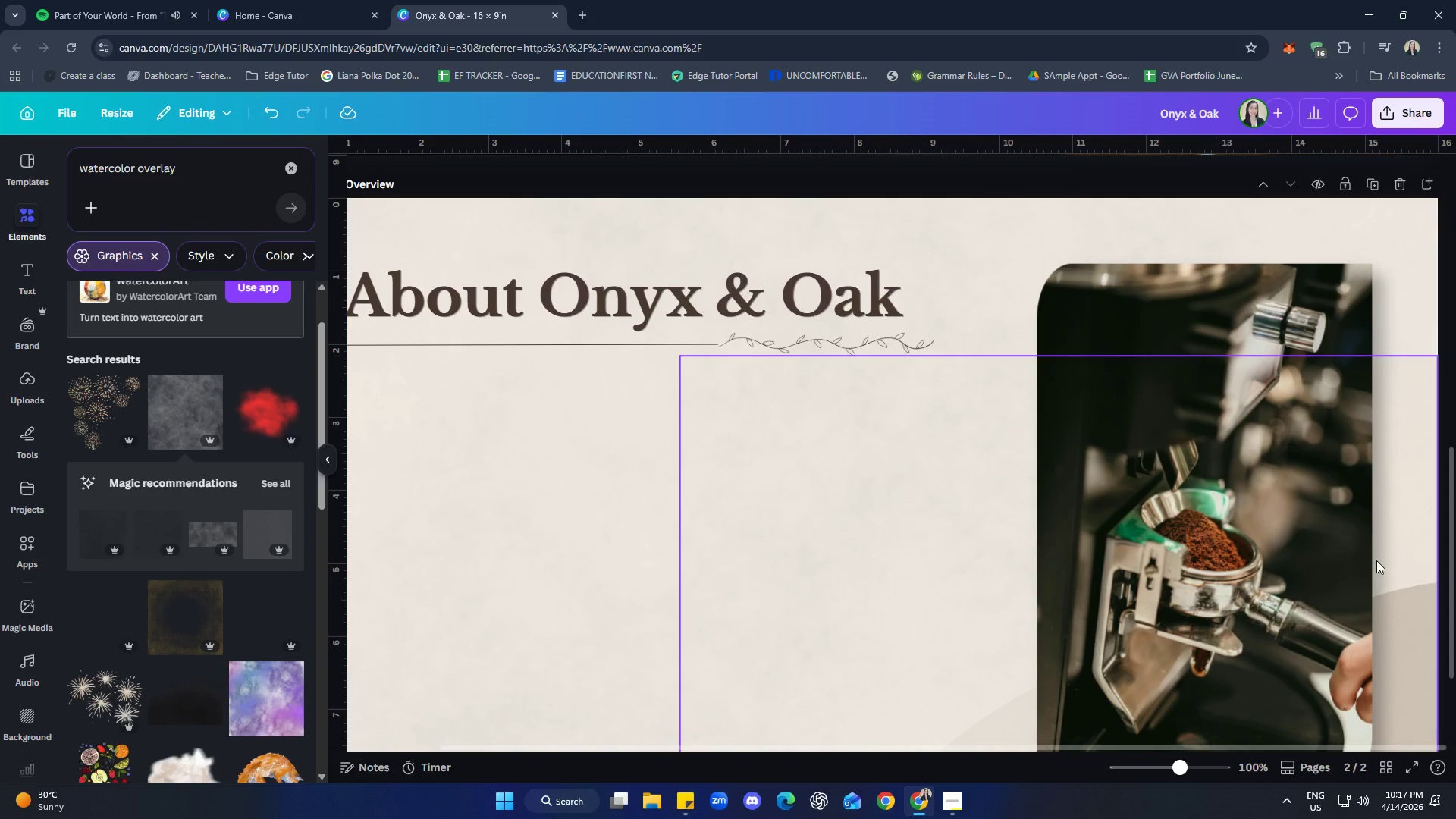 
hold_key(key=ControlLeft, duration=0.55)
scroll: coordinate [1376, 560], scroll_direction: down, amount: 2.0
 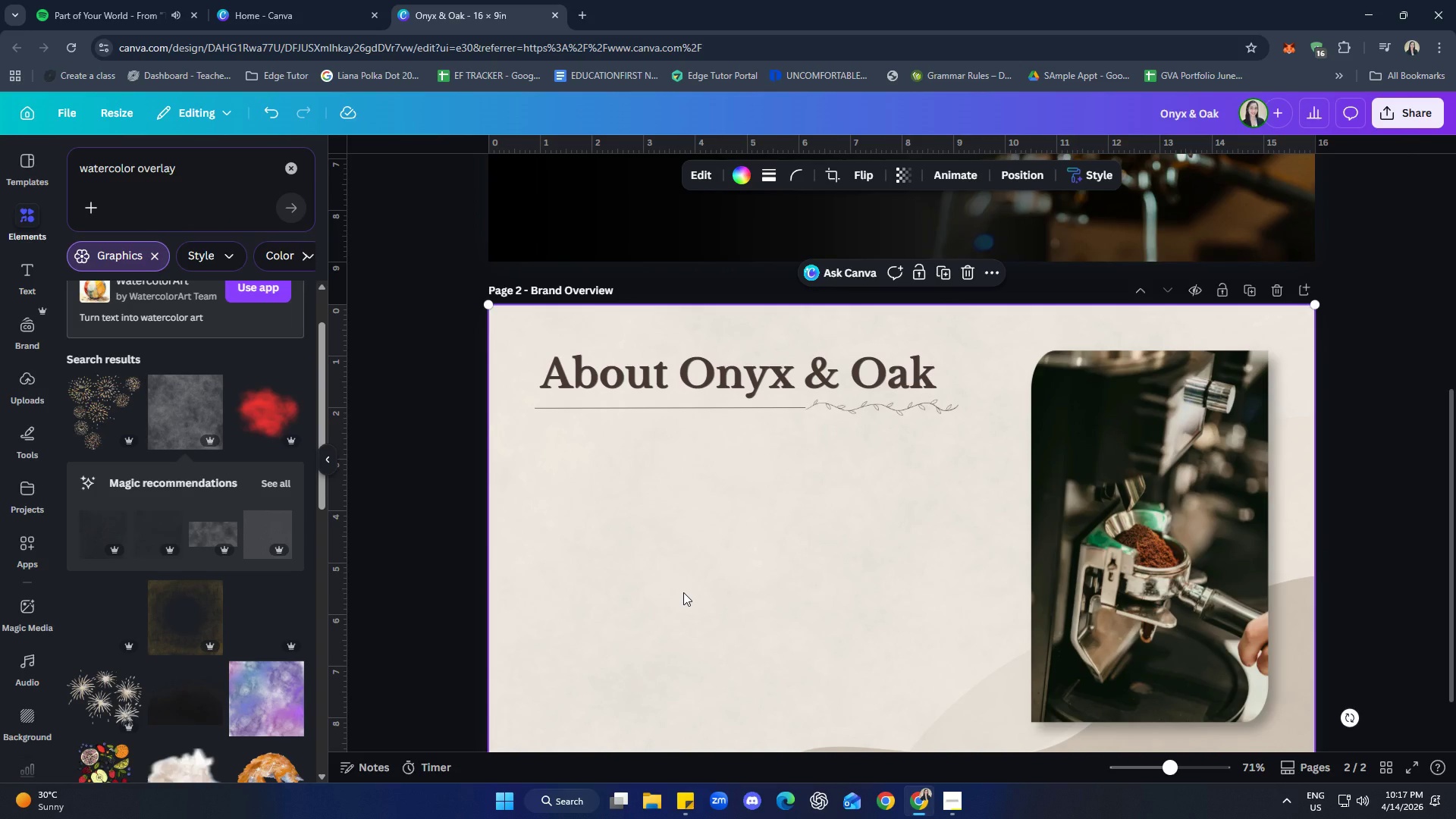 
key(Delete)
 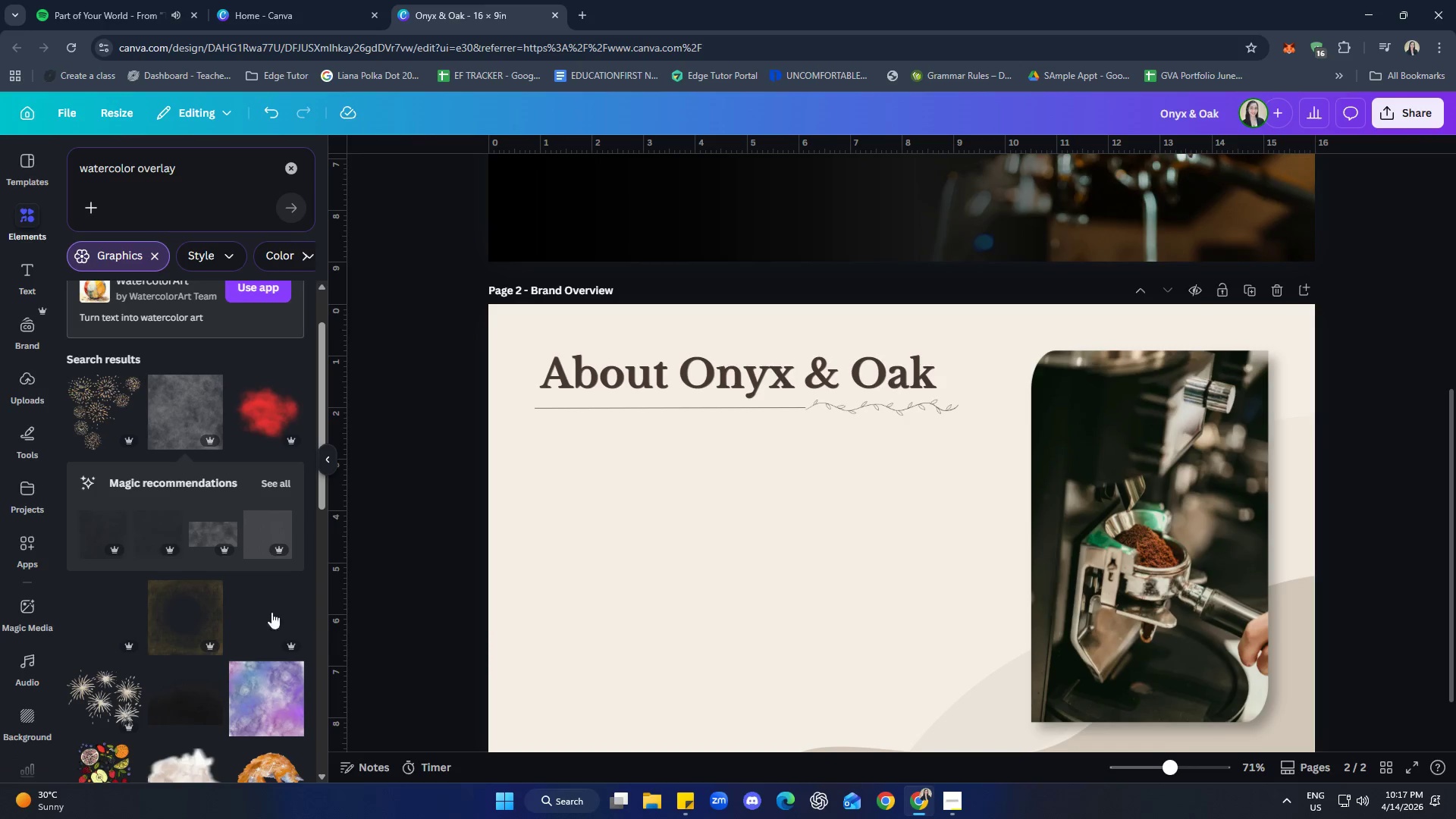 
scroll: coordinate [235, 481], scroll_direction: down, amount: 7.0
 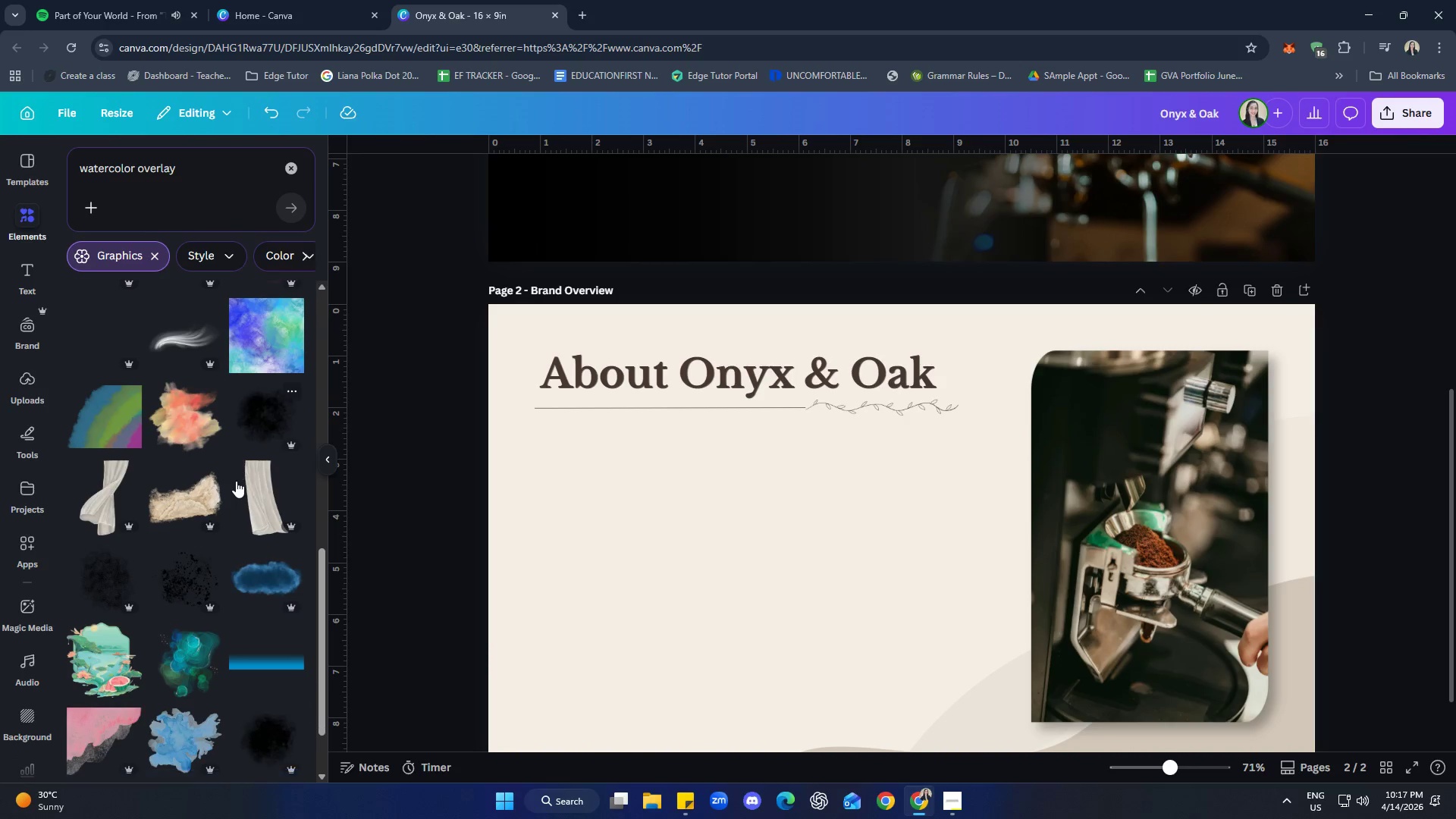 
scroll: coordinate [202, 461], scroll_direction: up, amount: 8.0
 